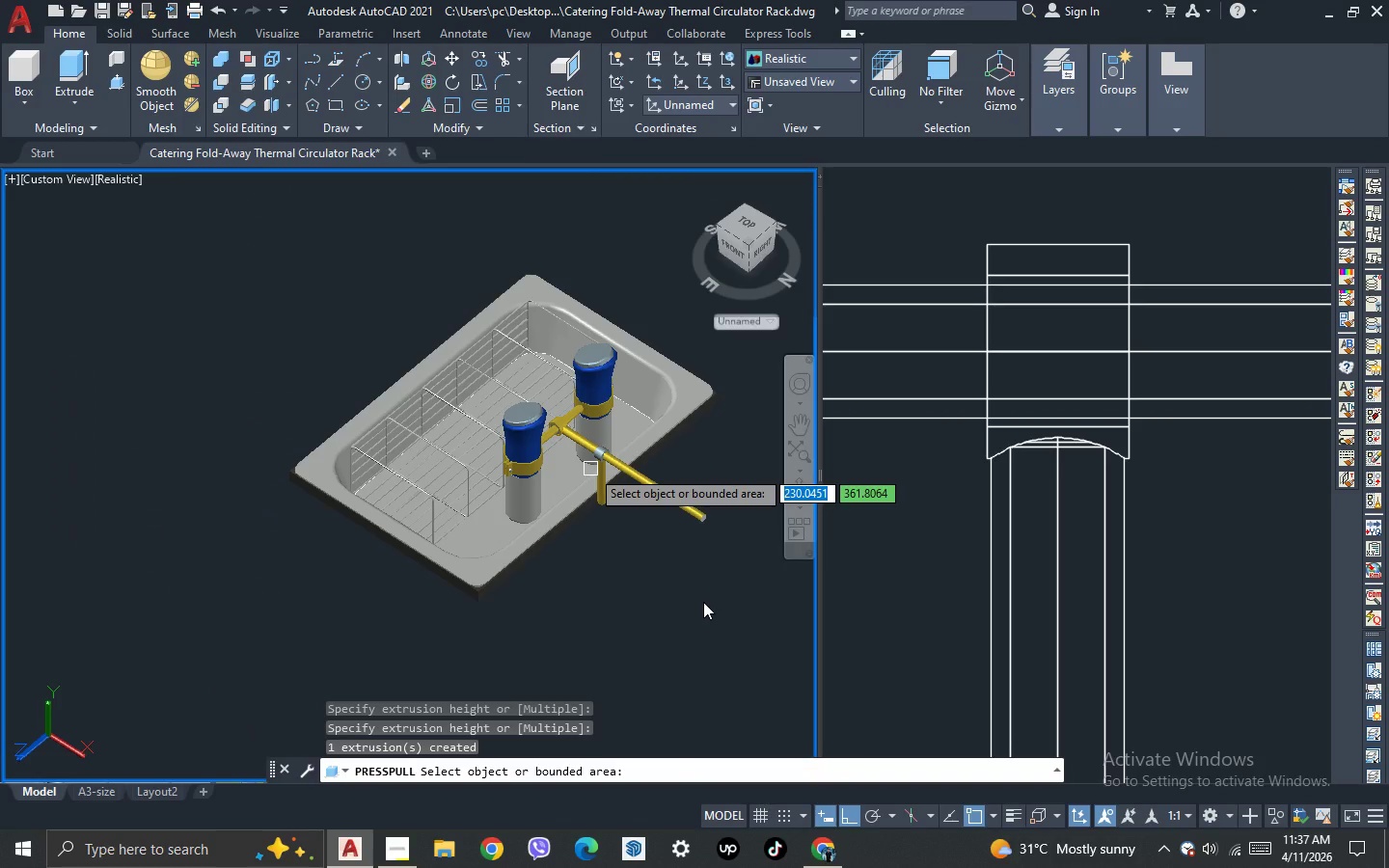 
key(Escape)
 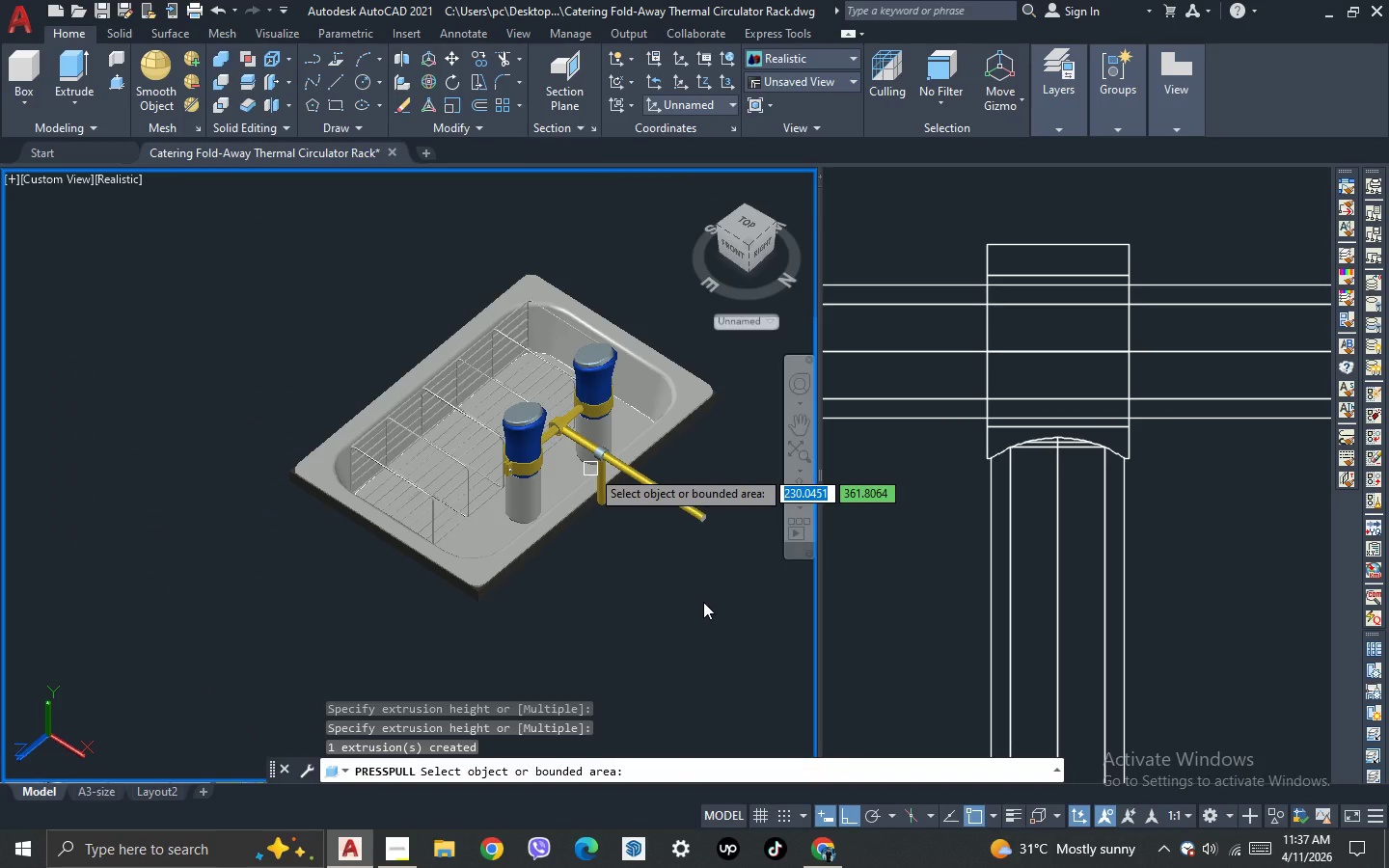 
key(Escape)
 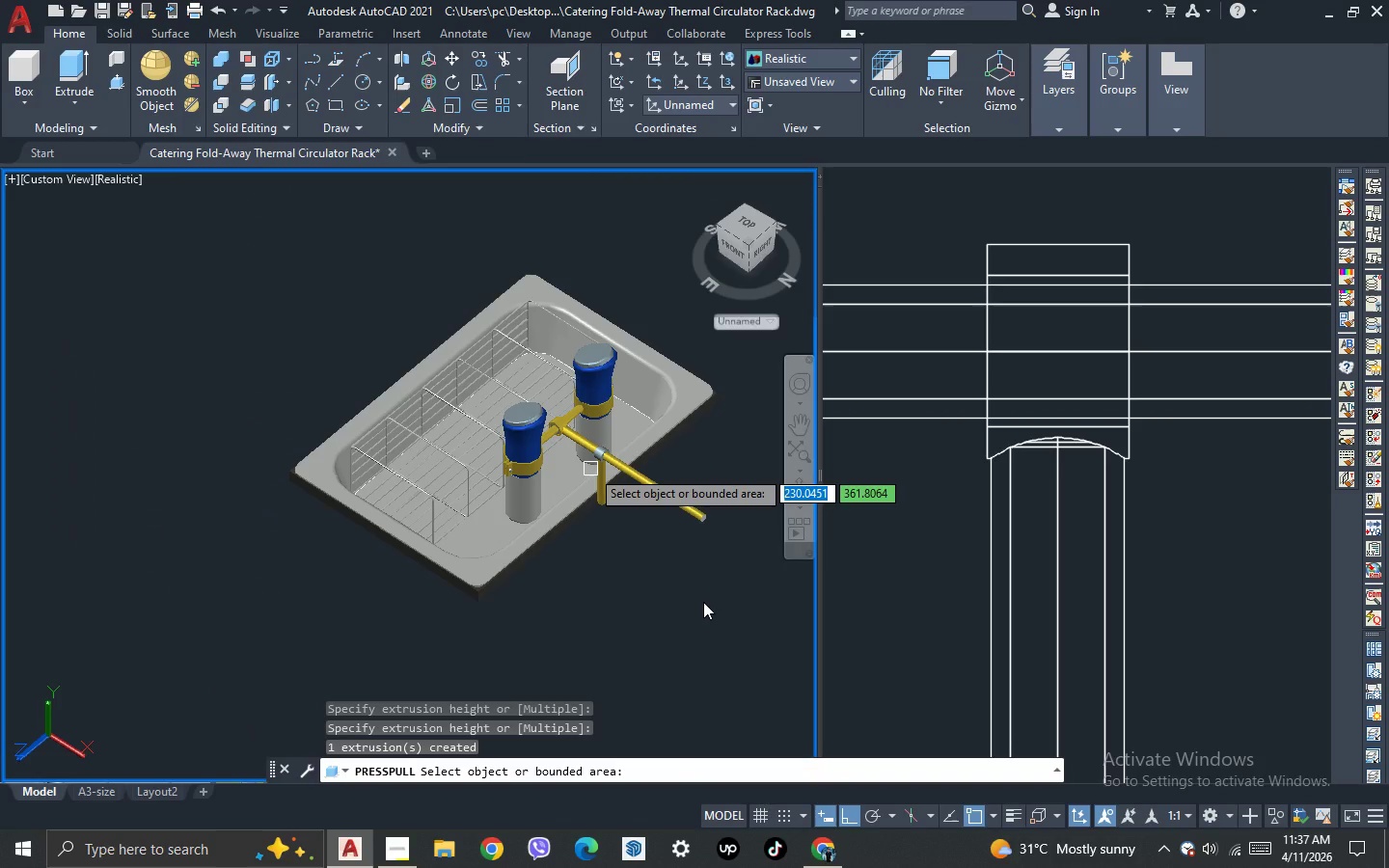 
key(Escape)
 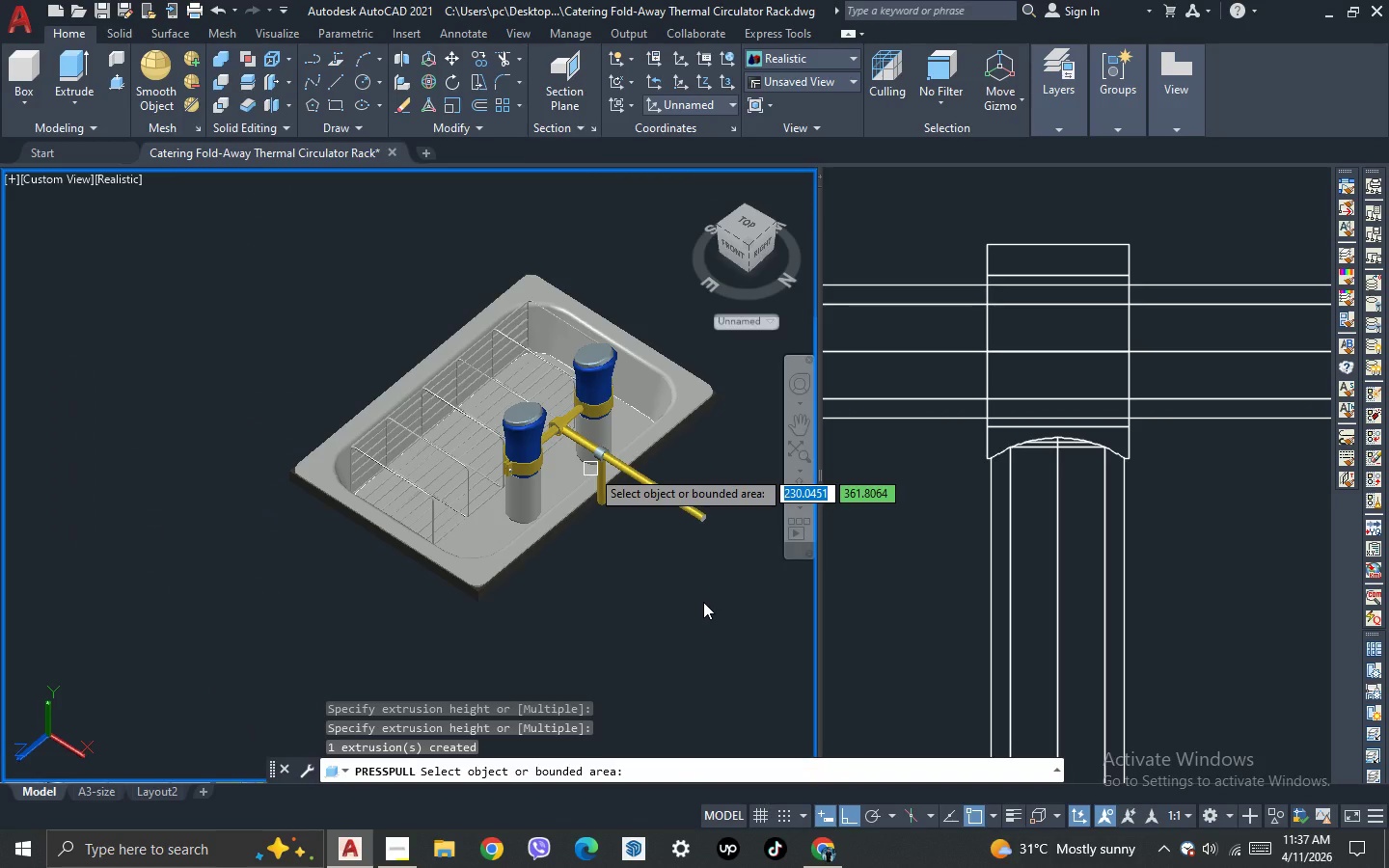 
key(Escape)
 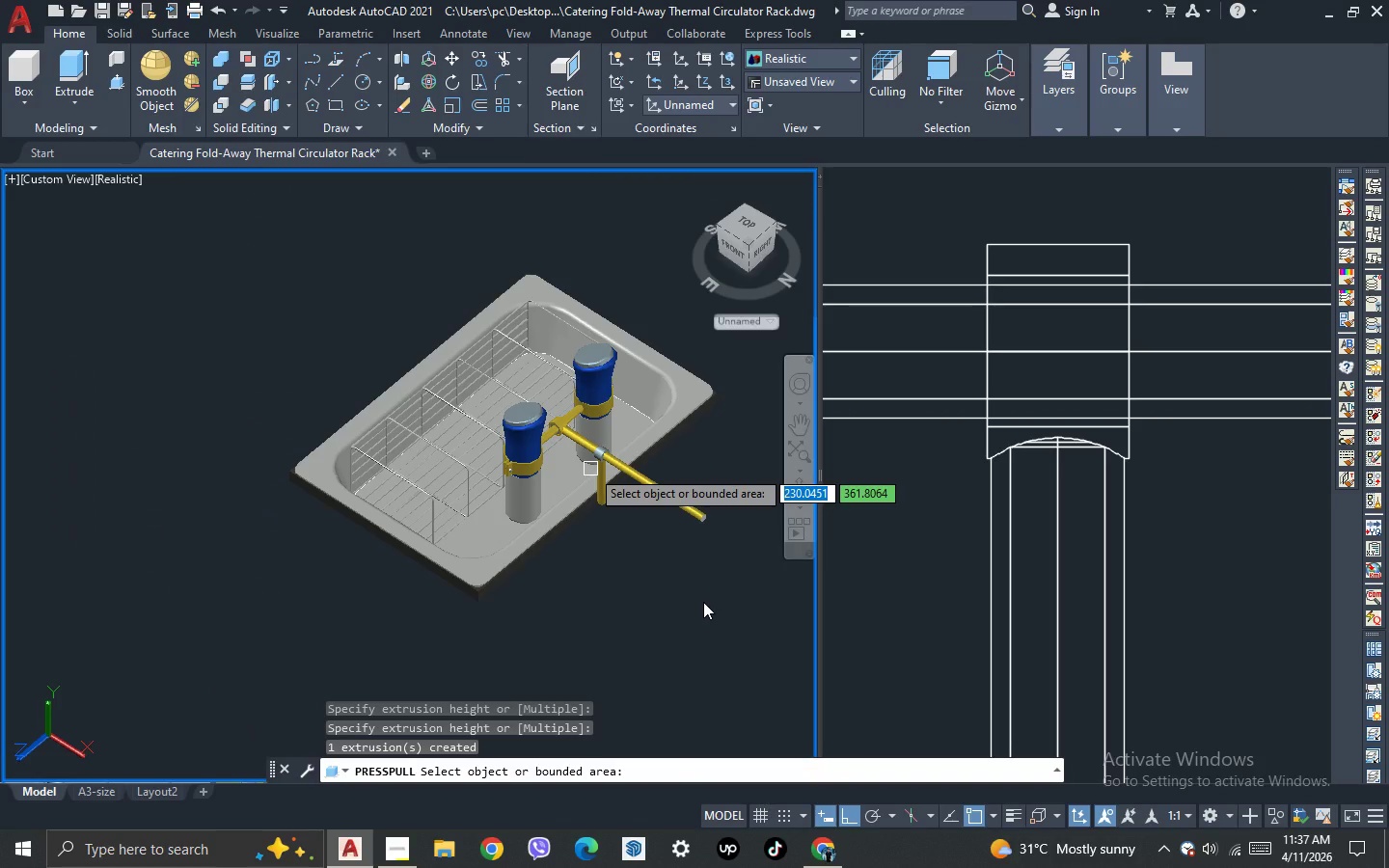 
key(Escape)
 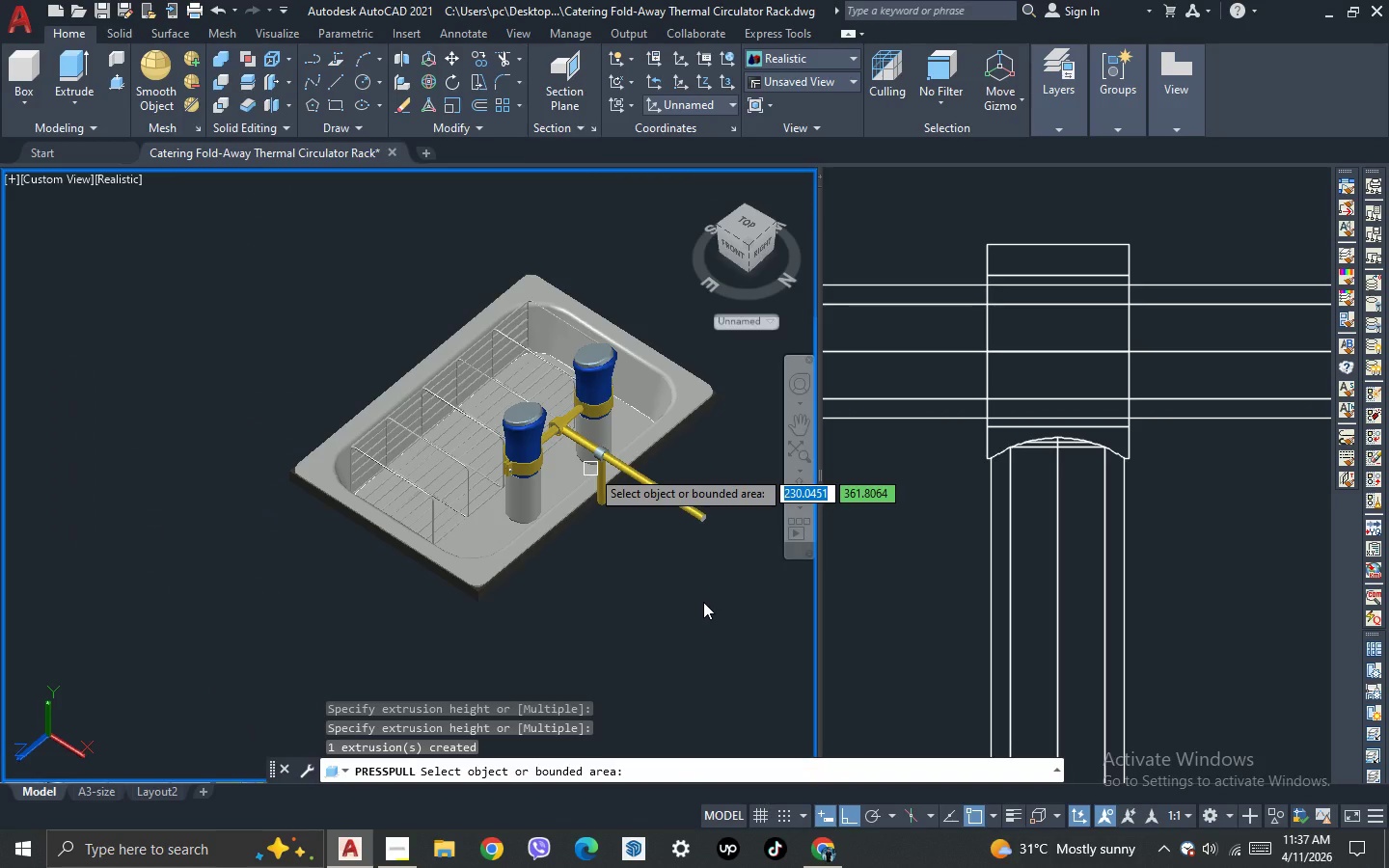 
key(Escape)
 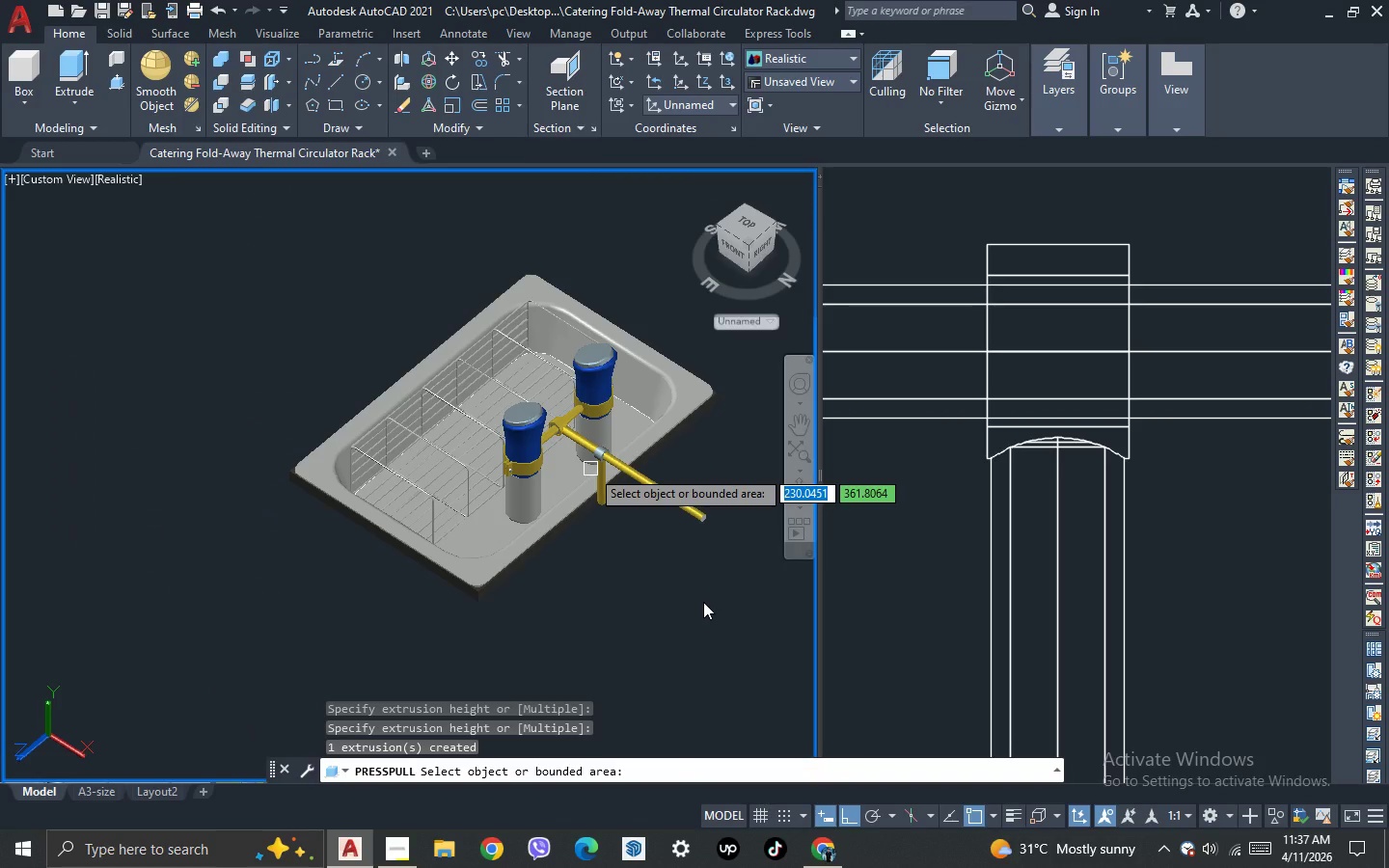 
key(Escape)
 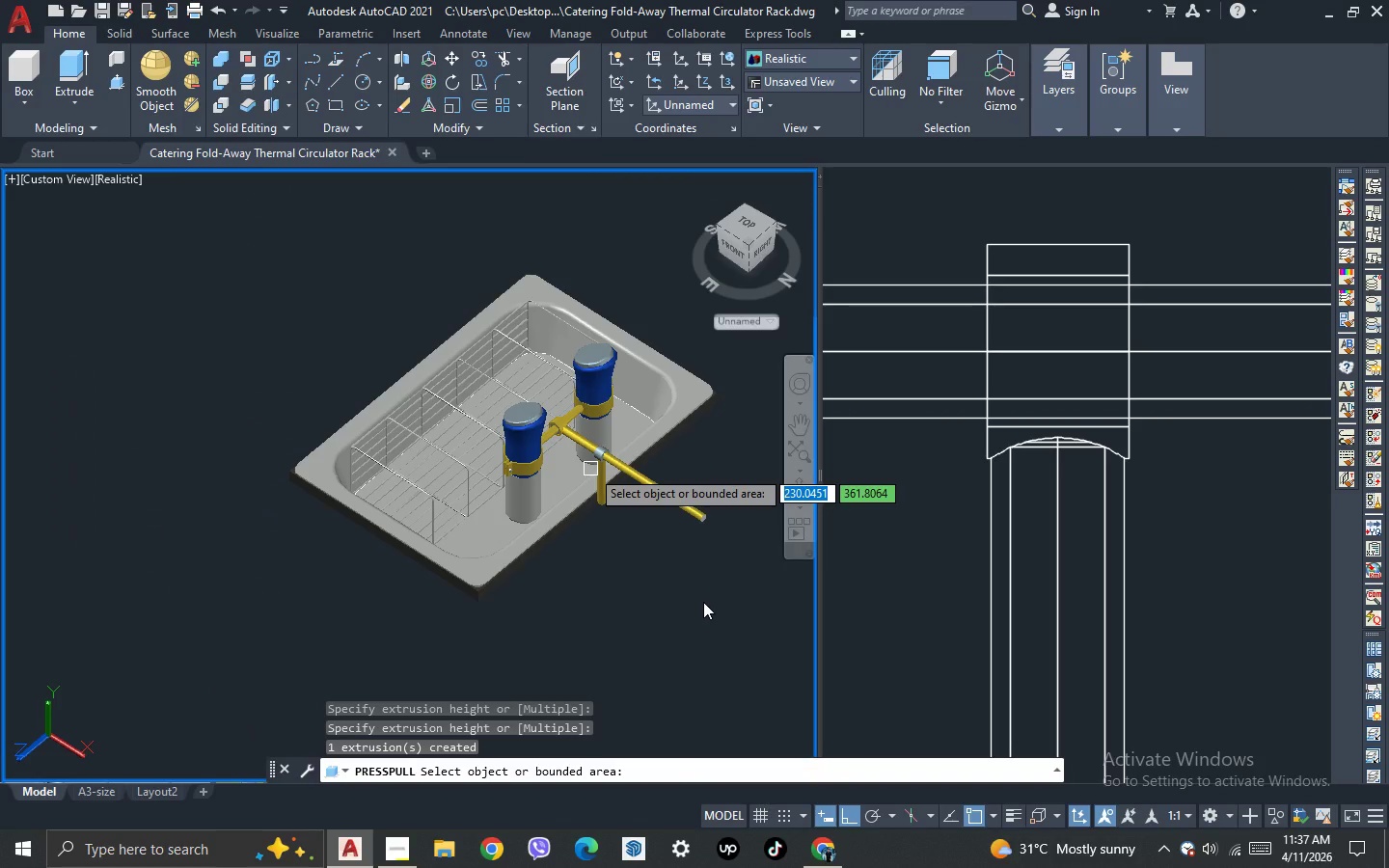 
key(Escape)
 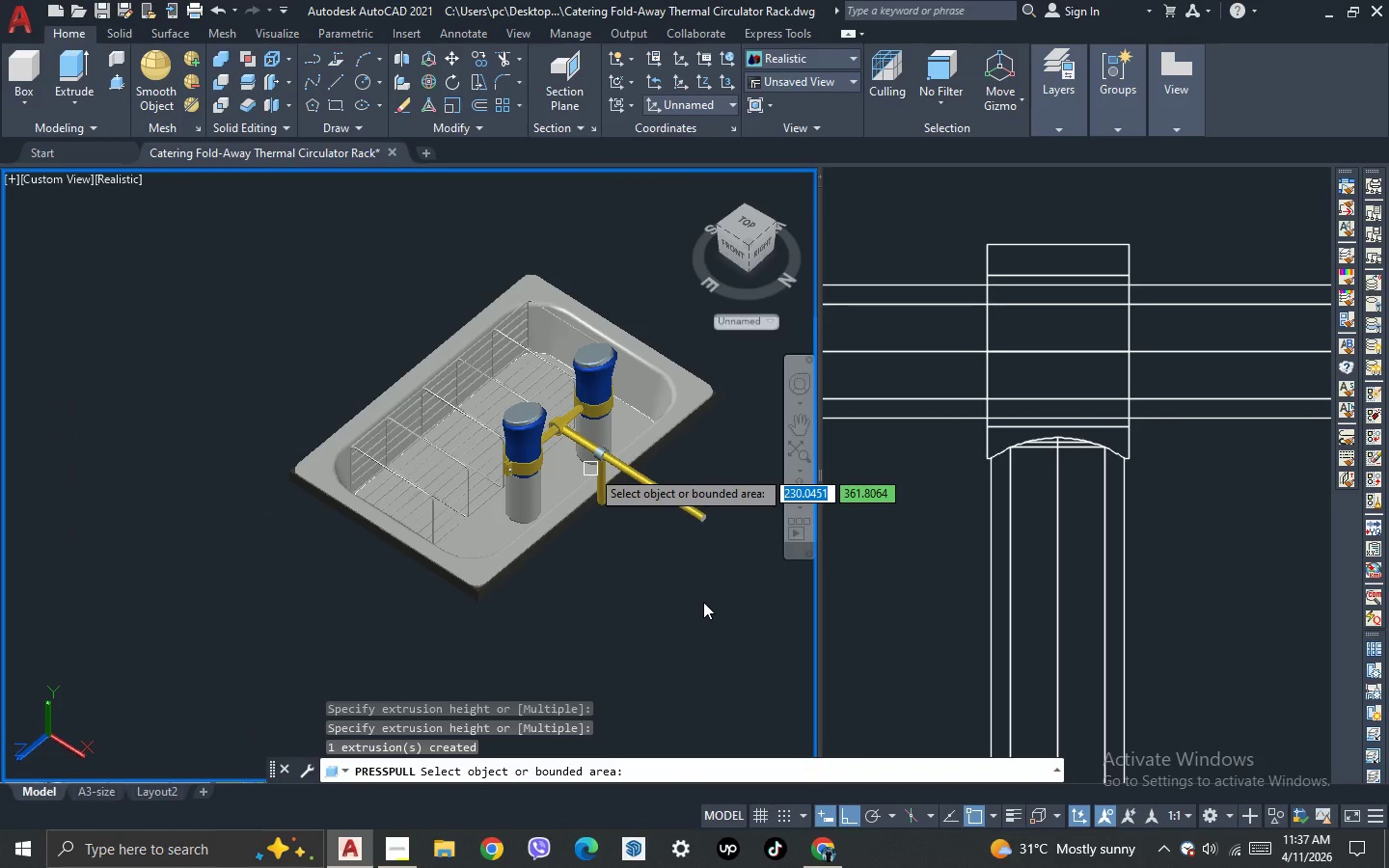 
key(Escape)
 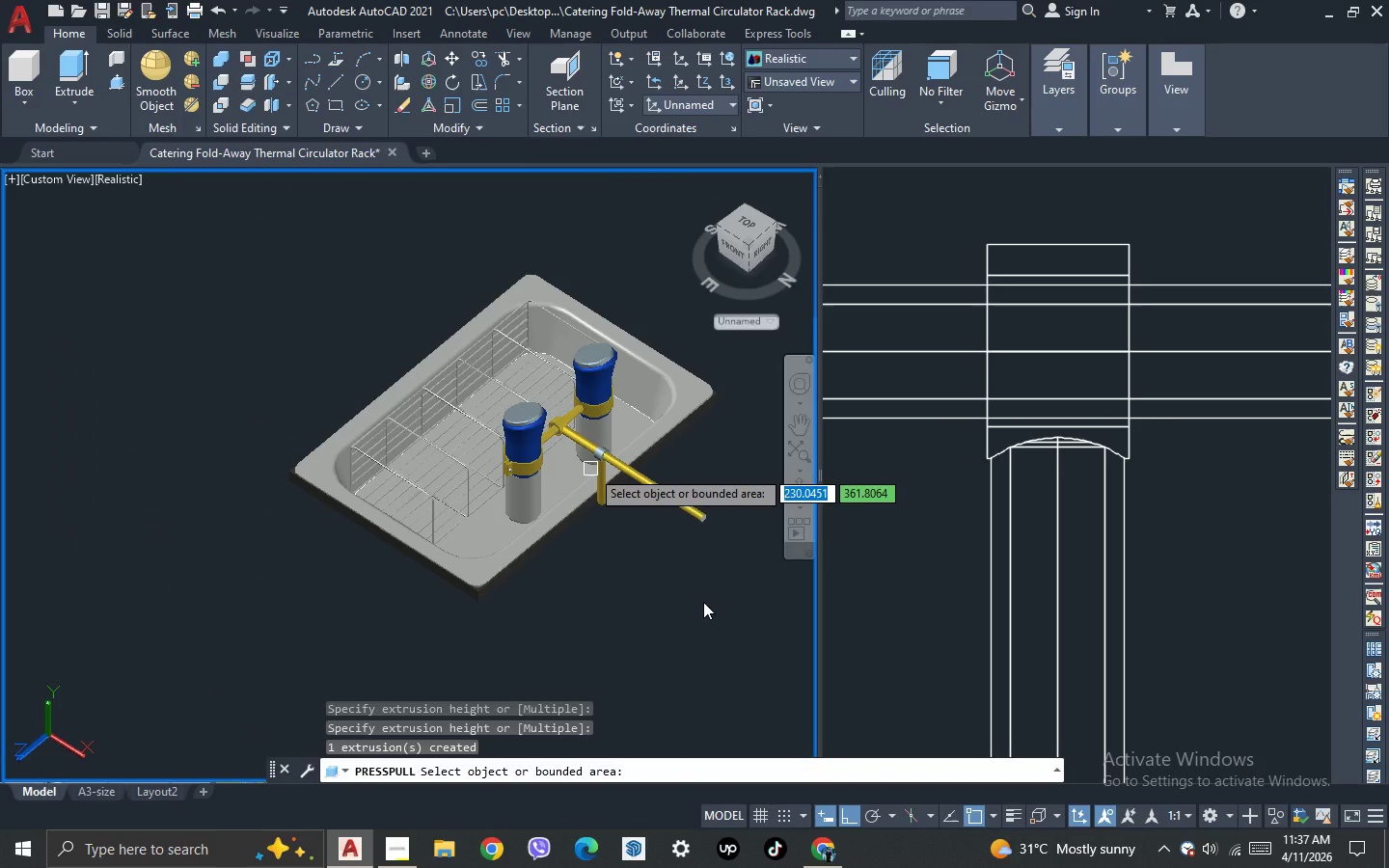 
key(Escape)
 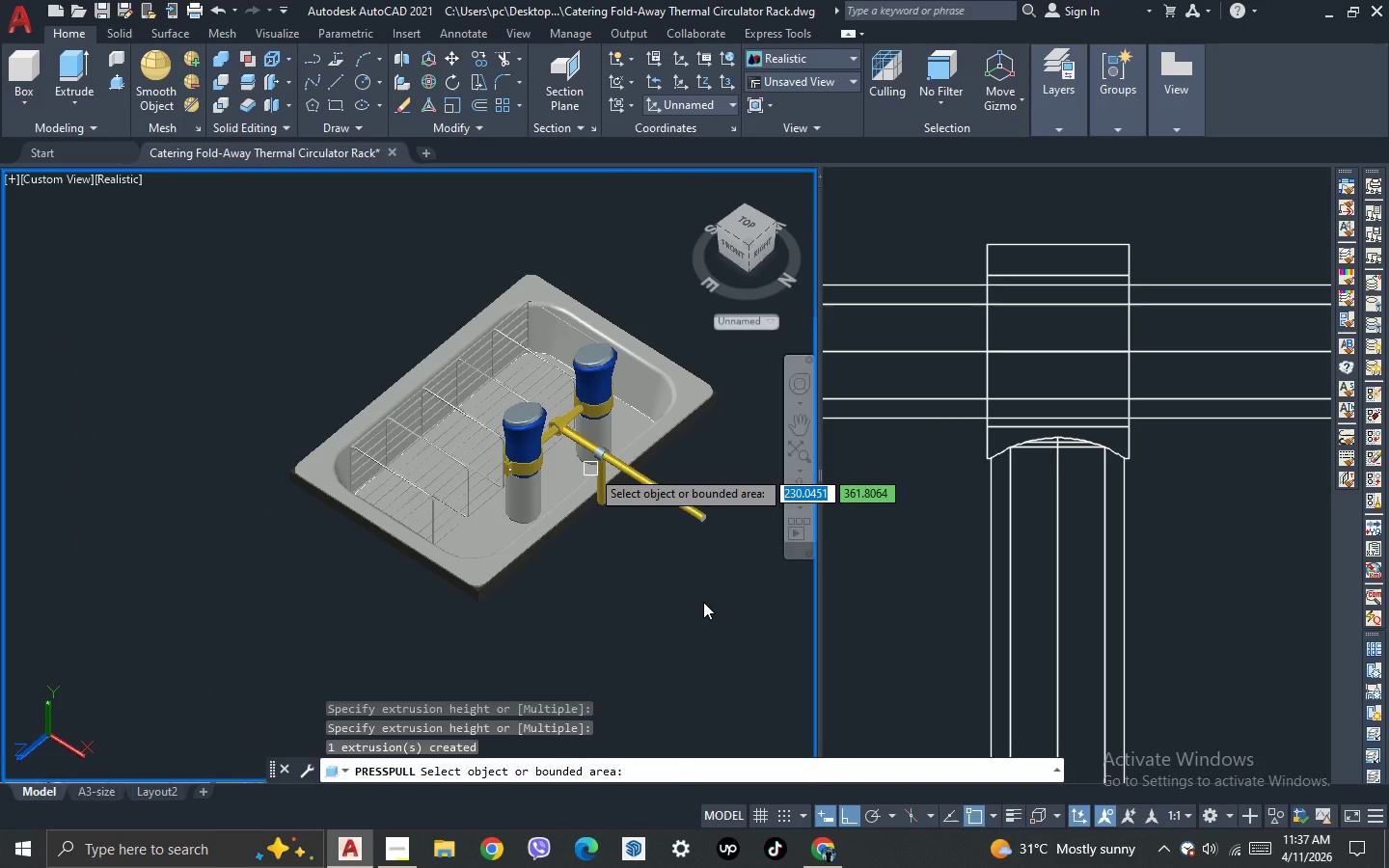 
key(Escape)
 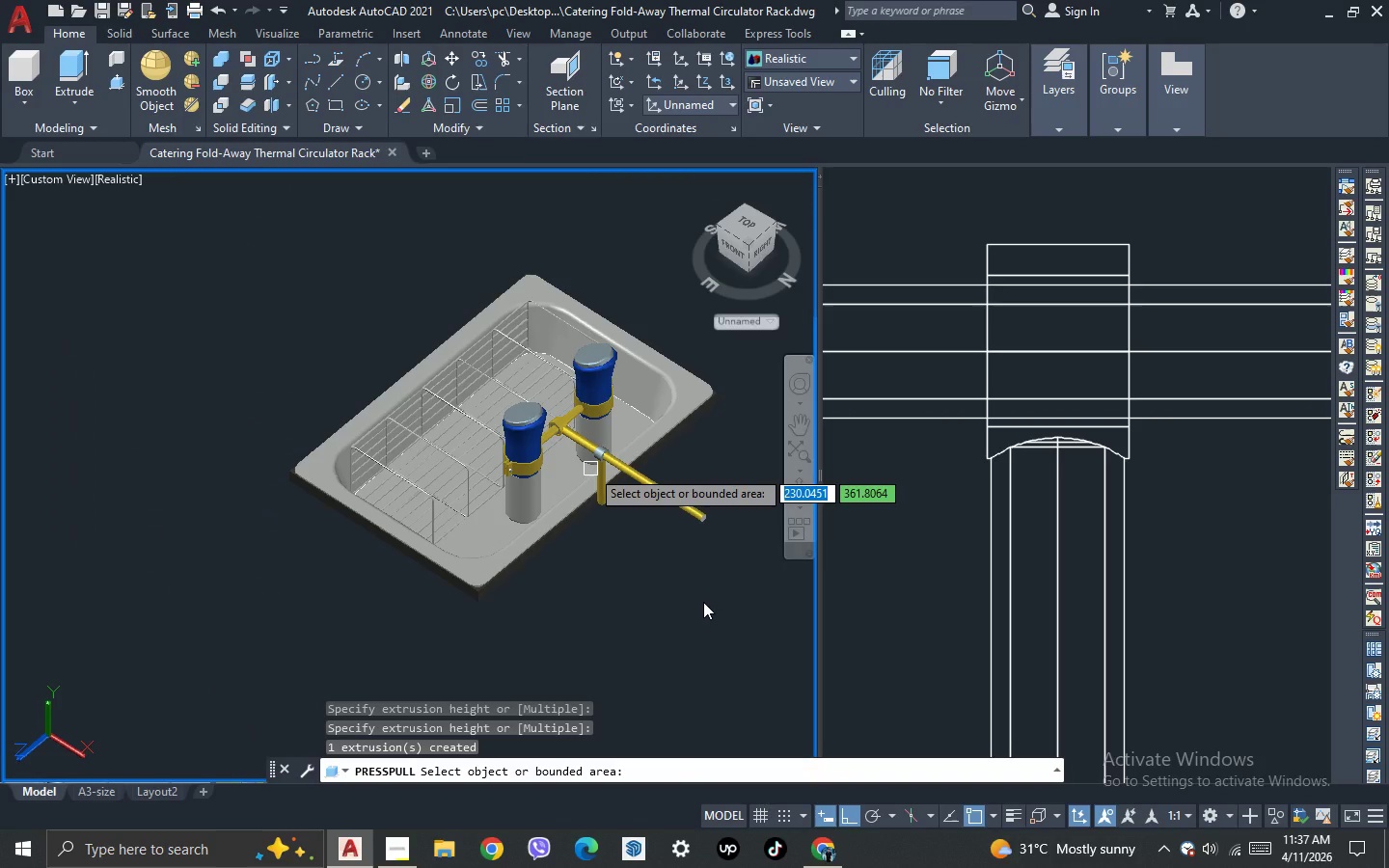 
key(Escape)
 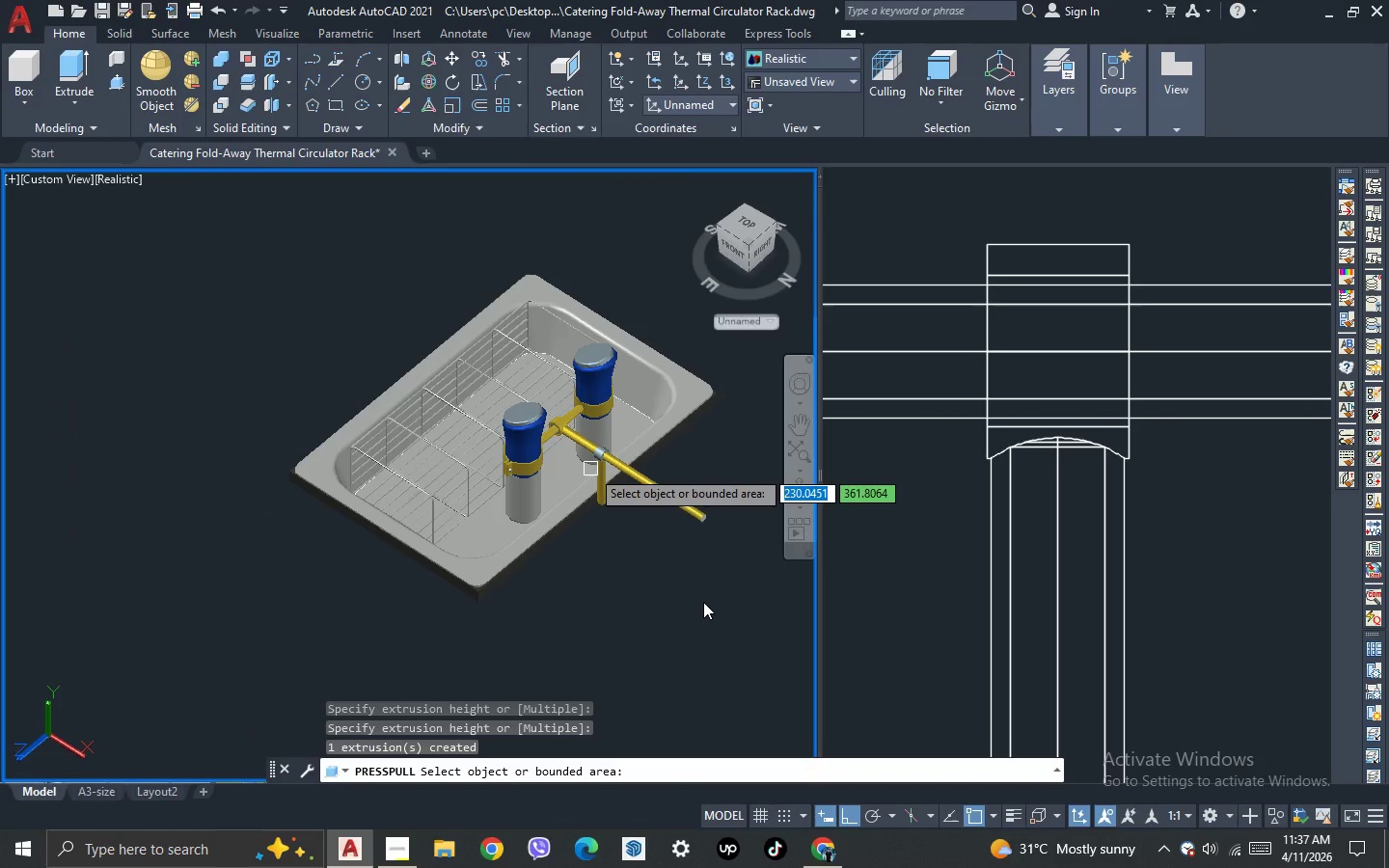 
key(Escape)
 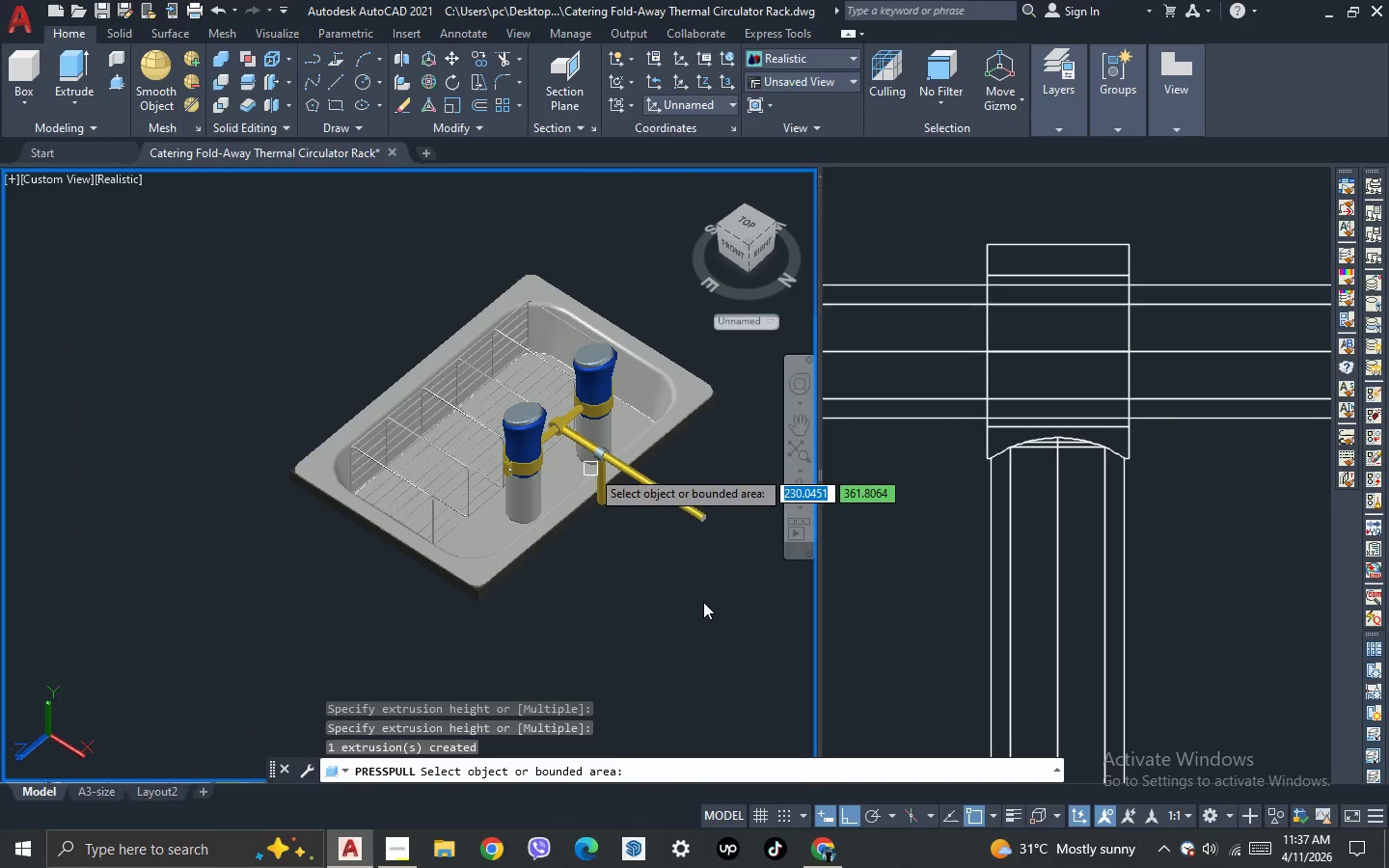 
key(Escape)
 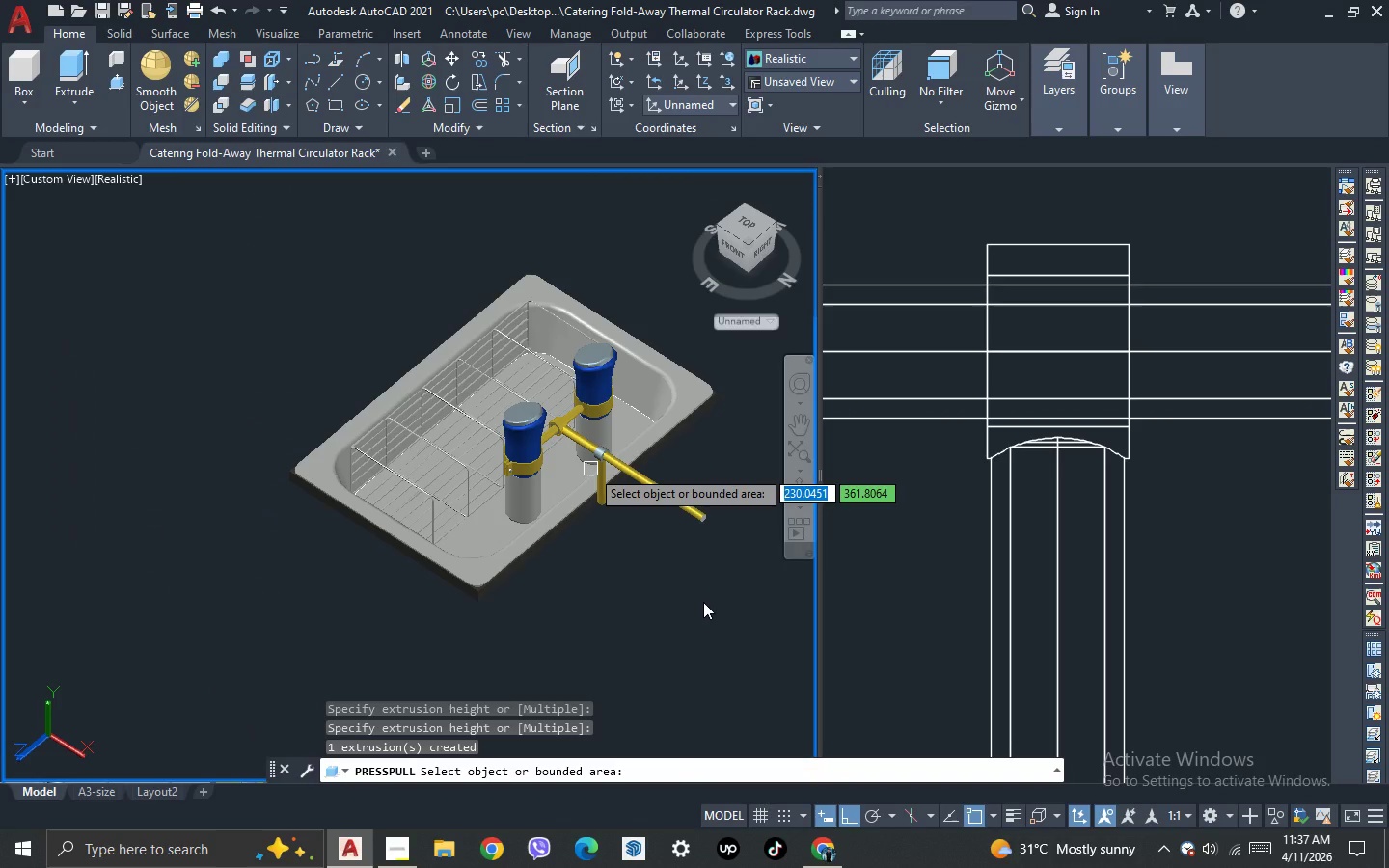 
key(Escape)
 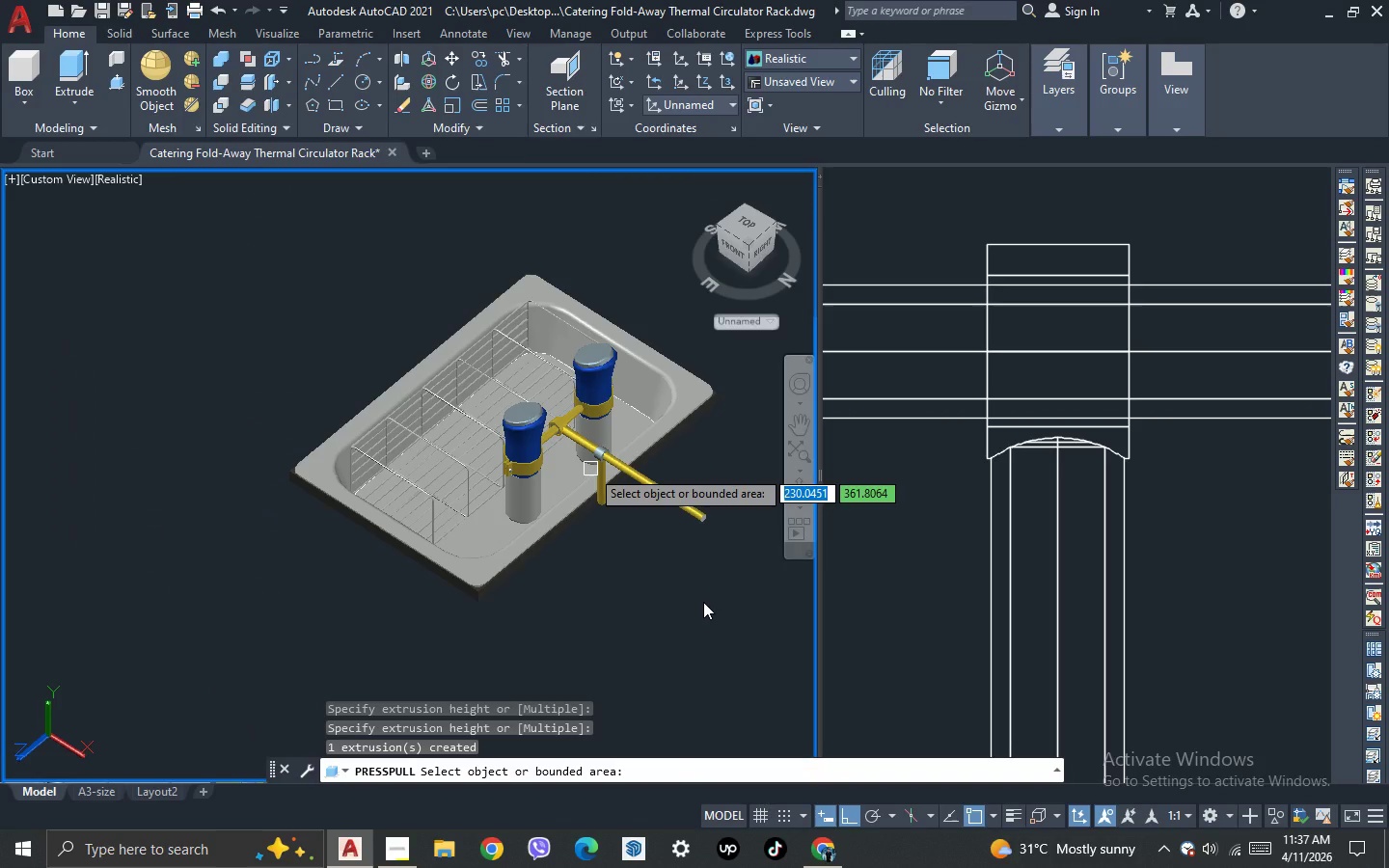 
key(Escape)
 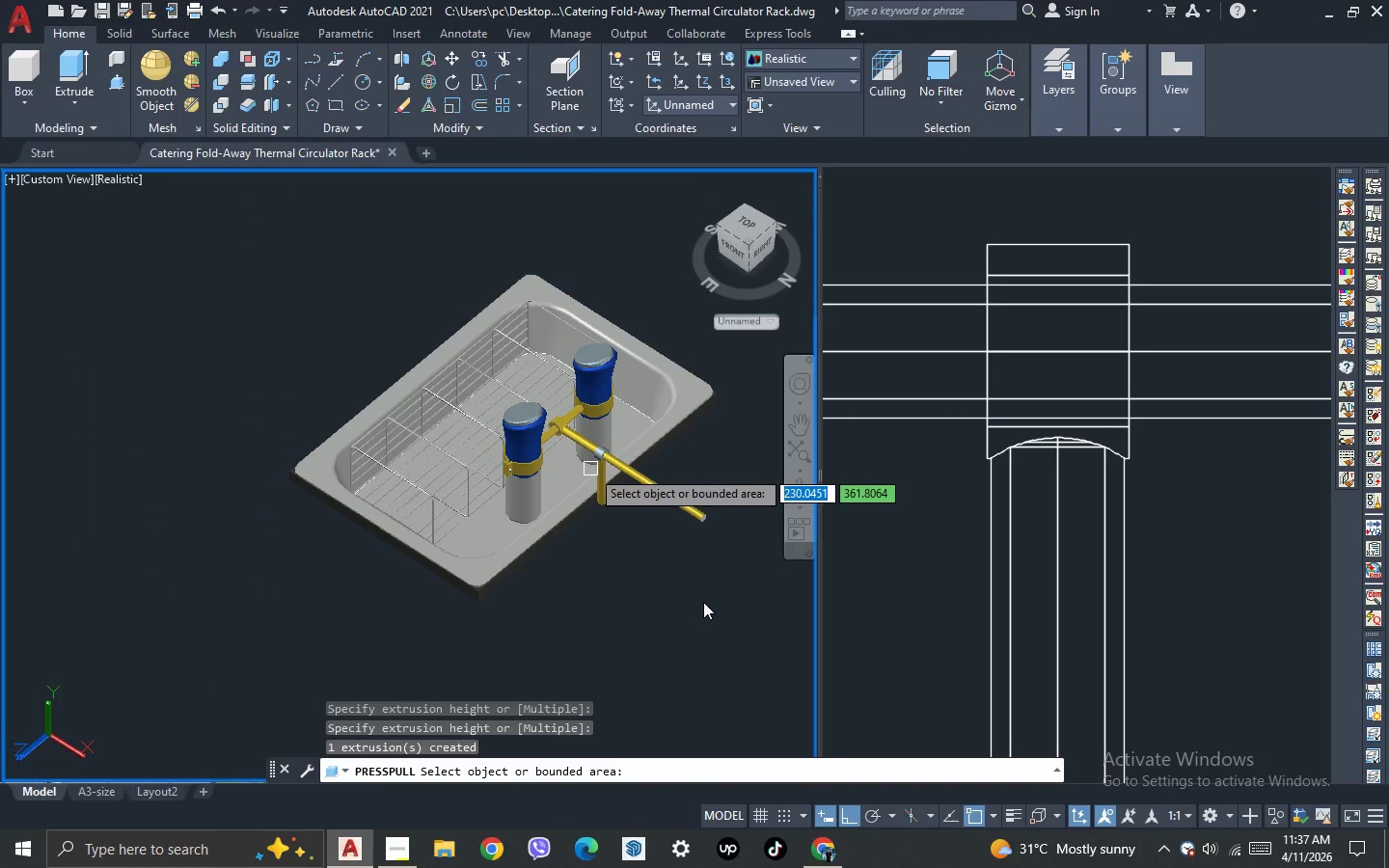 
key(Escape)
 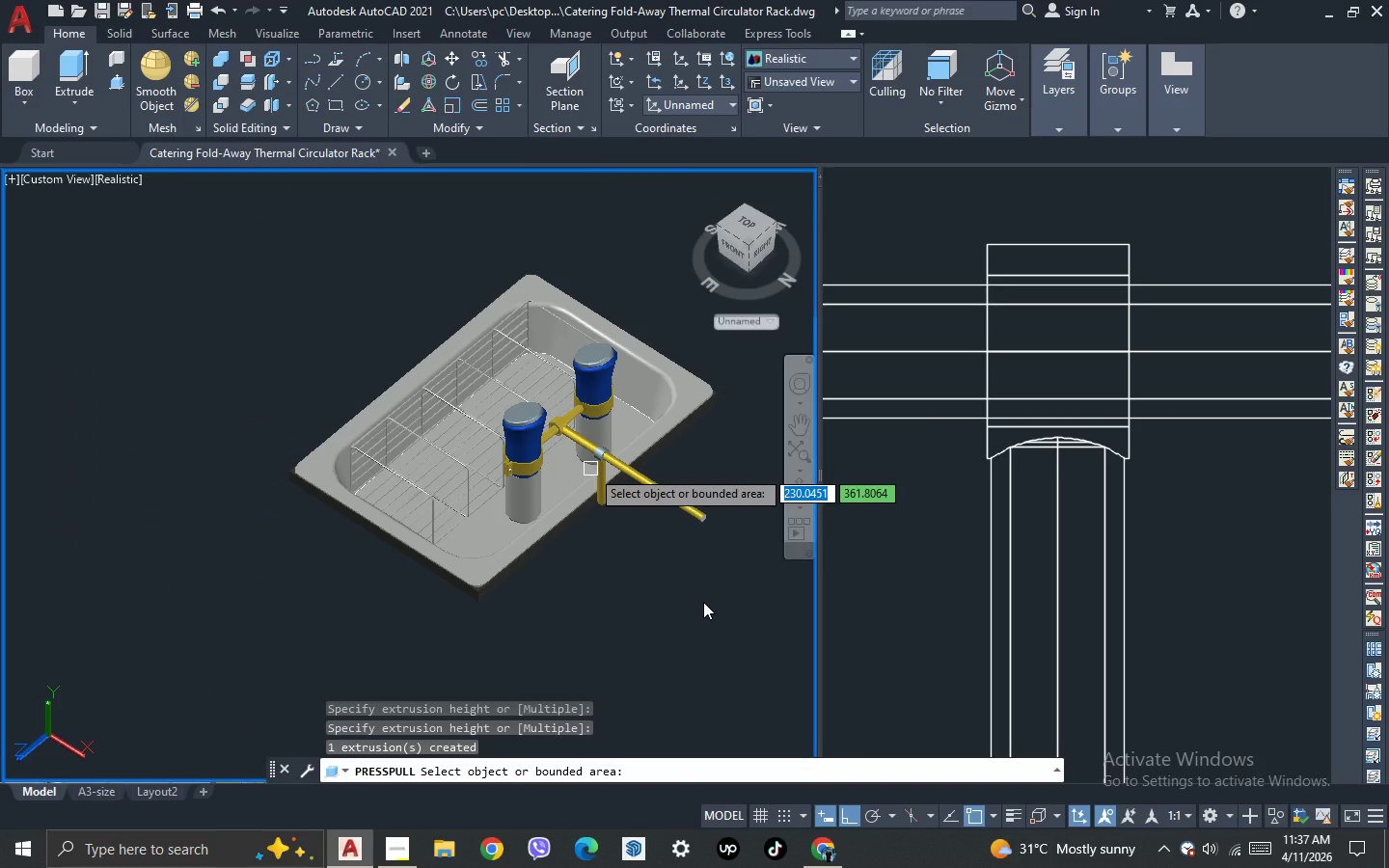 
key(Escape)
 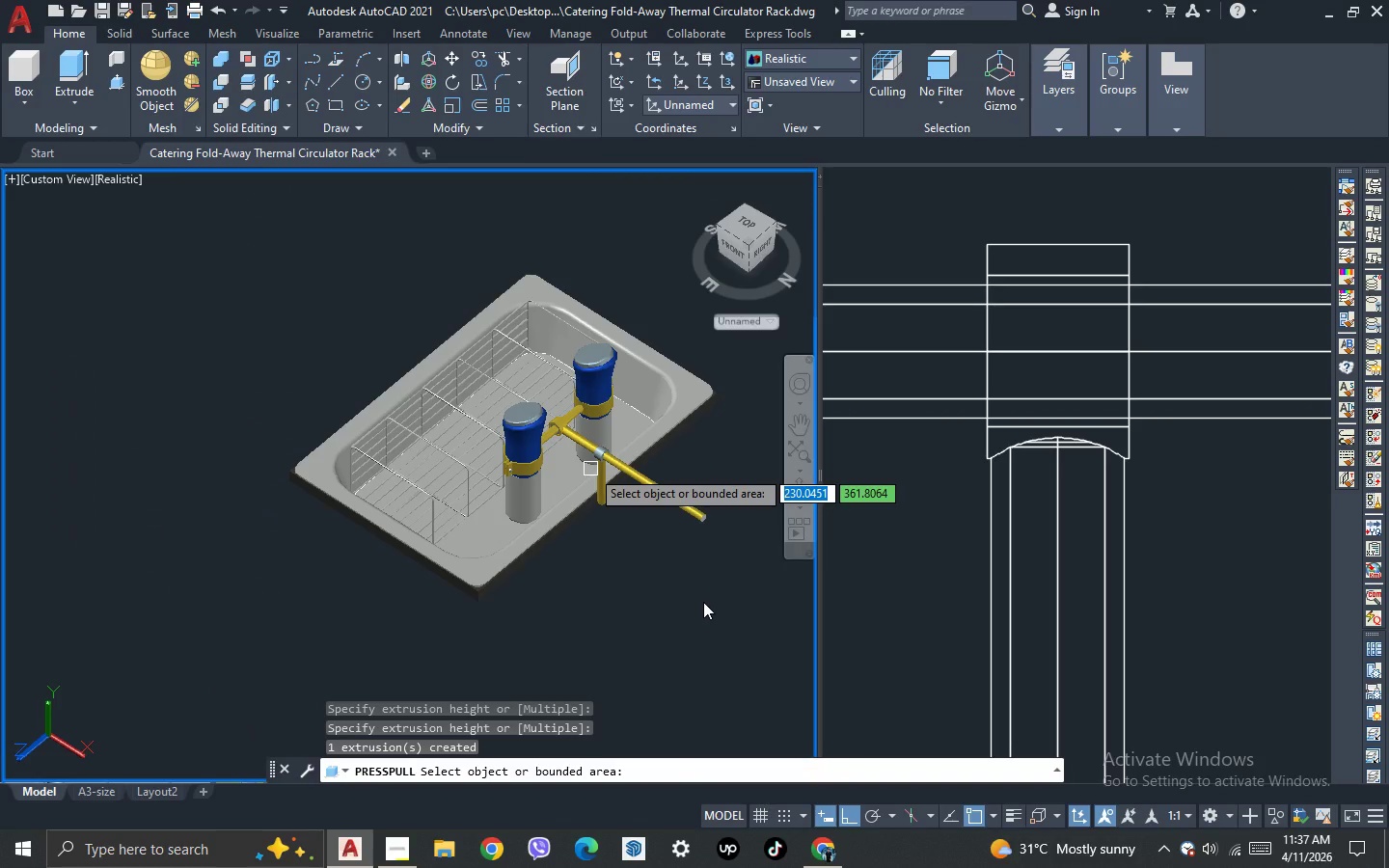 
key(Escape)
 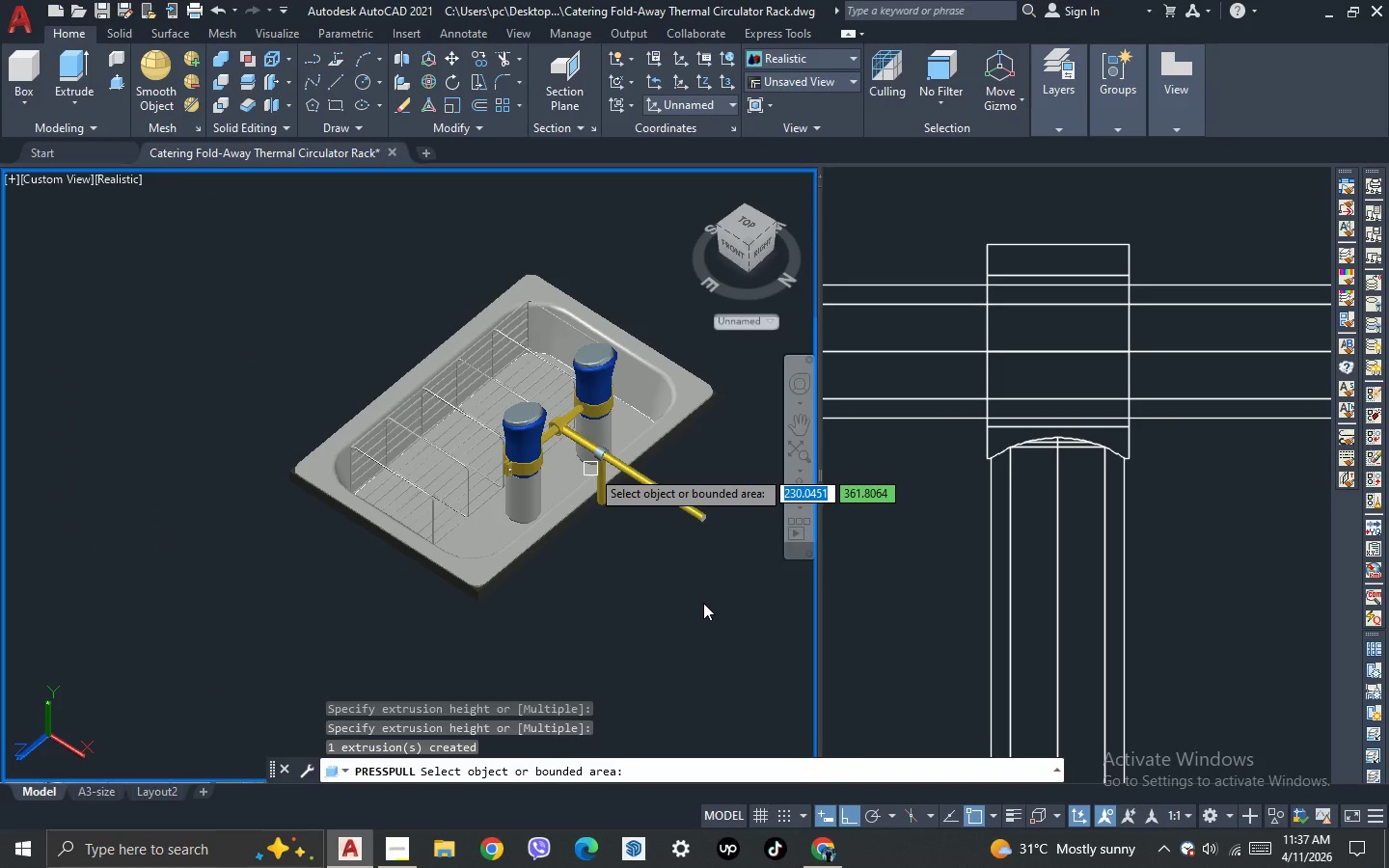 
key(Escape)
 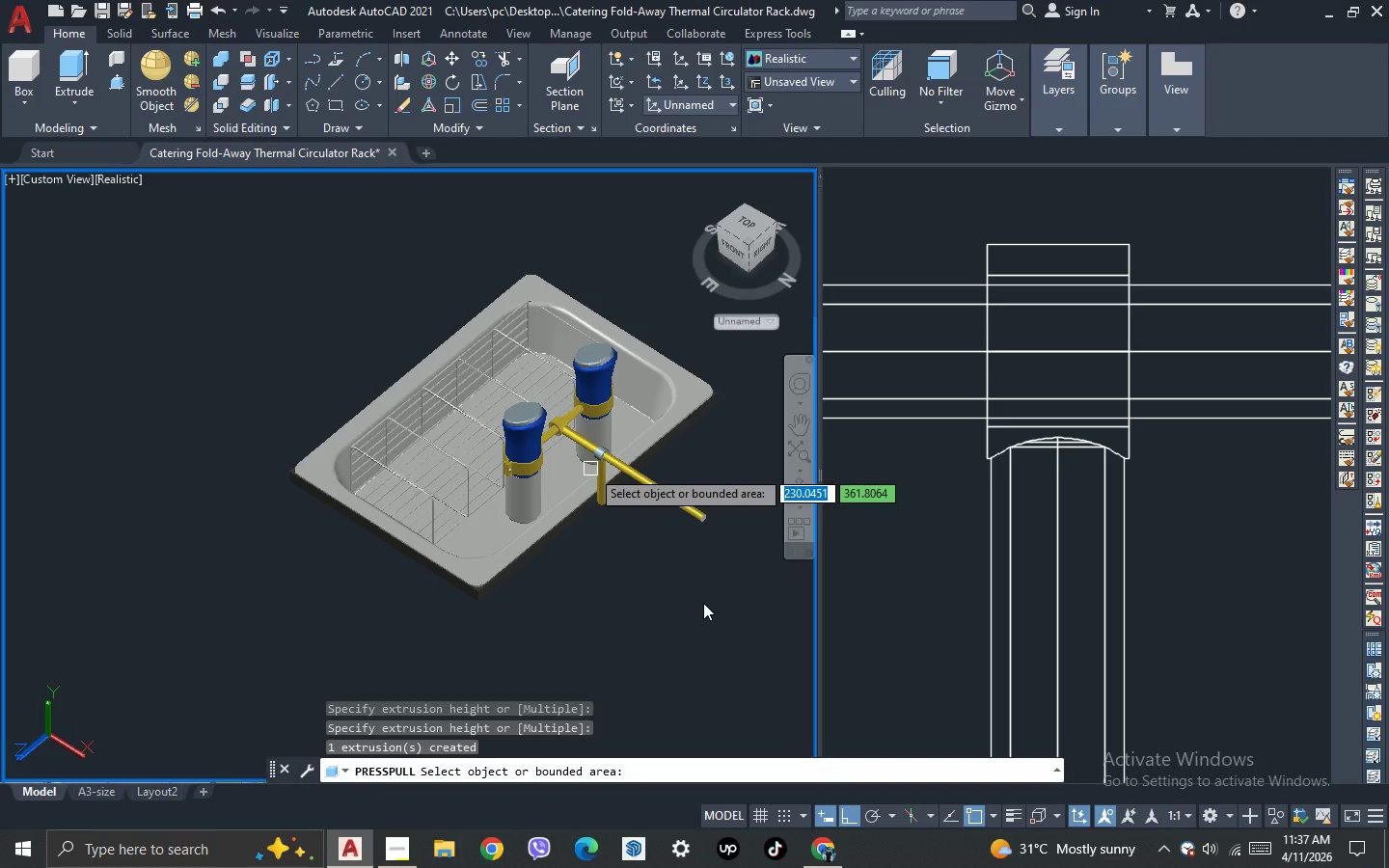 
key(Escape)
 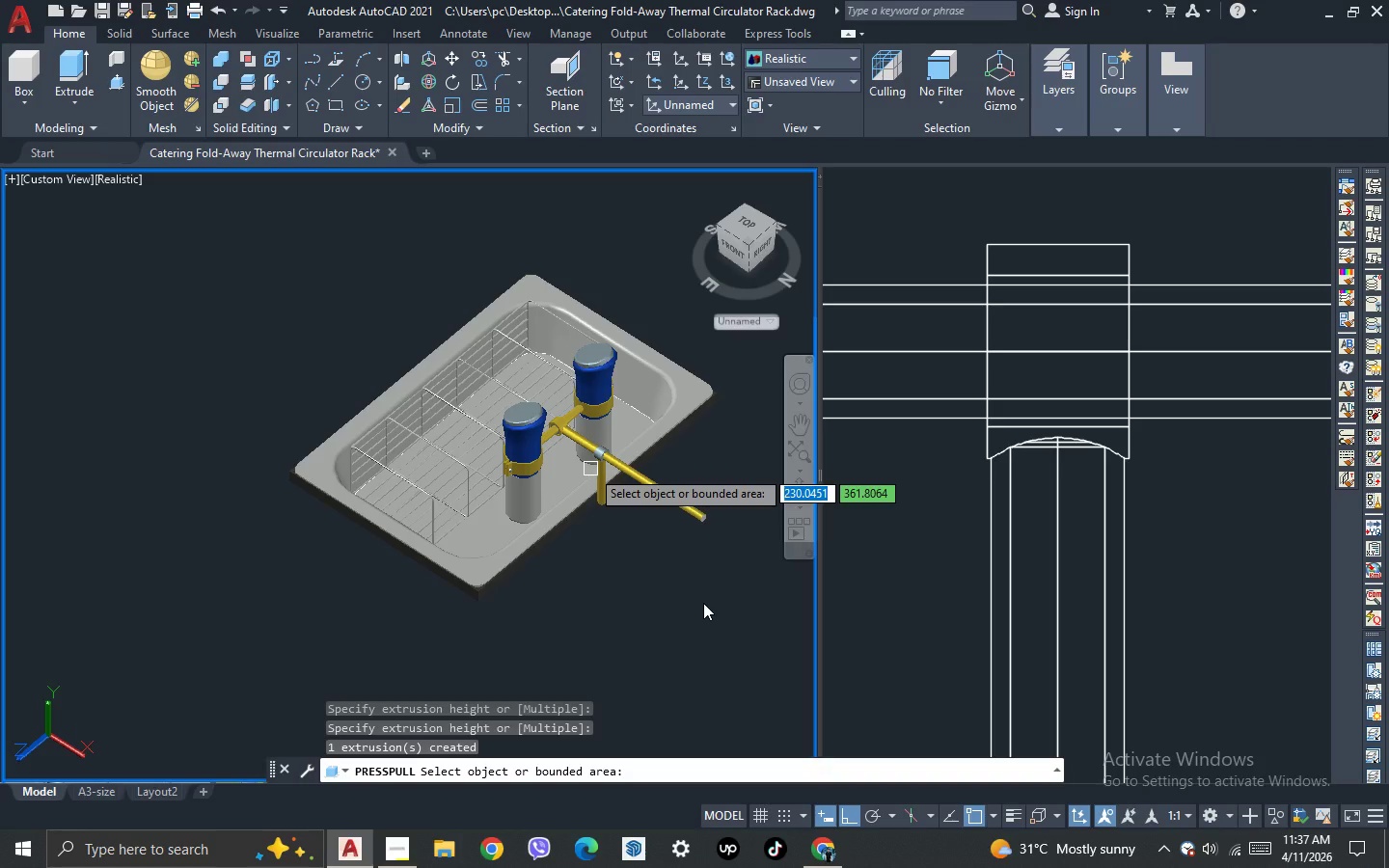 
key(Escape)
 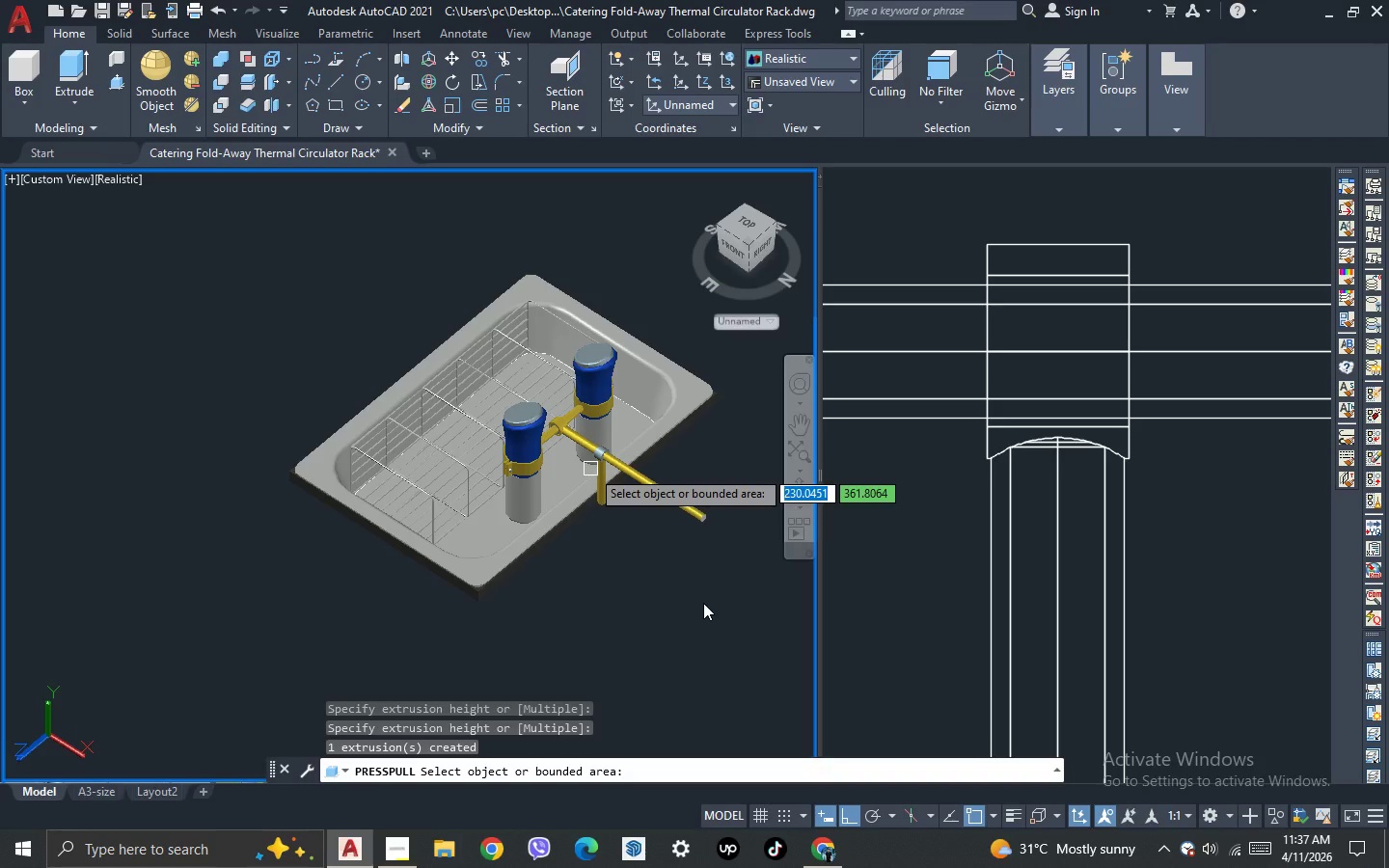 
key(Escape)
 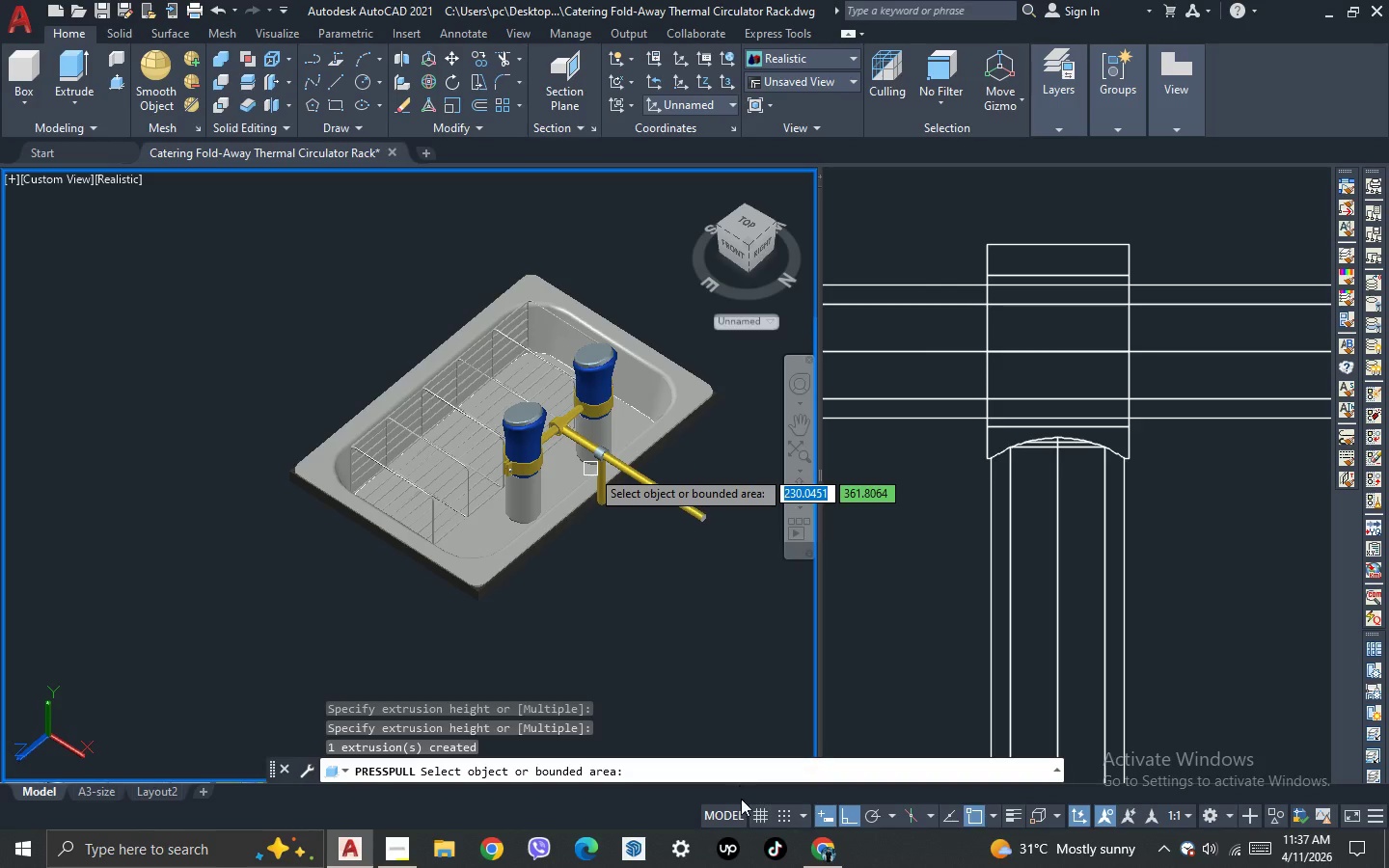 
key(Escape)
 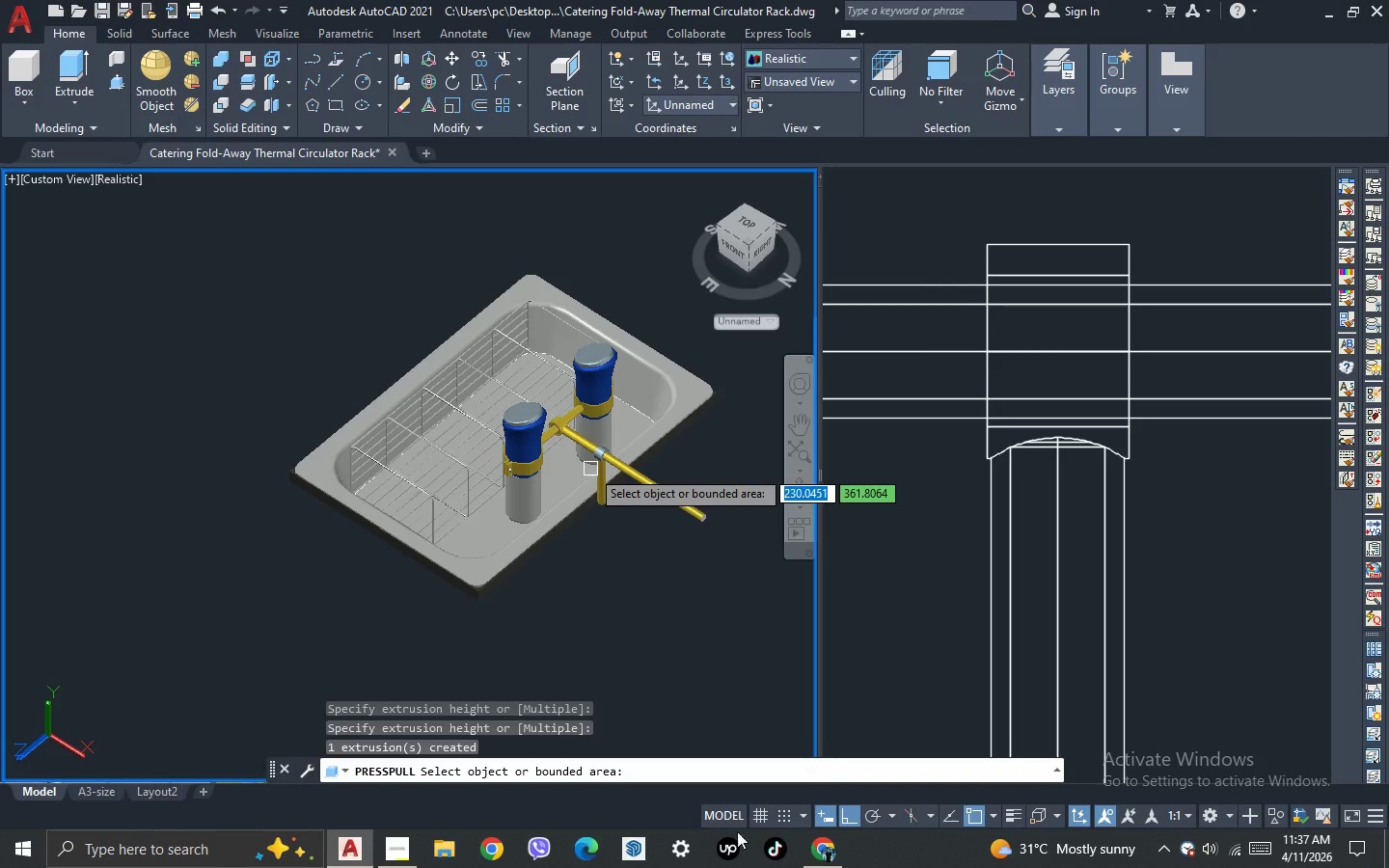 
key(Escape)
 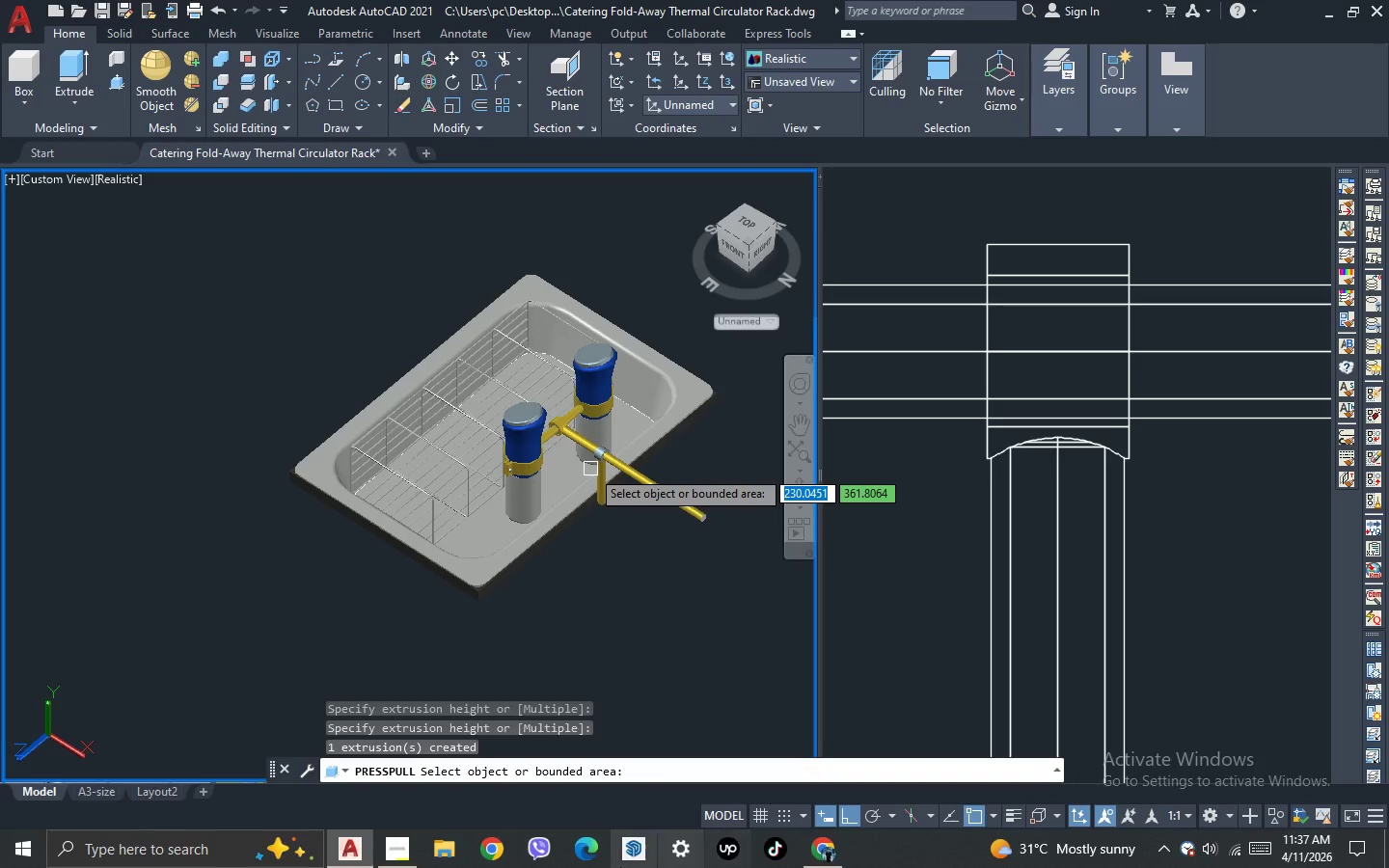 
key(Escape)
 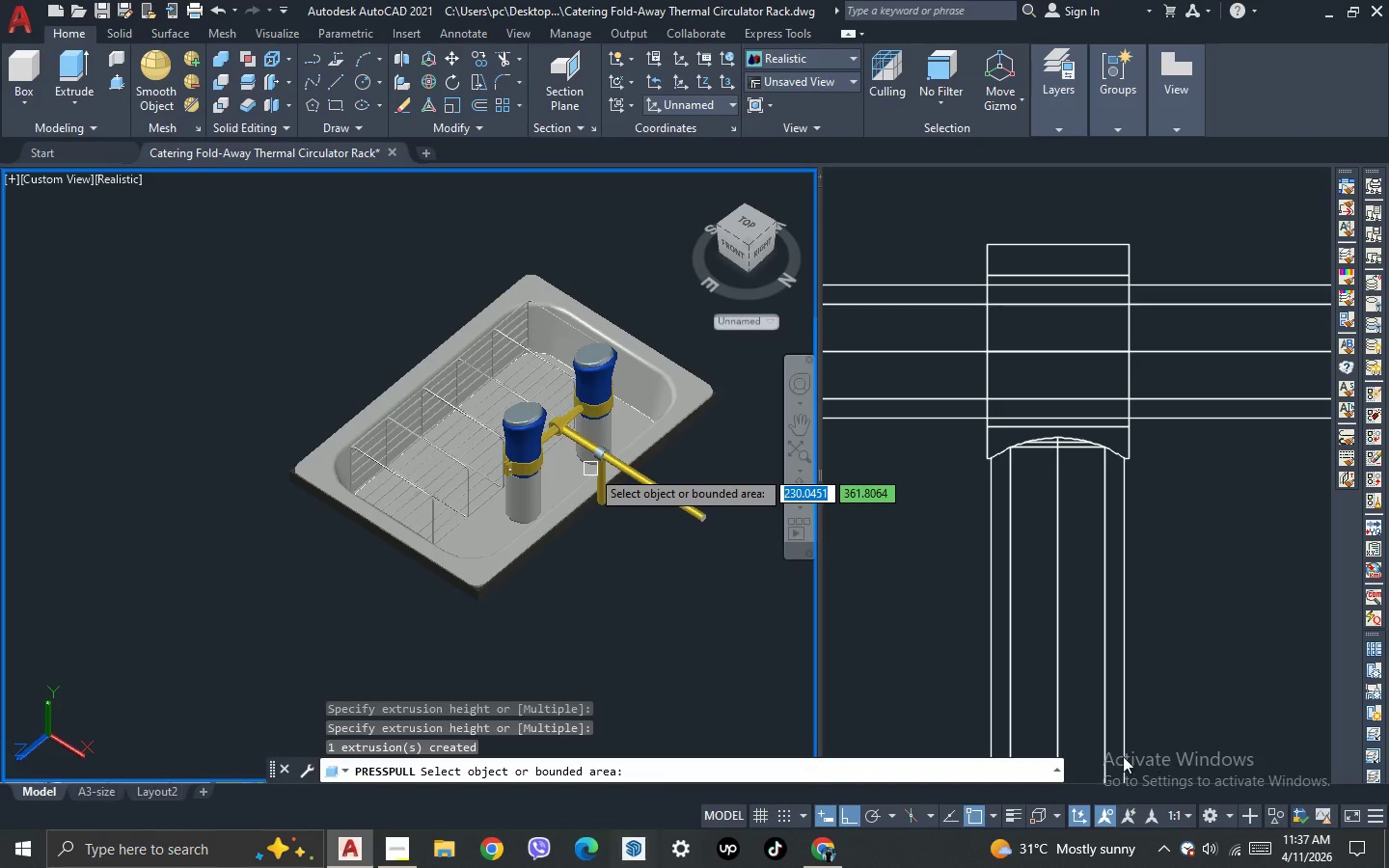 
key(Escape)
 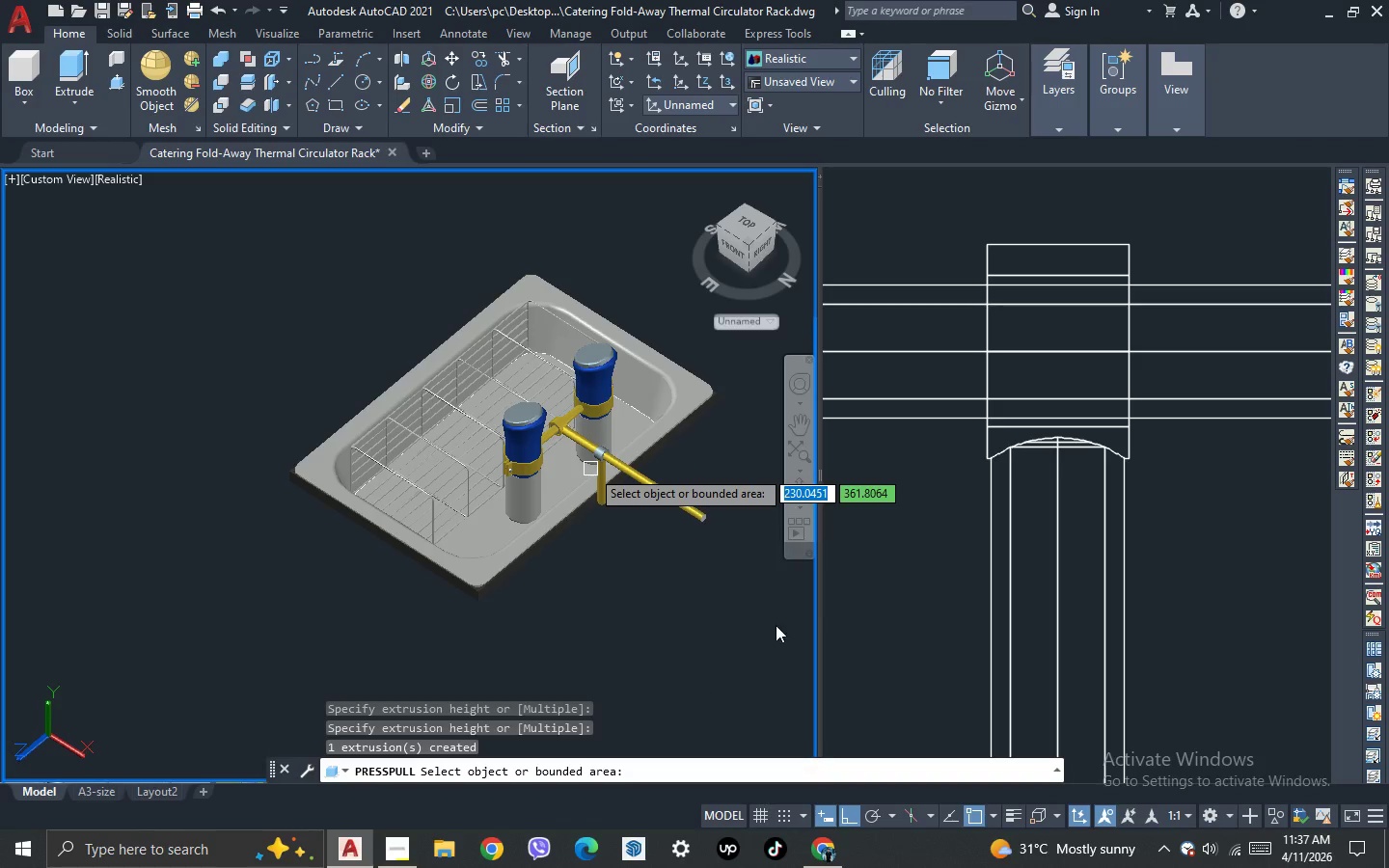 
key(Escape)
 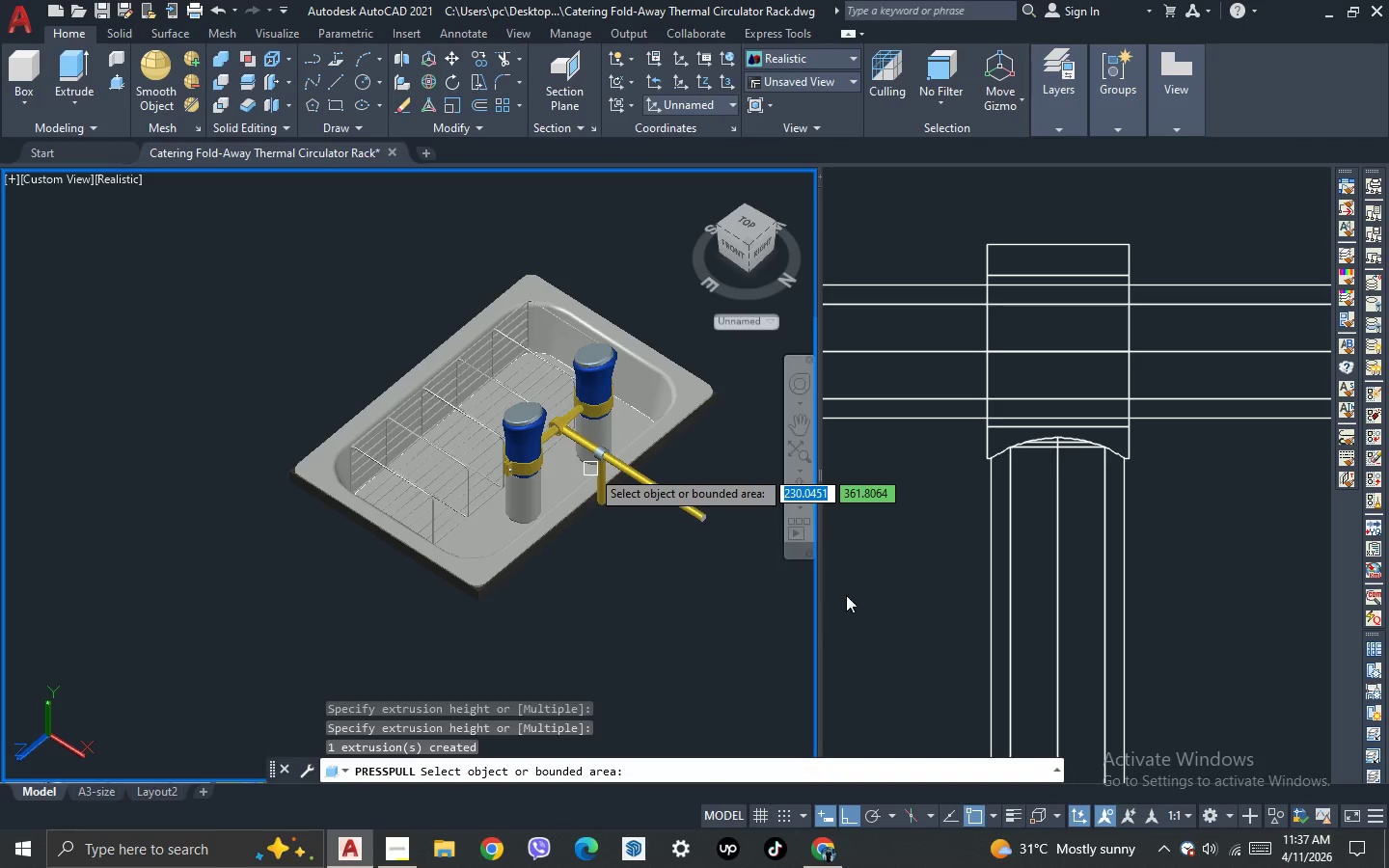 
key(Escape)
 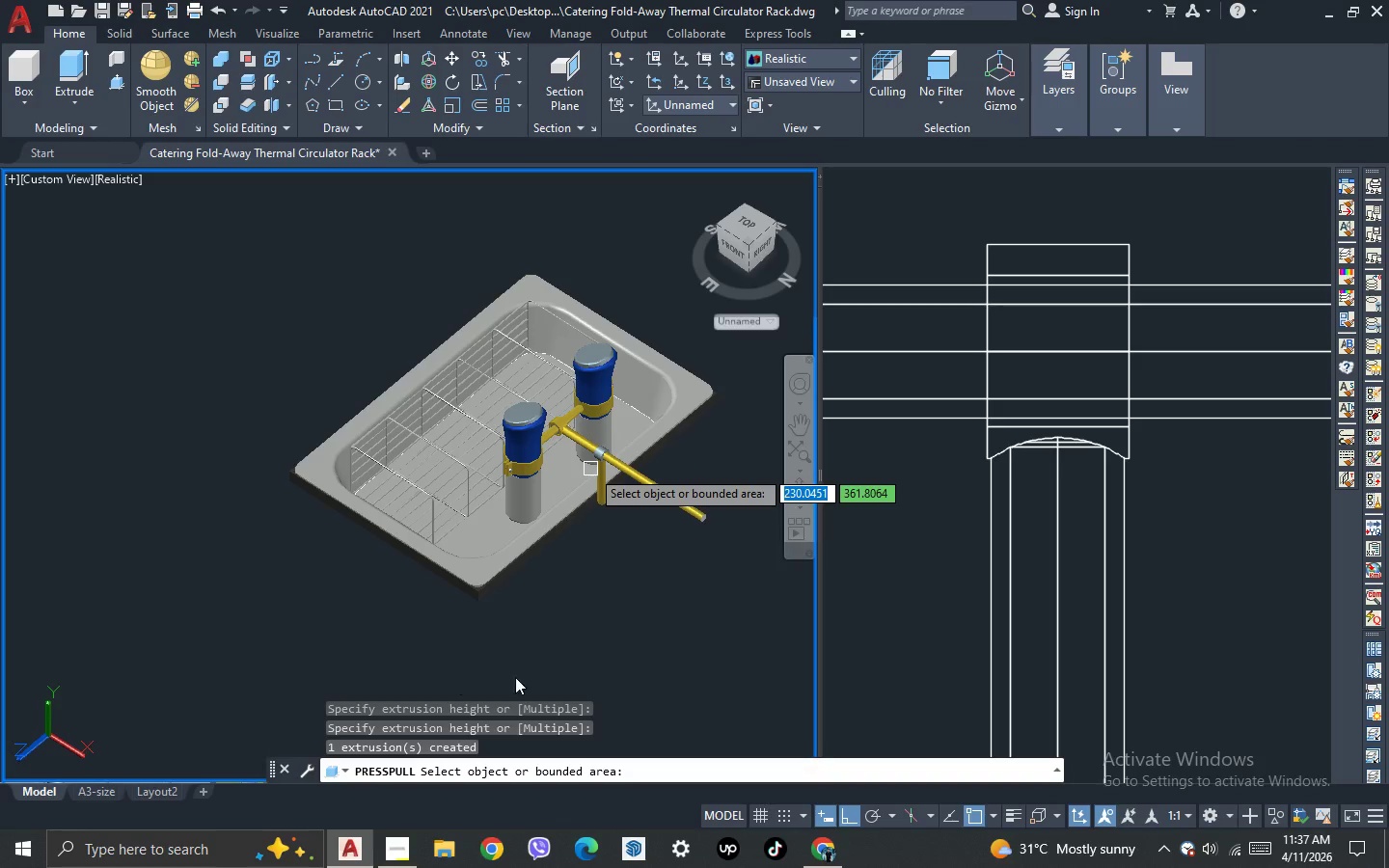 
key(Escape)
 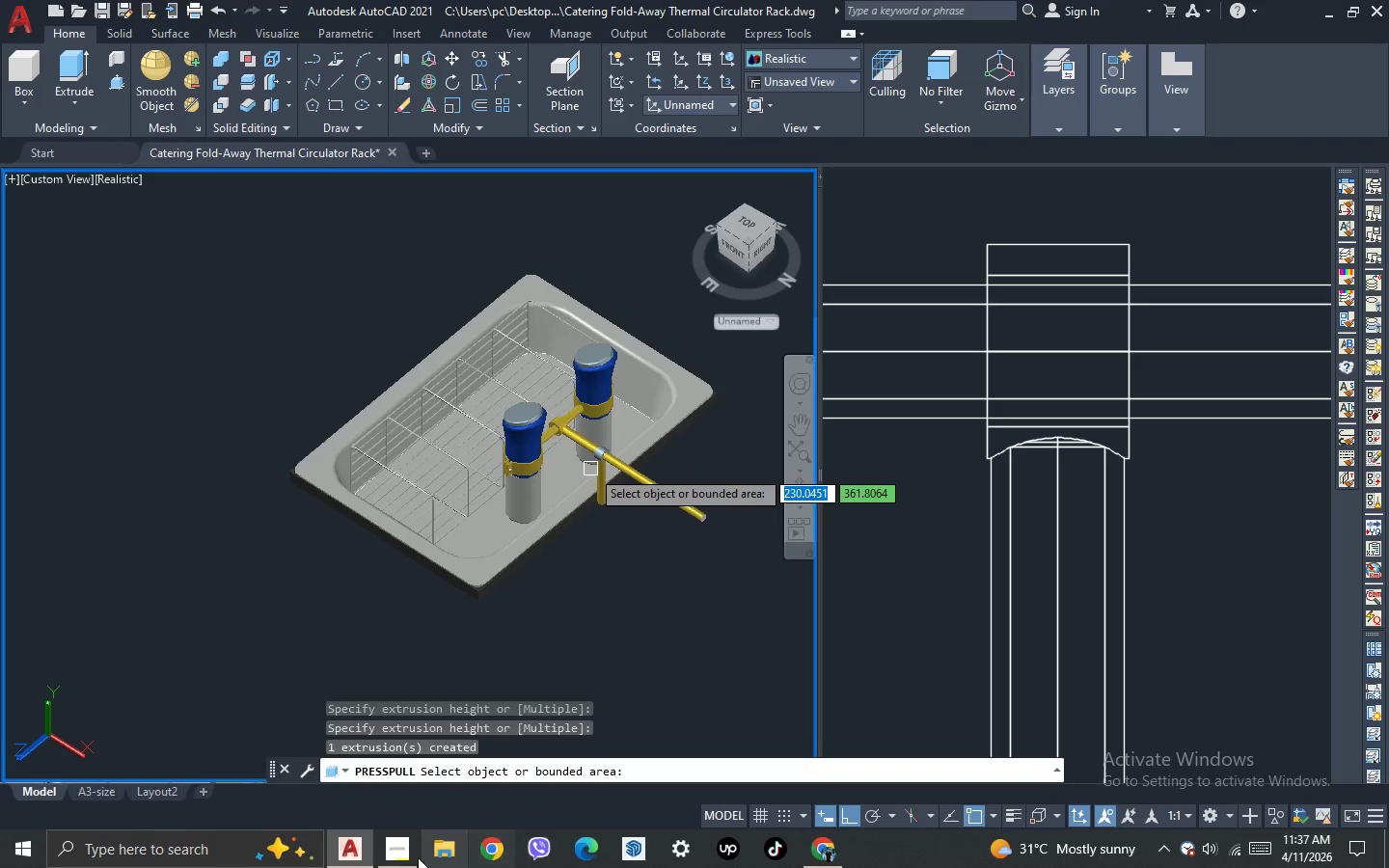 
mouse_move([353, 834])
 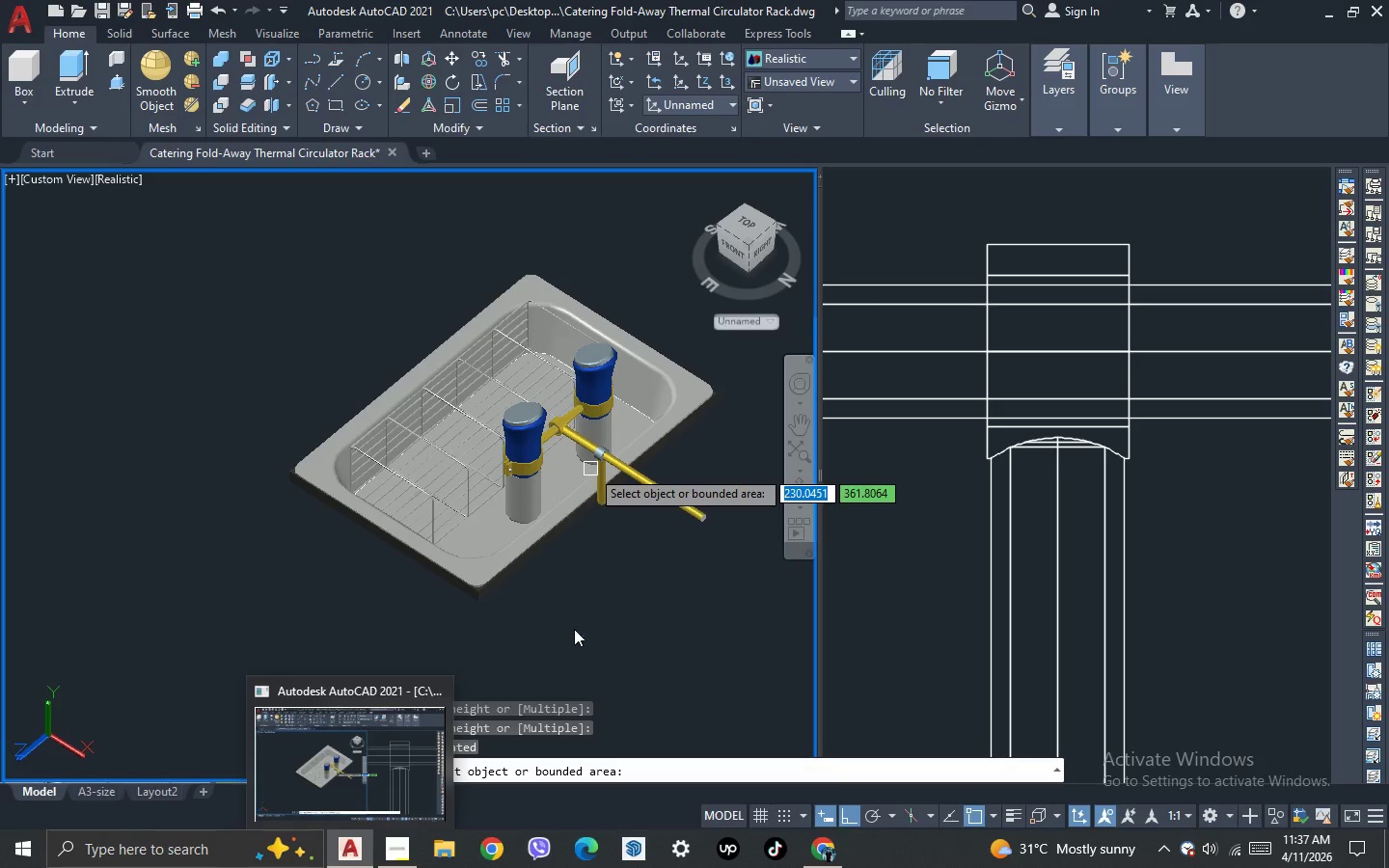 
key(Escape)
 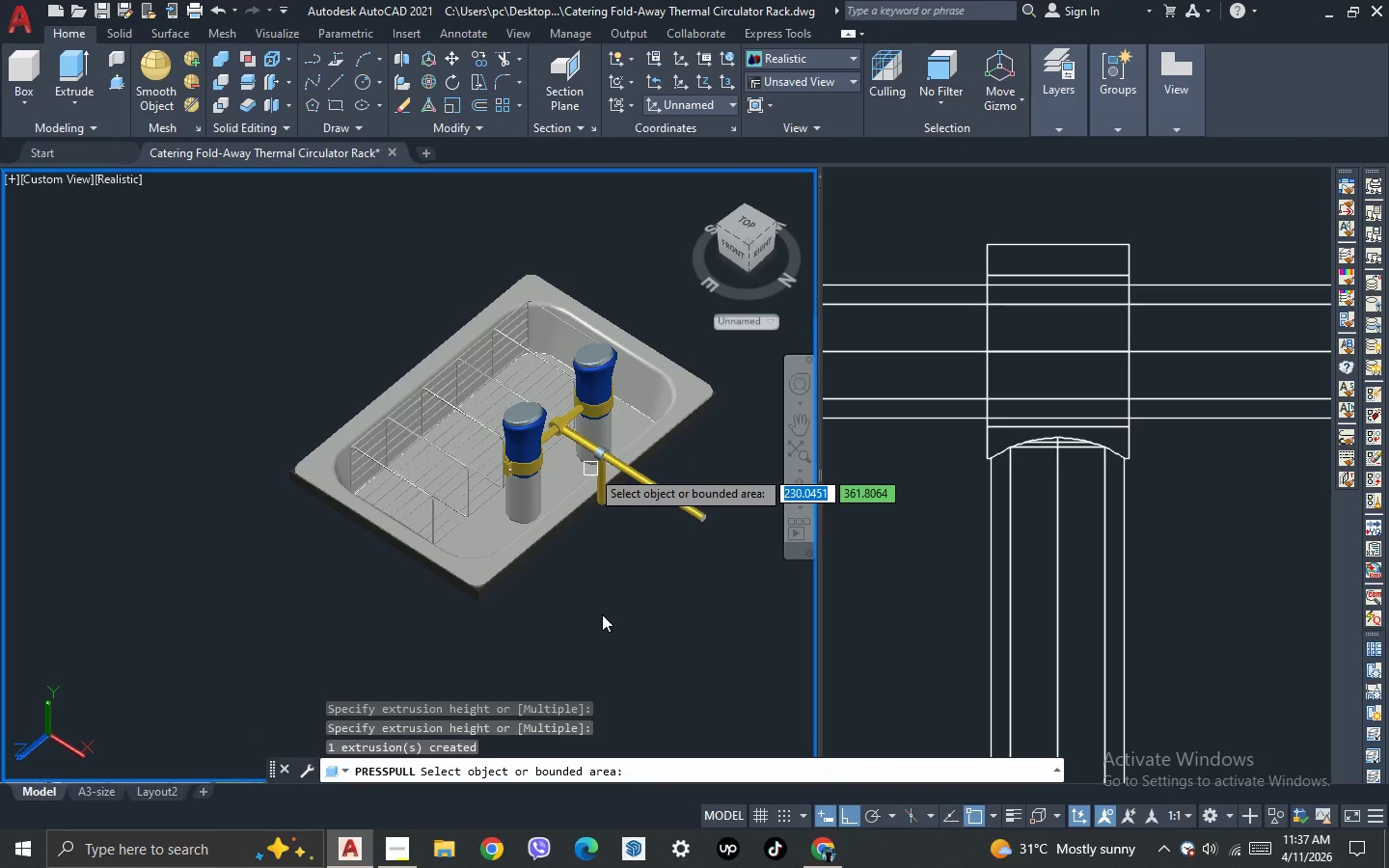 
key(Escape)
 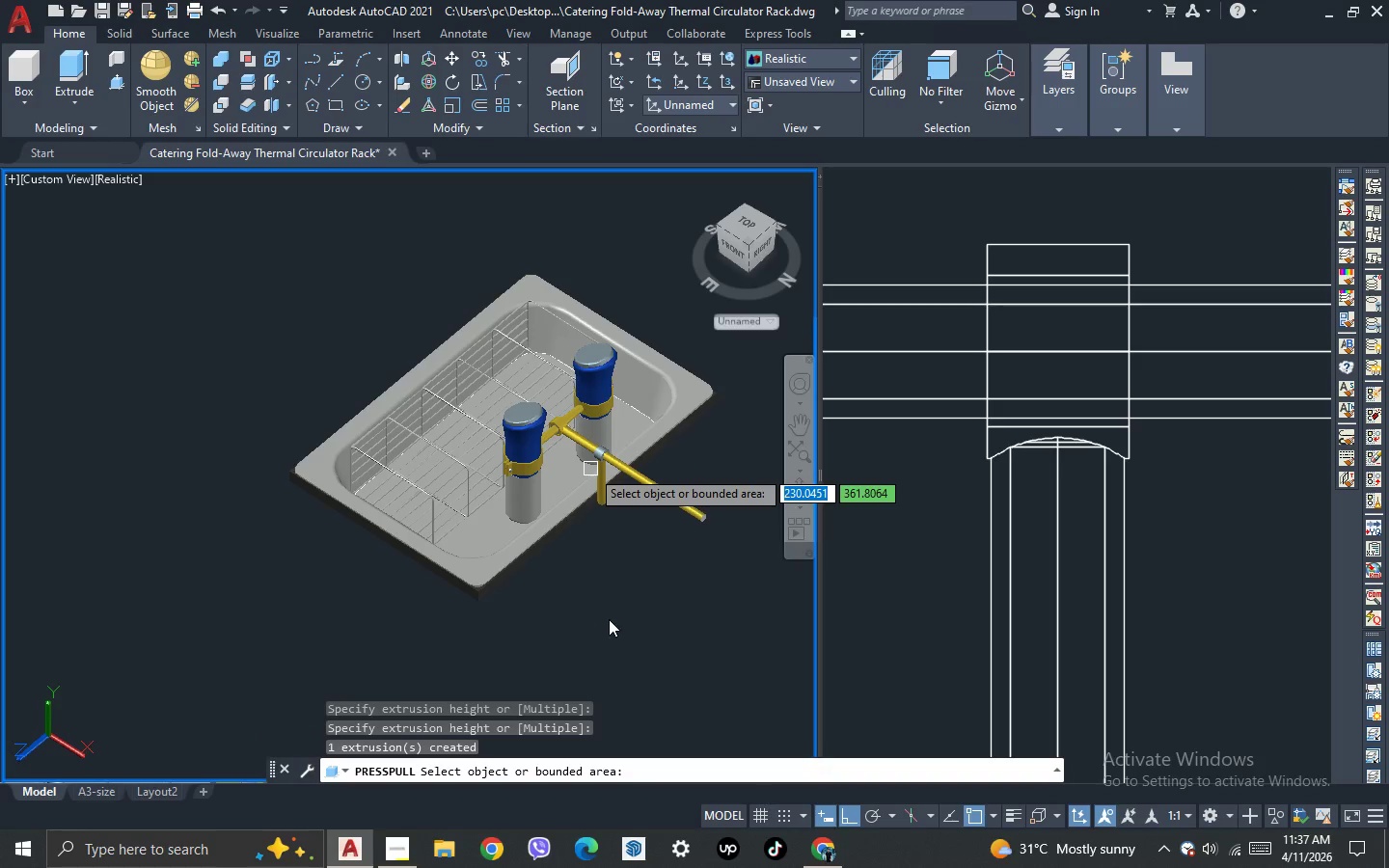 
key(Escape)
 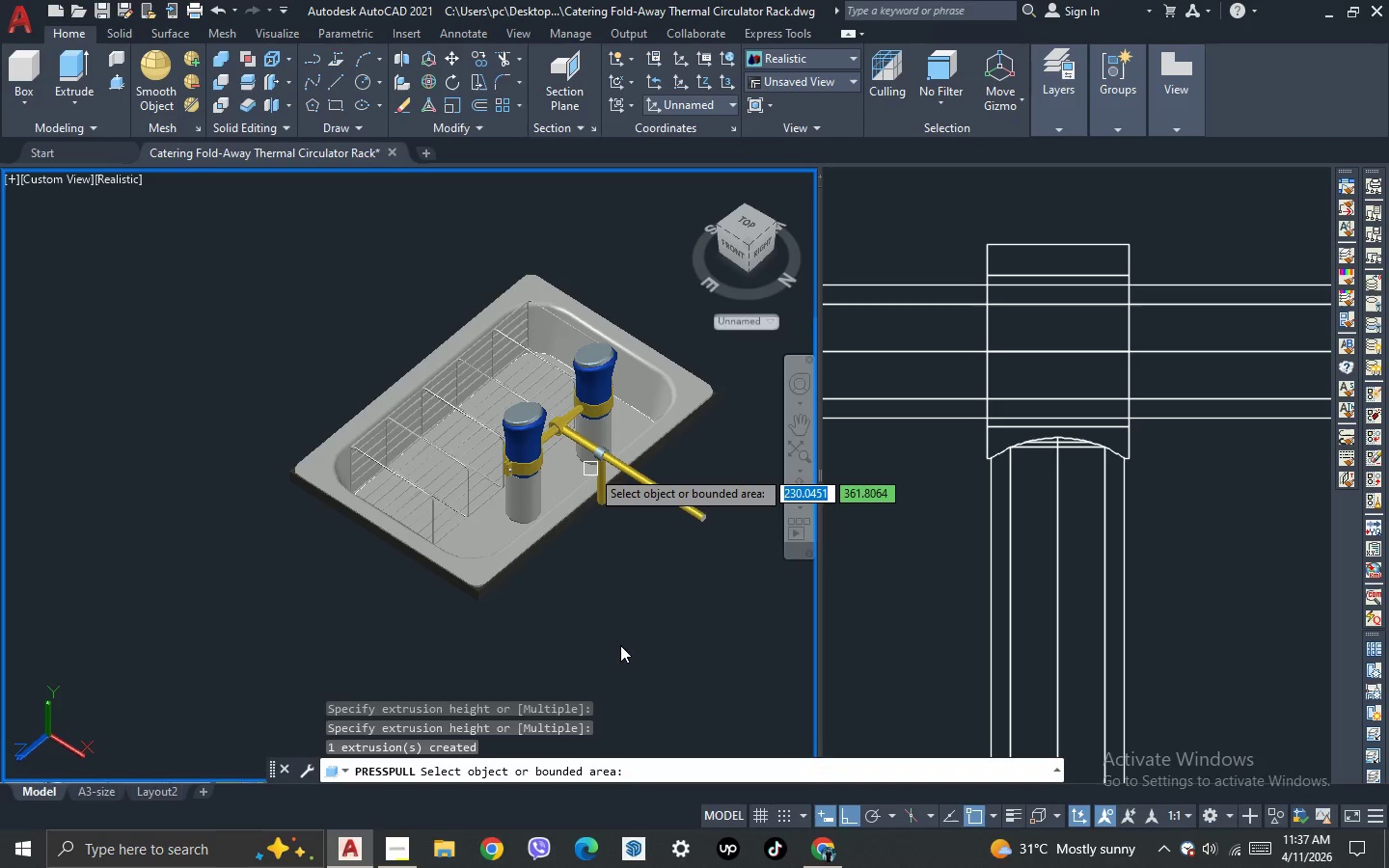 
key(Escape)
 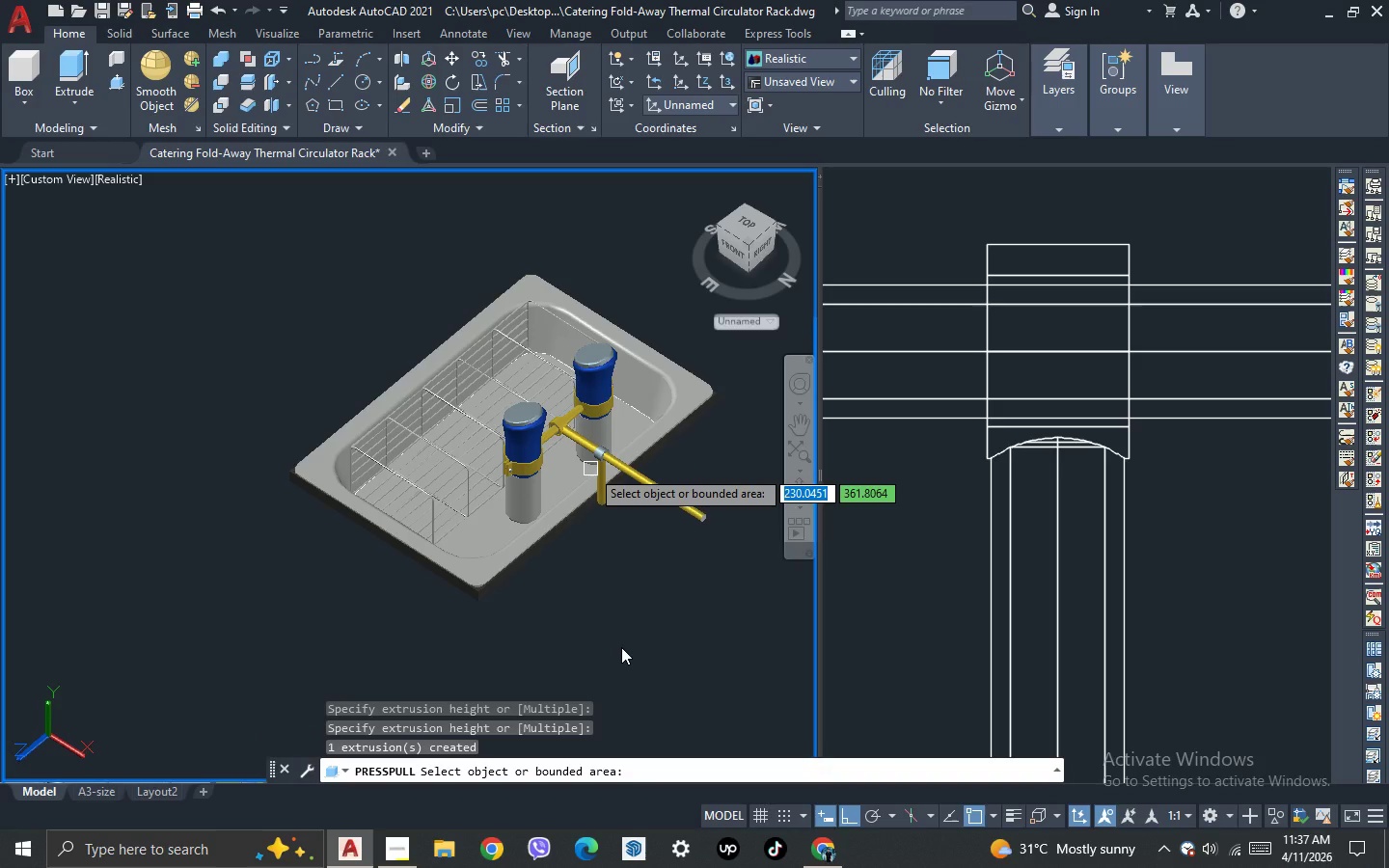 
key(Escape)
 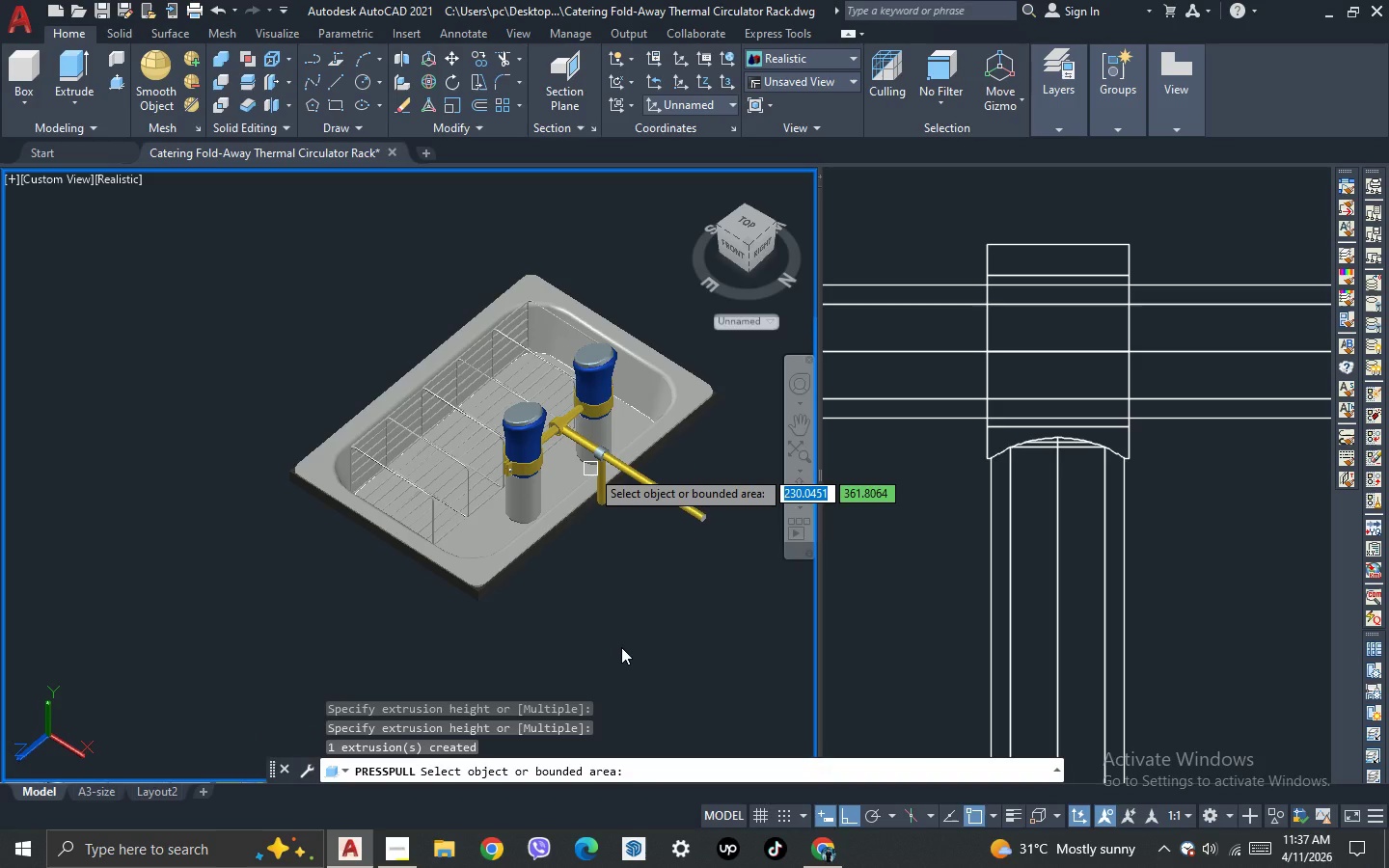 
key(Escape)
 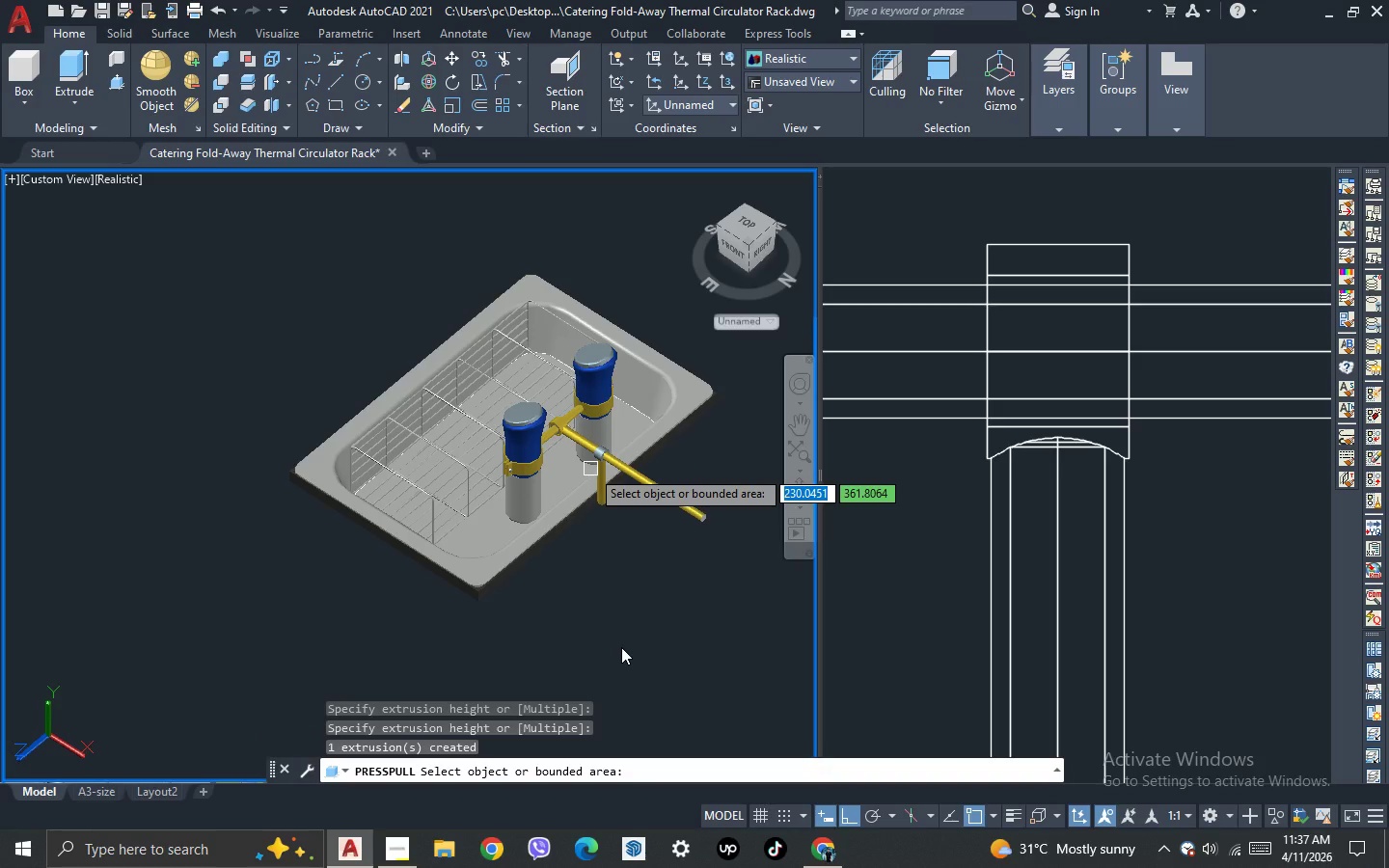 
key(Escape)
 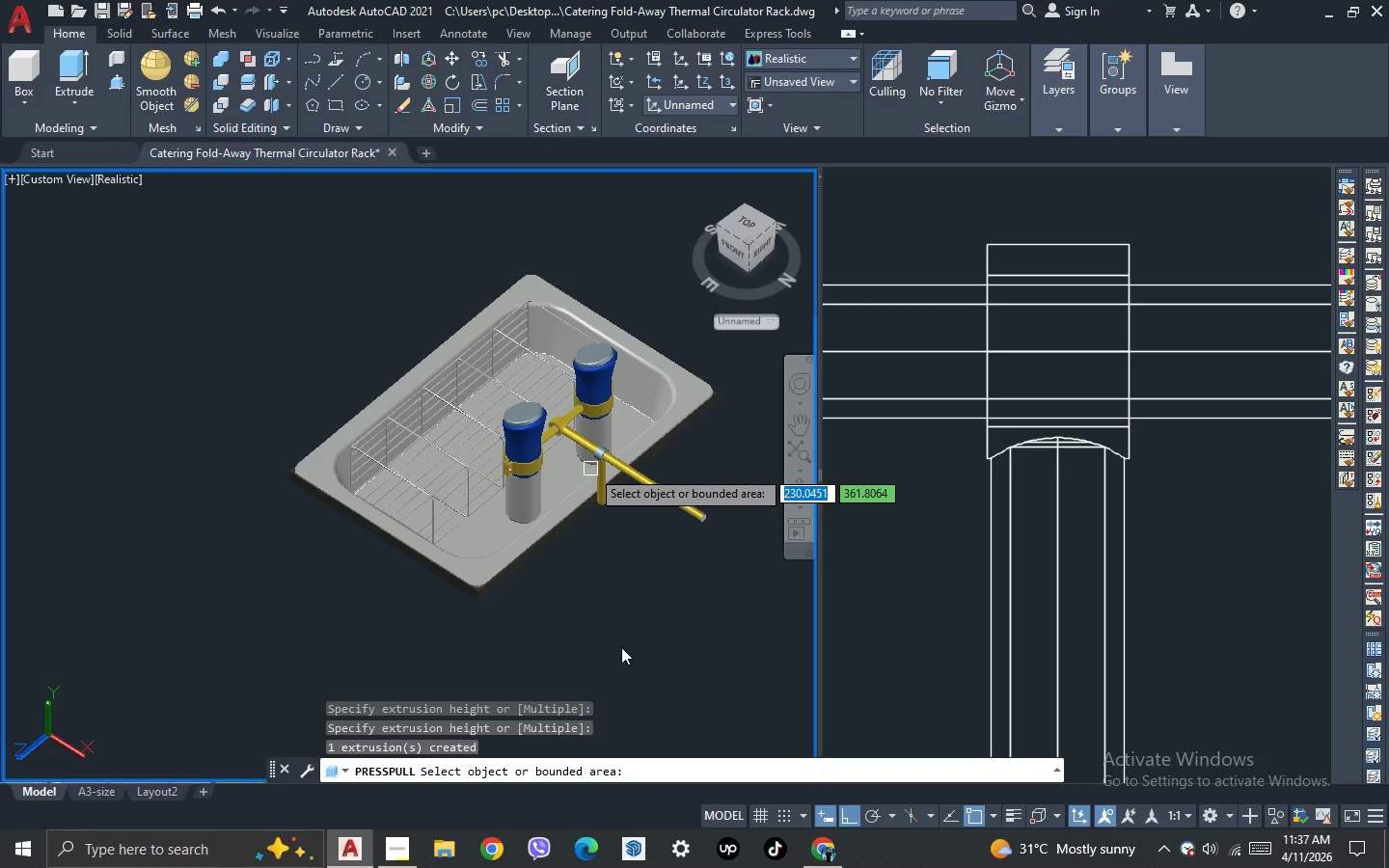 
key(Escape)
 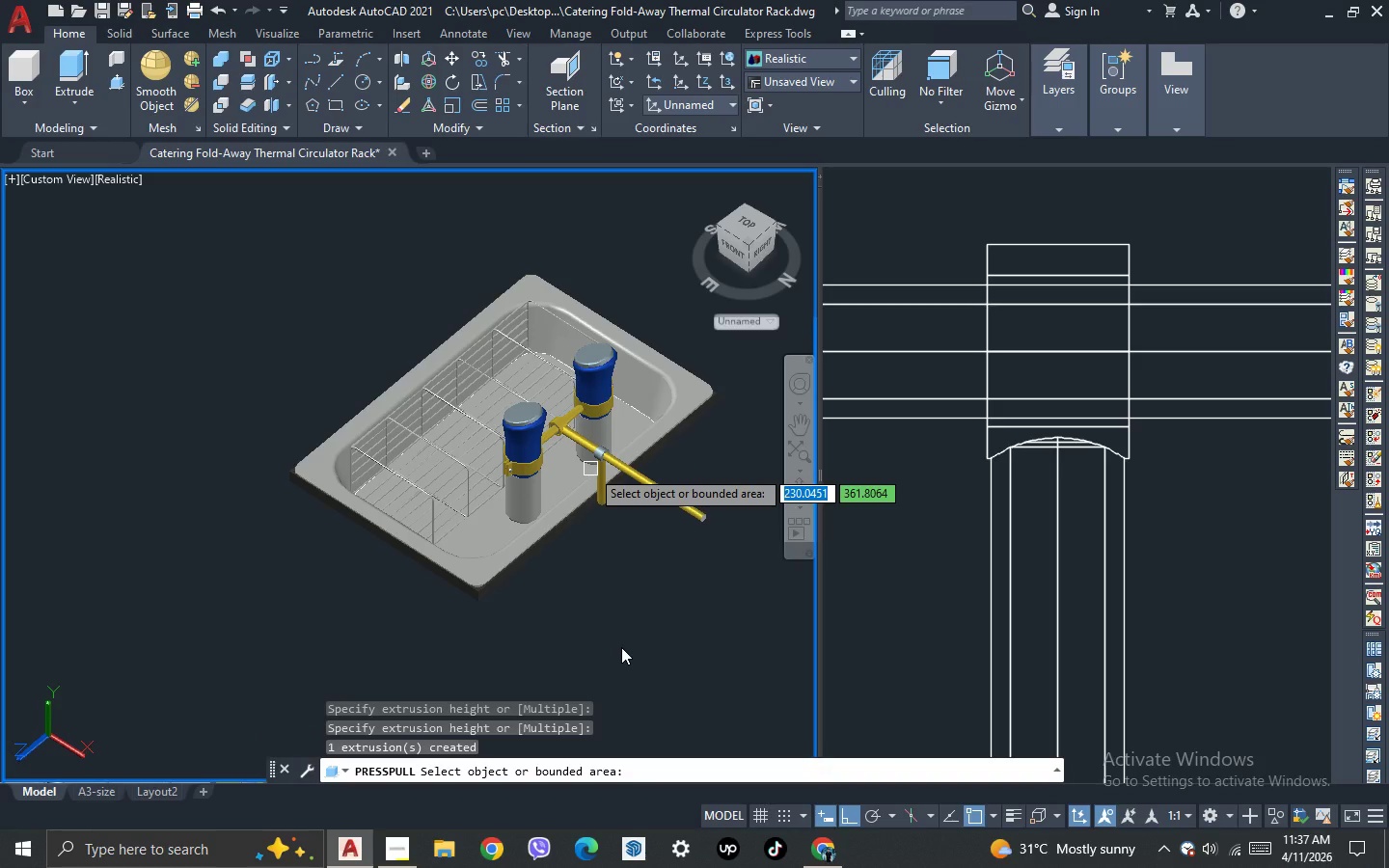 
key(Escape)
 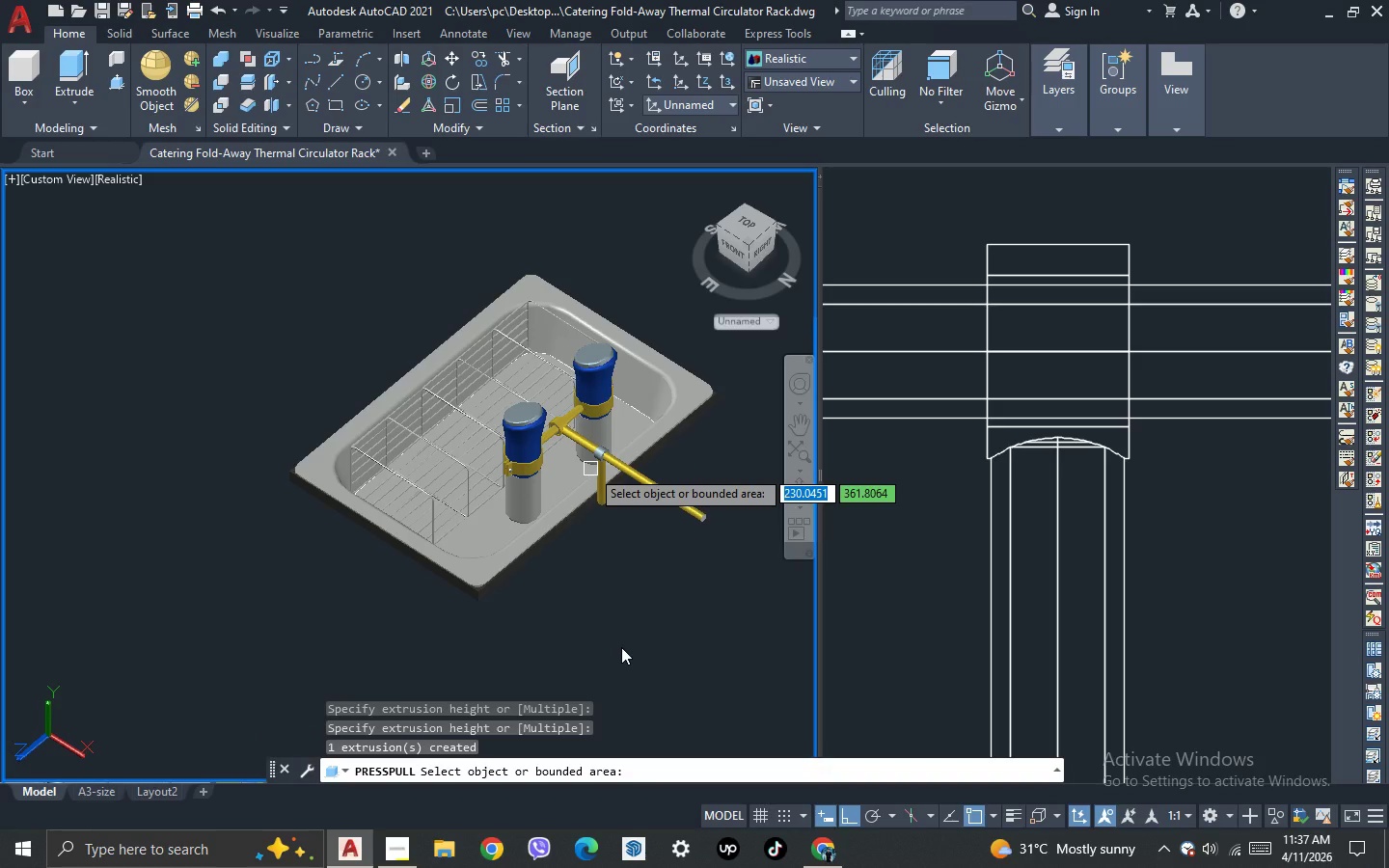 
key(Escape)
 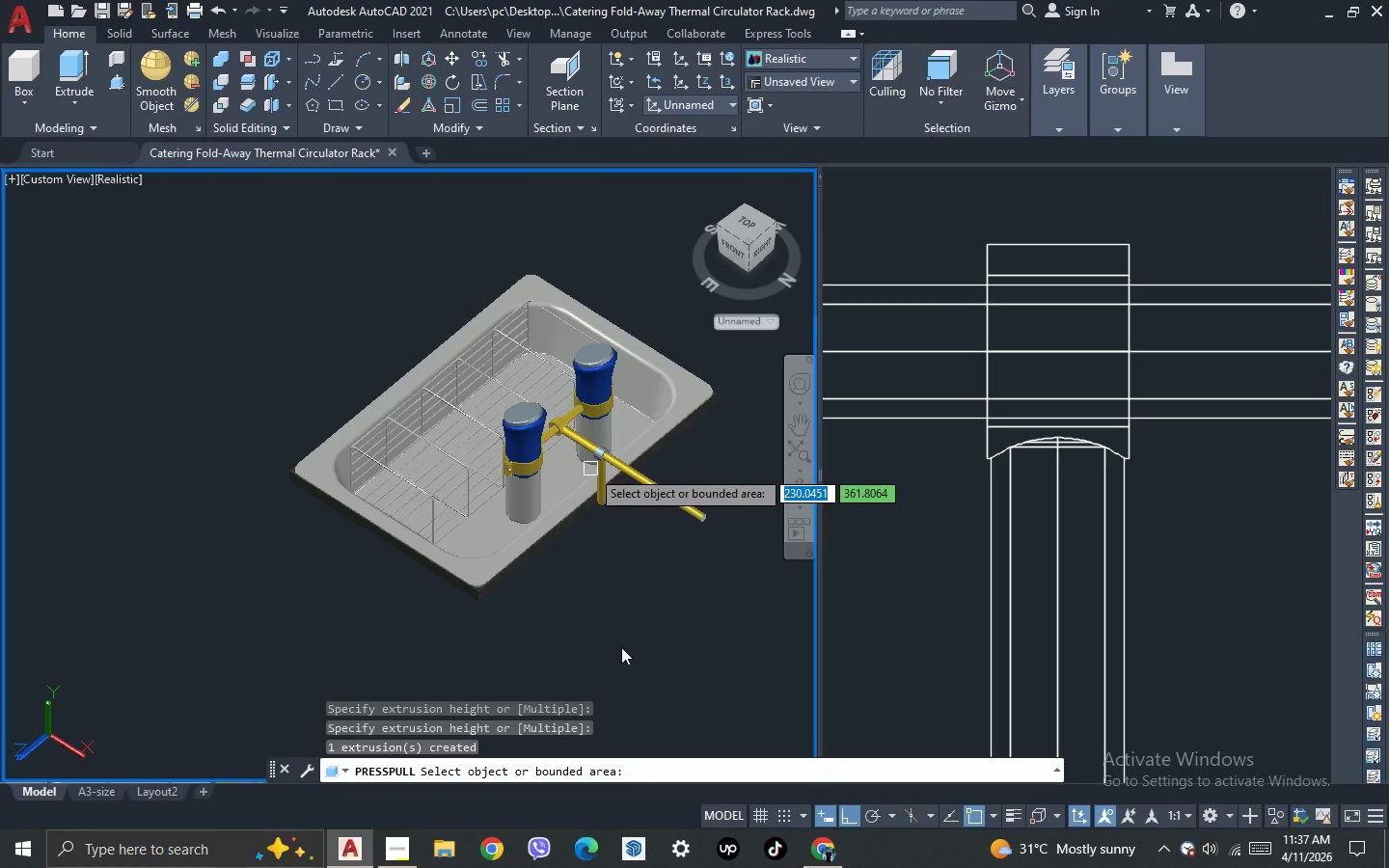 
key(Escape)
 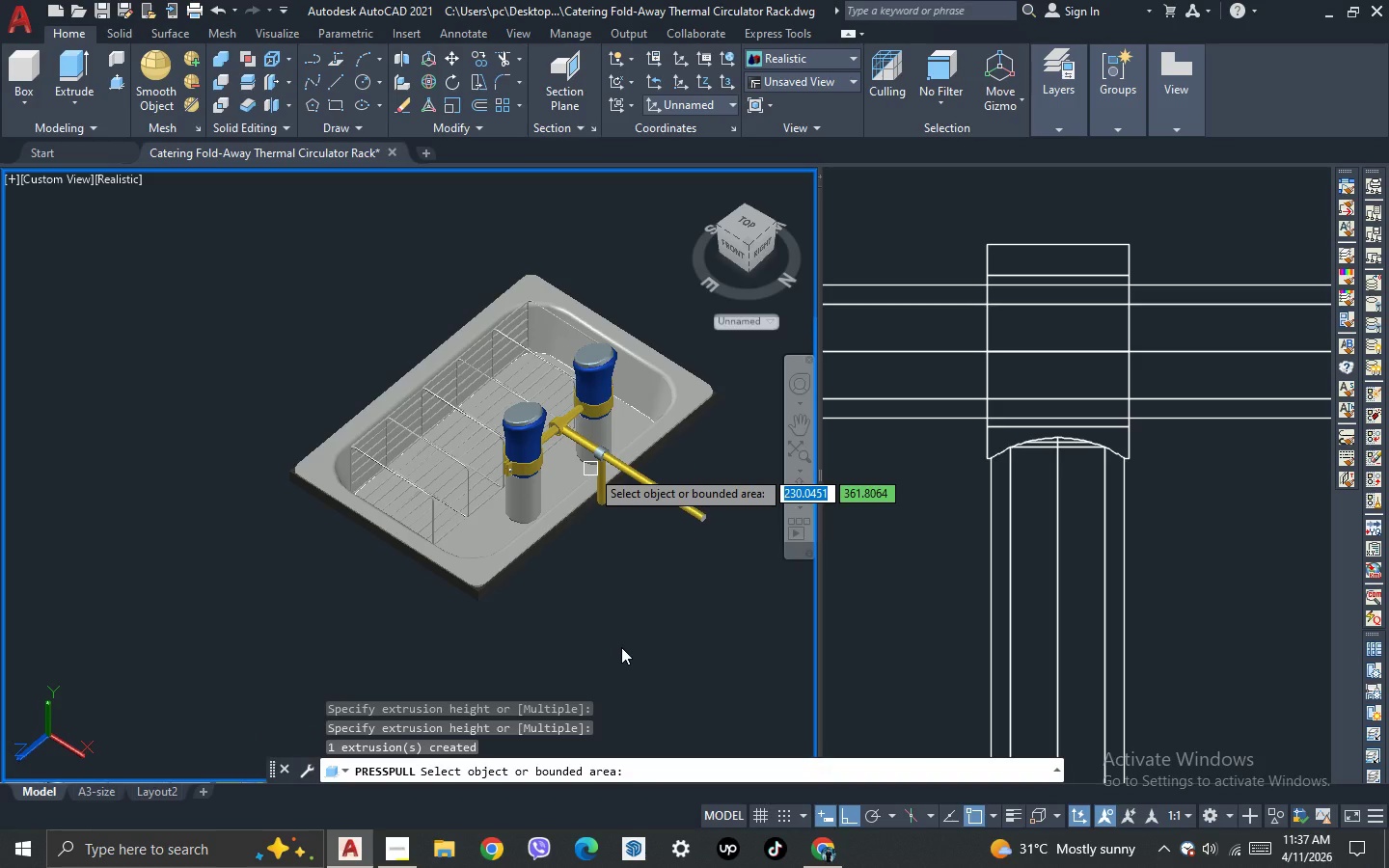 
key(Escape)
 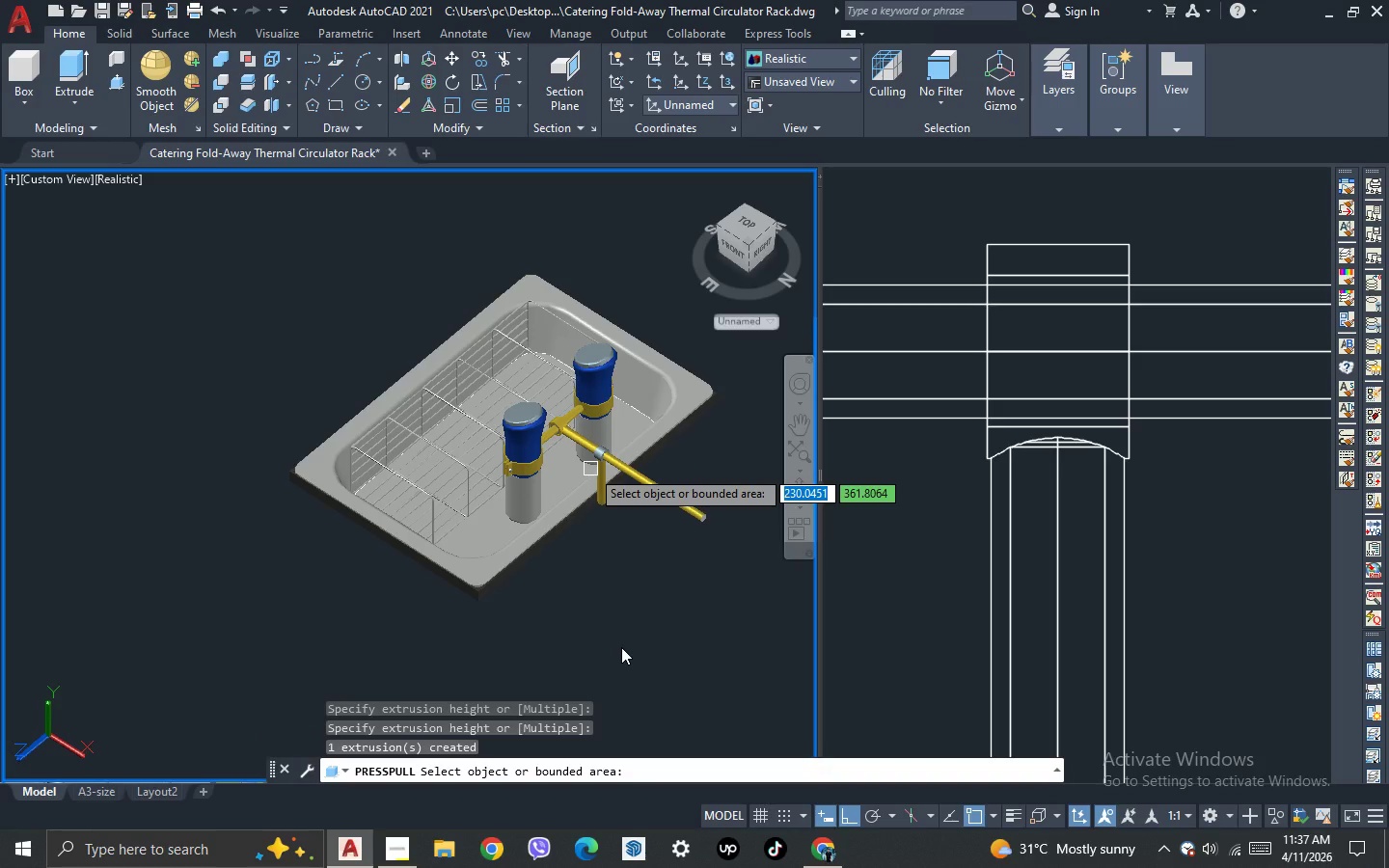 
key(Escape)
 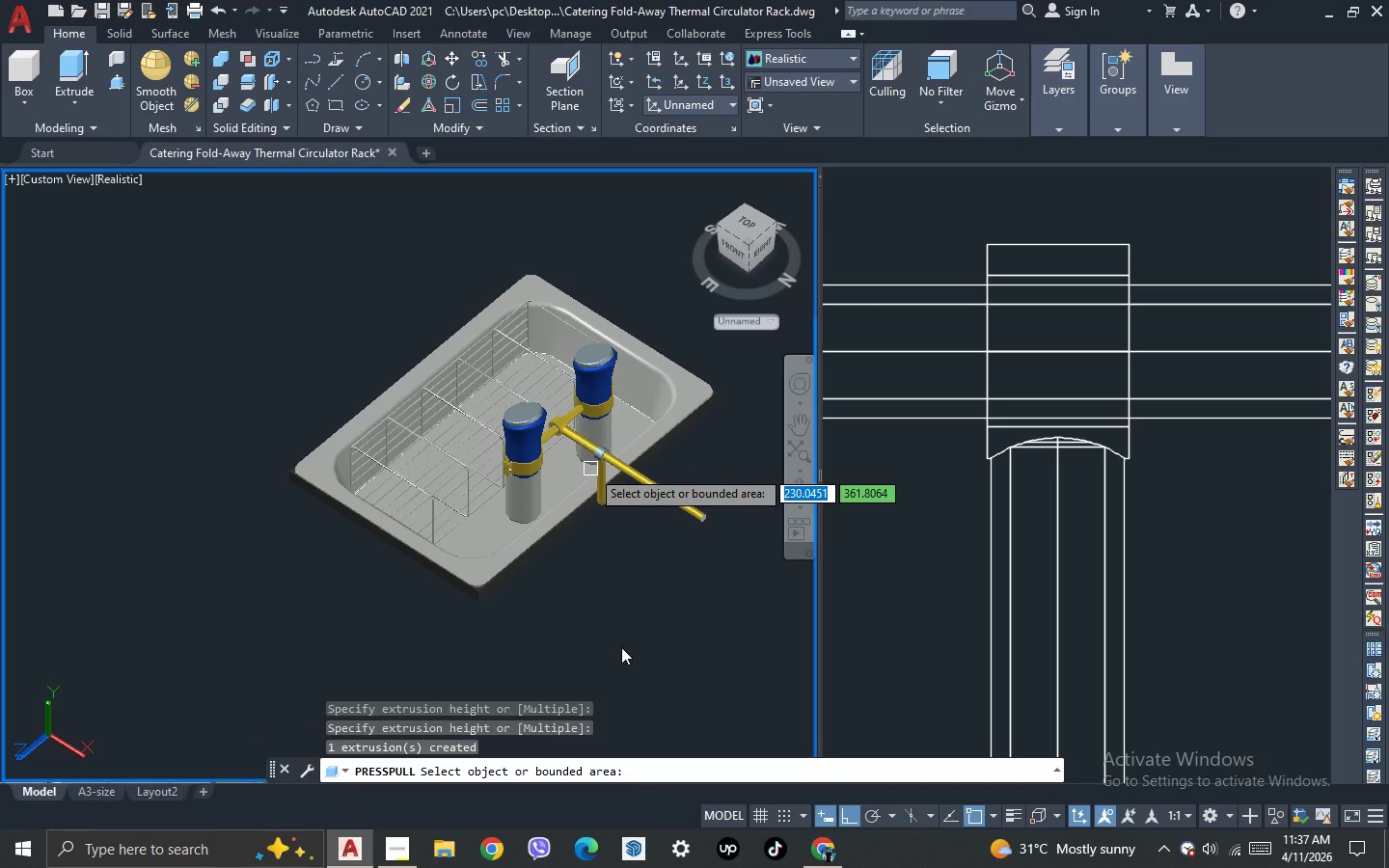 
key(Escape)
 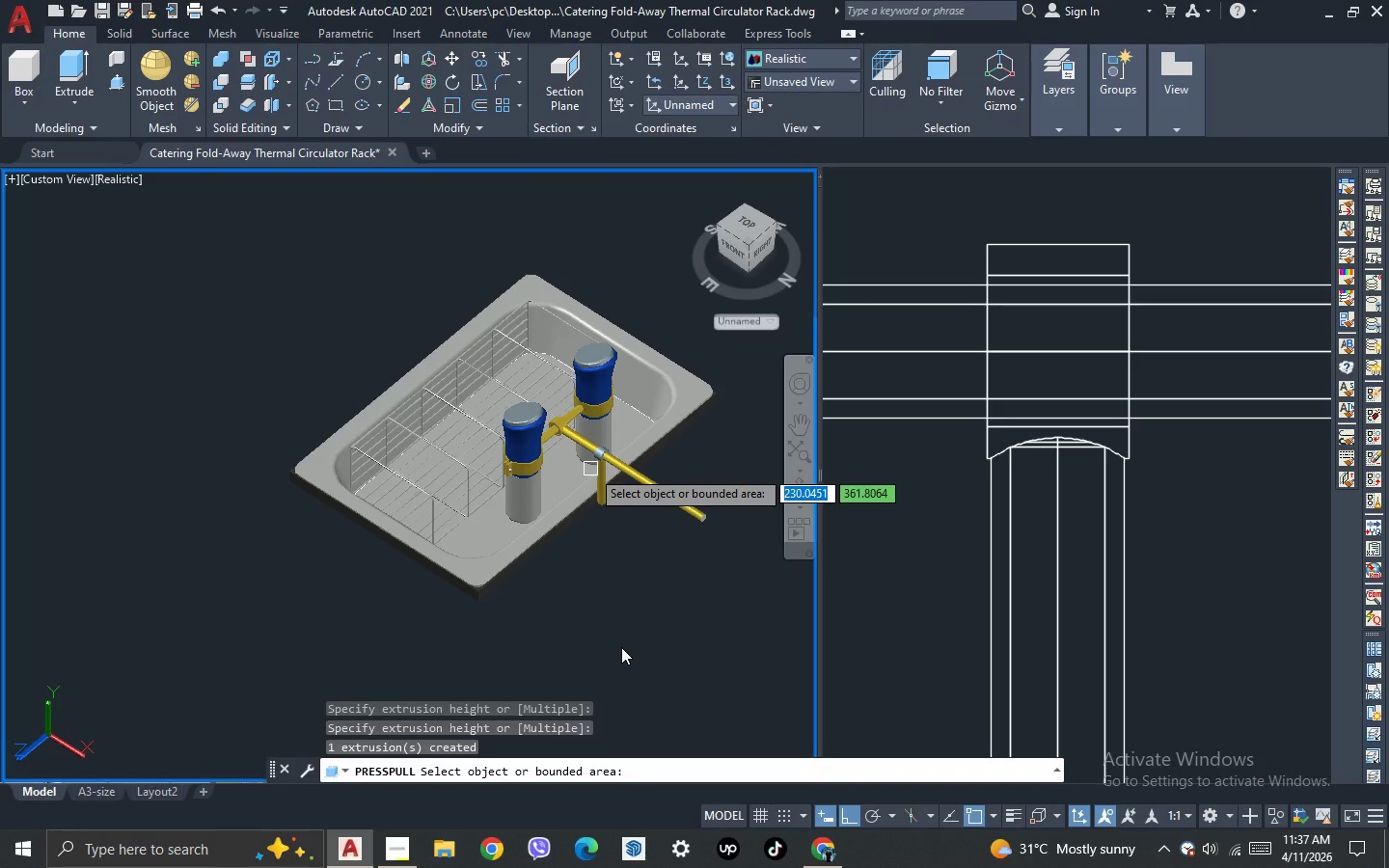 
key(Escape)
 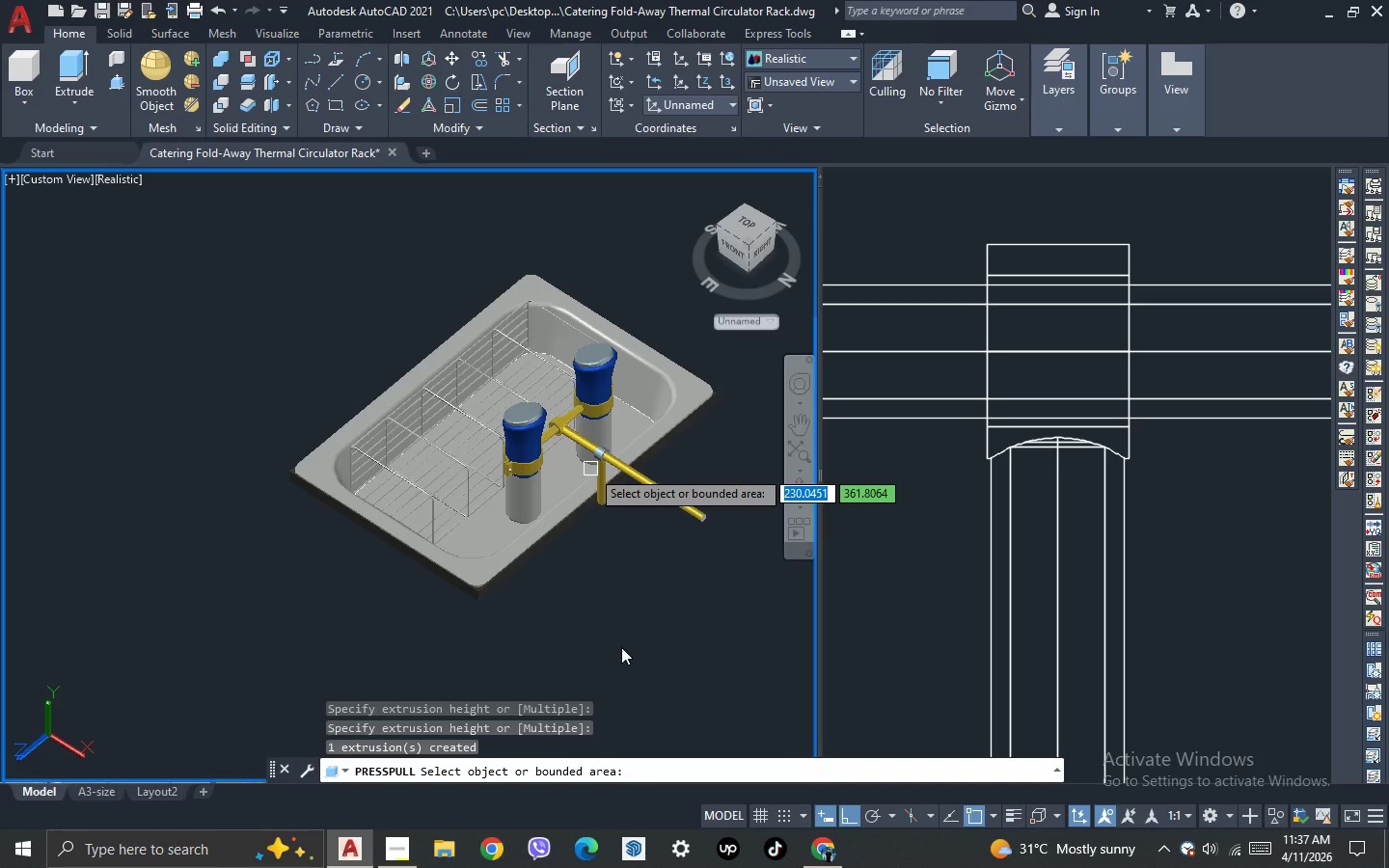 
key(Escape)
 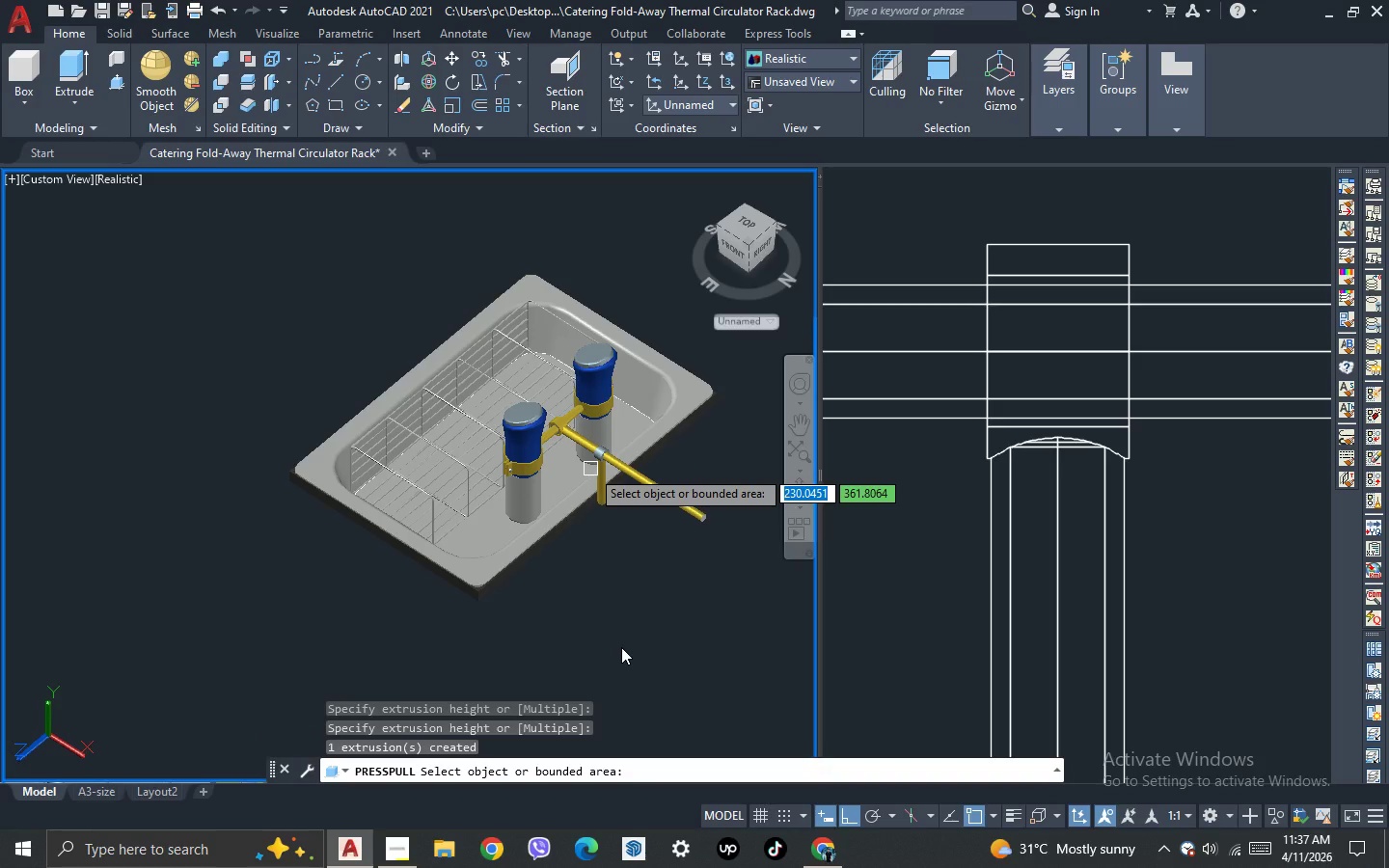 
key(Escape)
 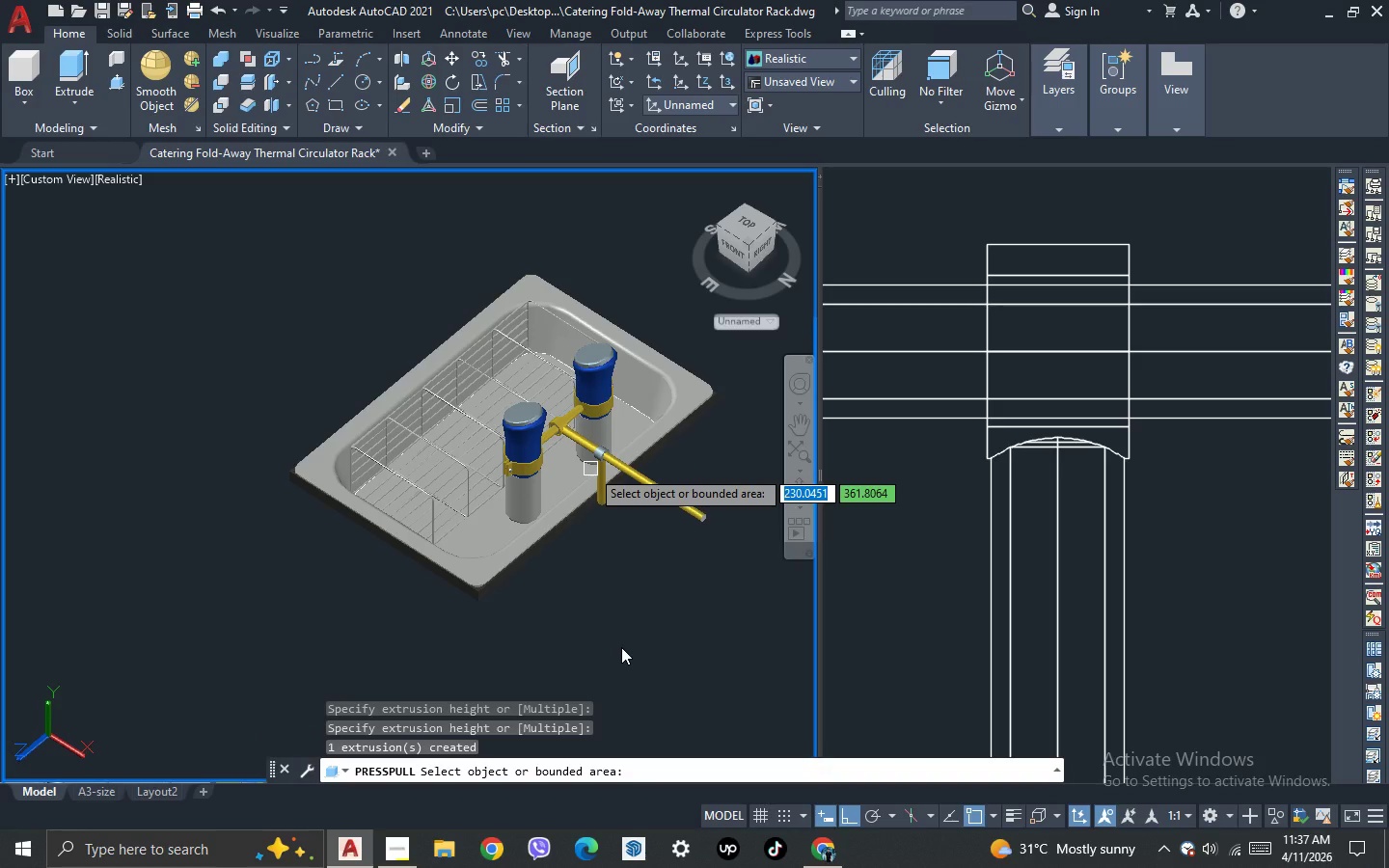 
key(Escape)
 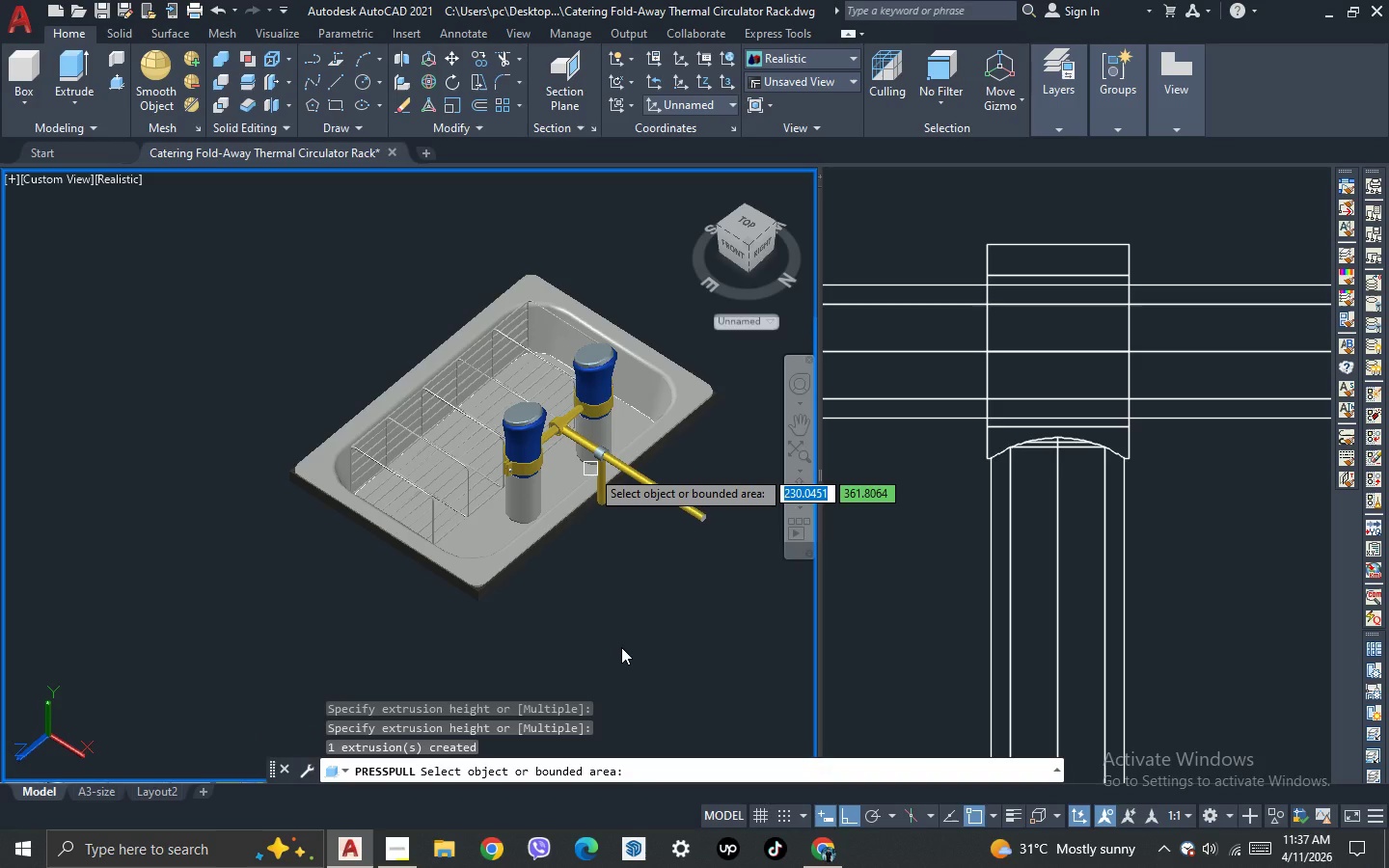 
key(Escape)
 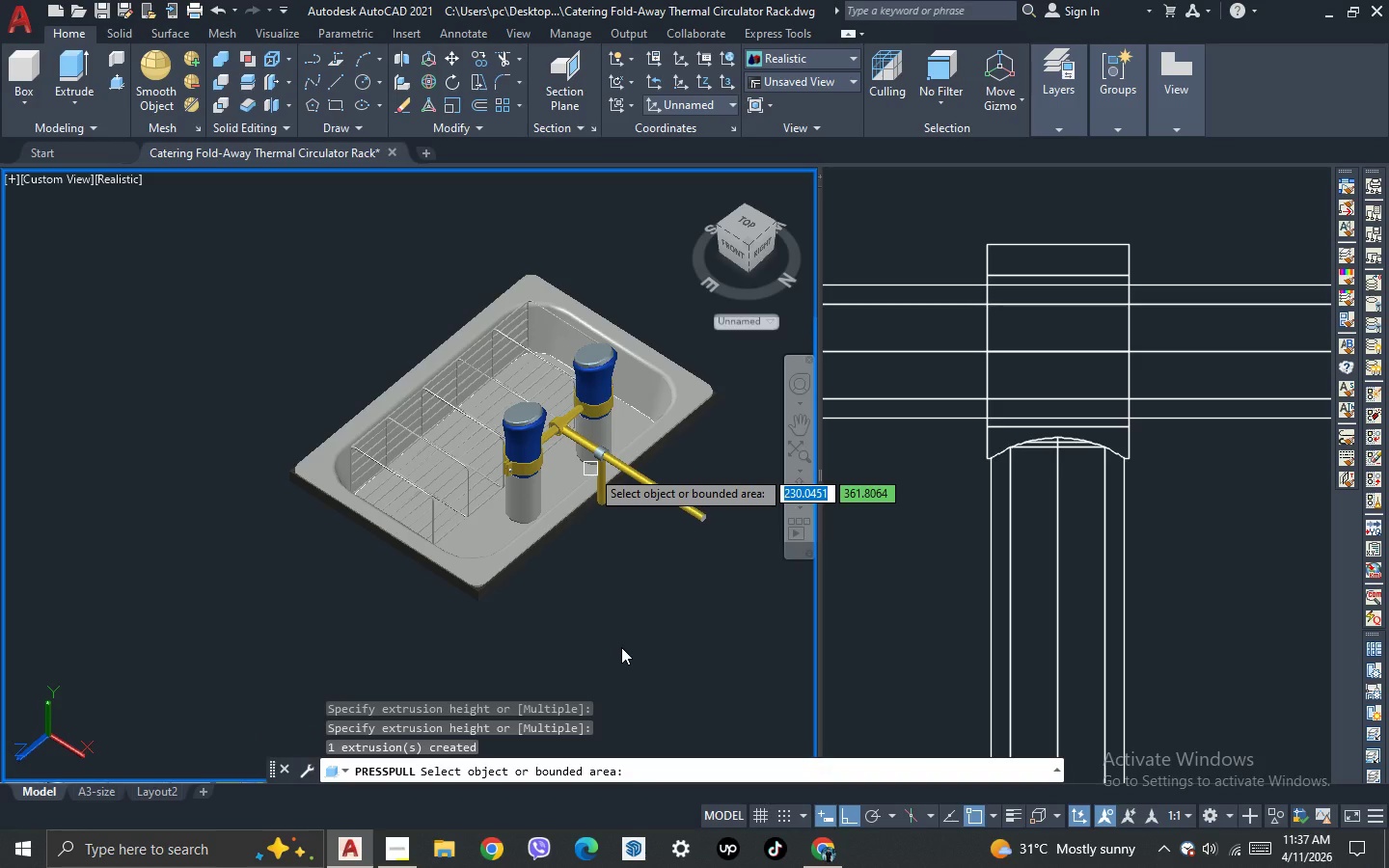 
key(Escape)
 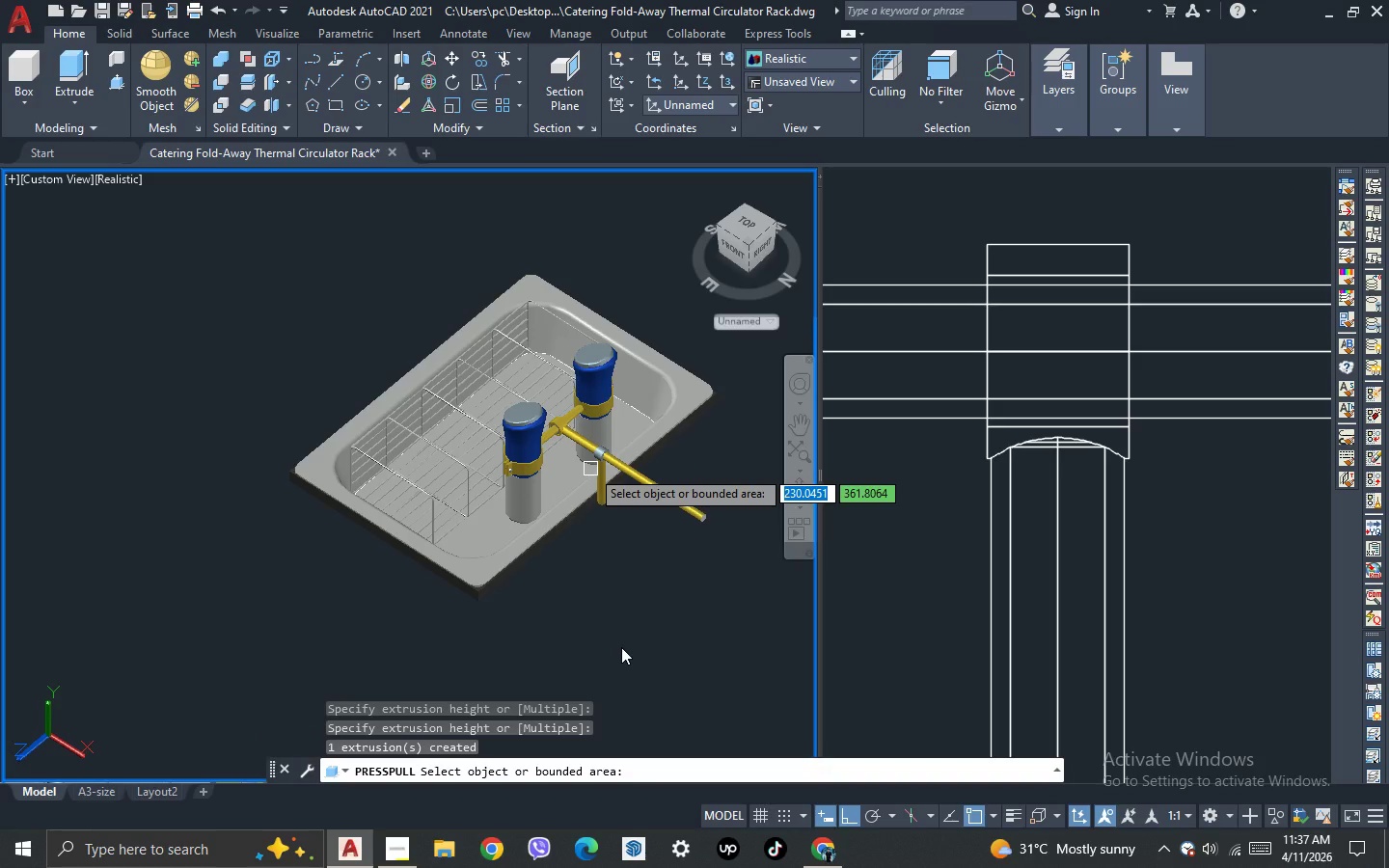 
key(Escape)
 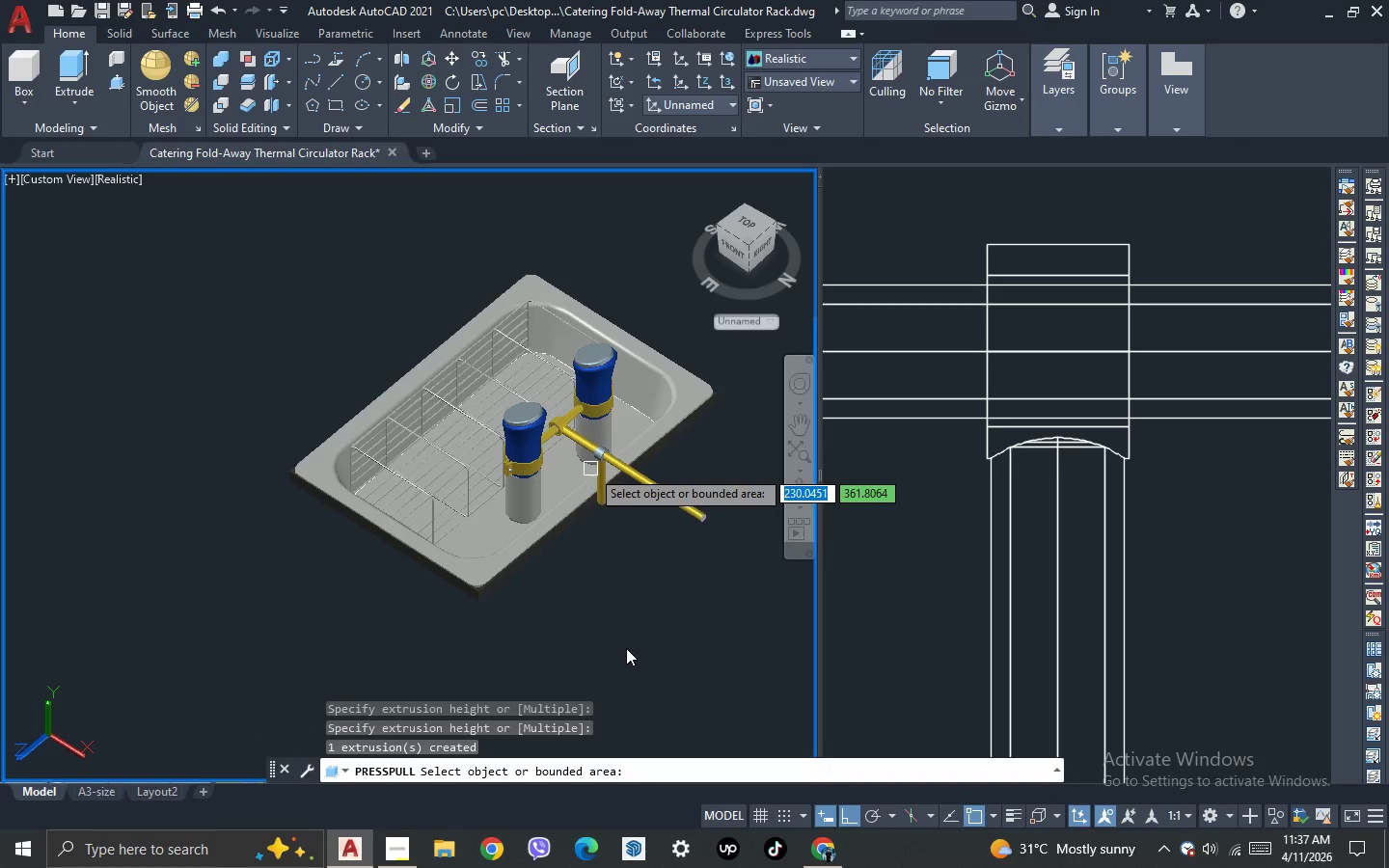 
key(Escape)
 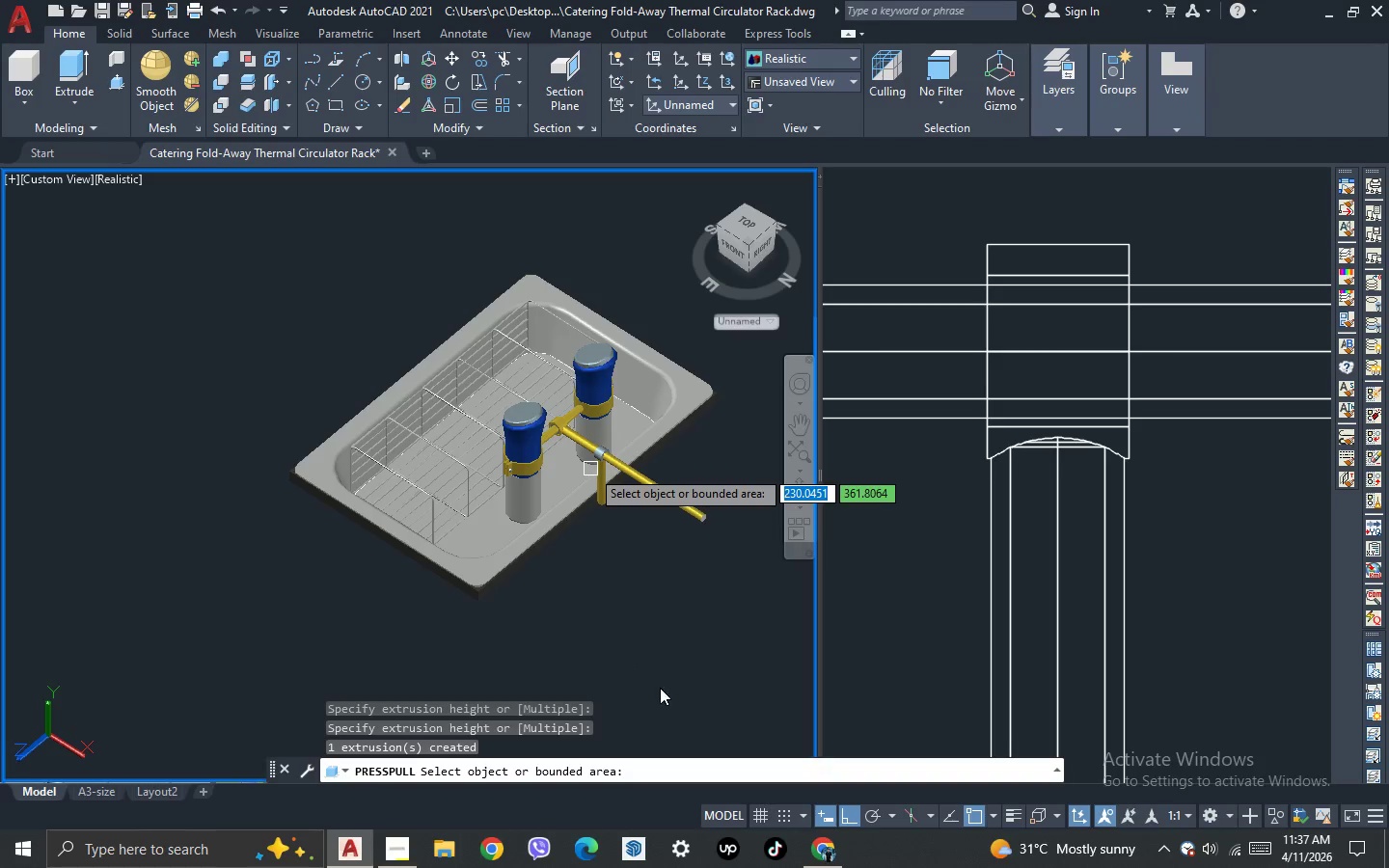 
key(Escape)
 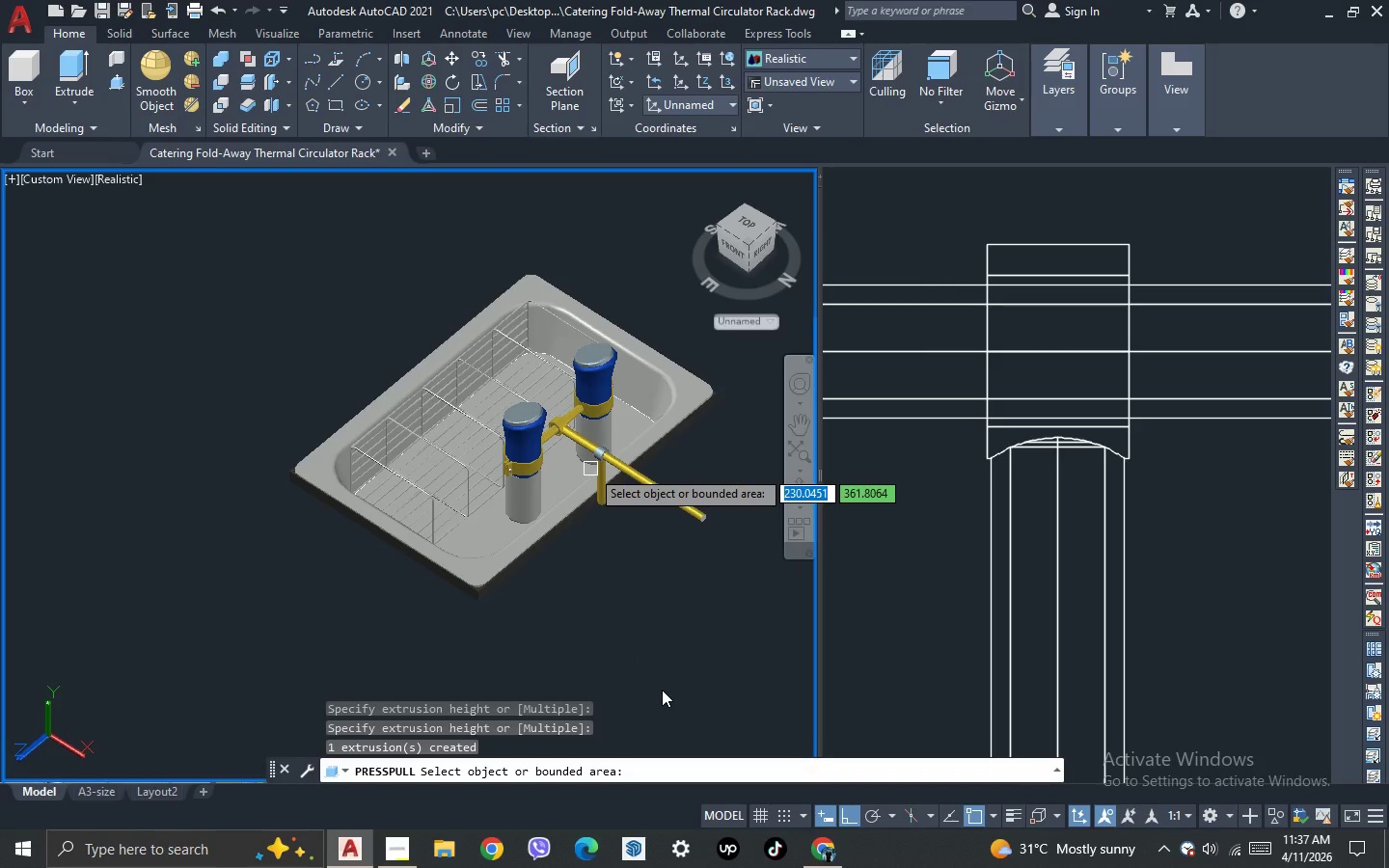 
key(Escape)
 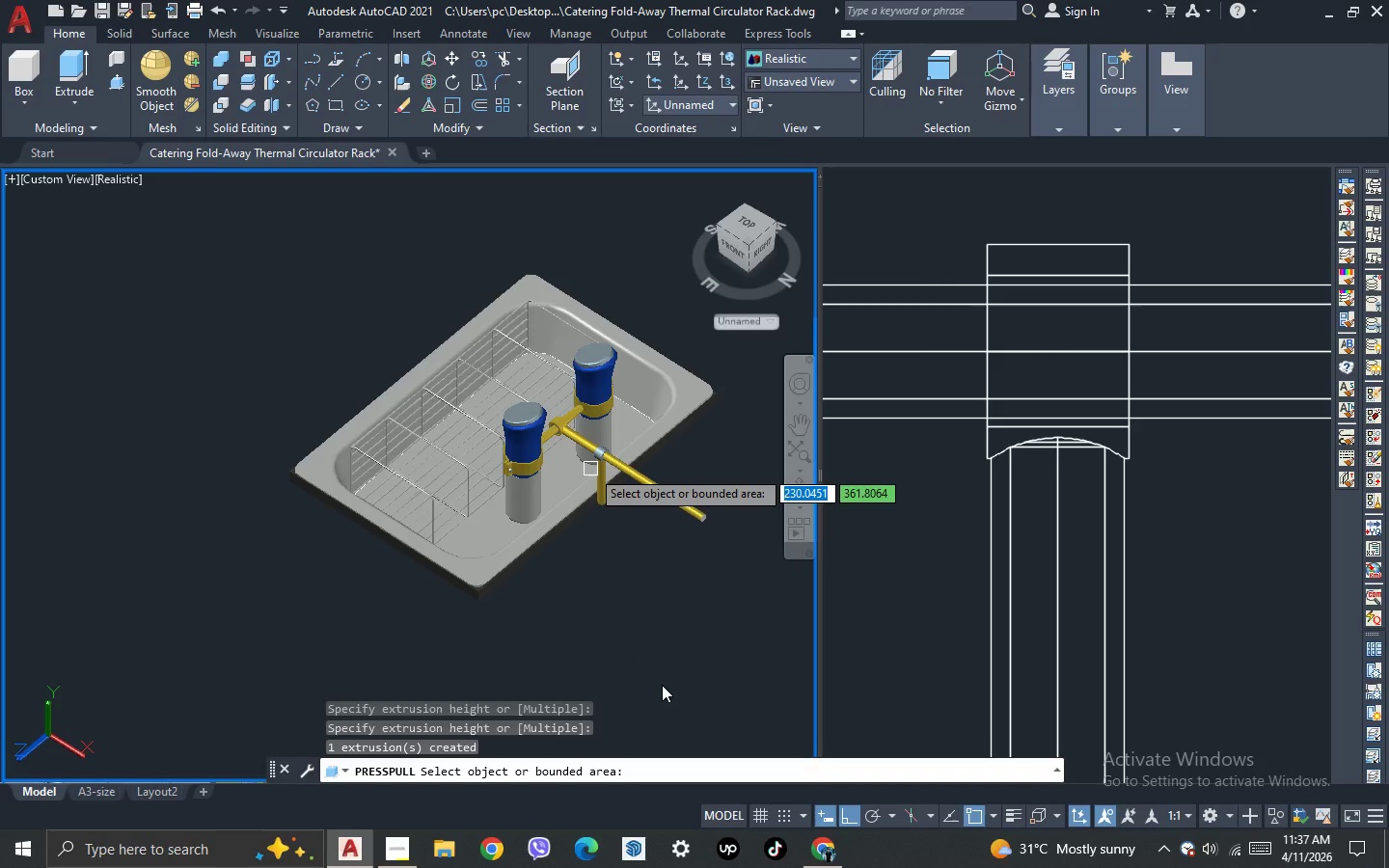 
key(Escape)
 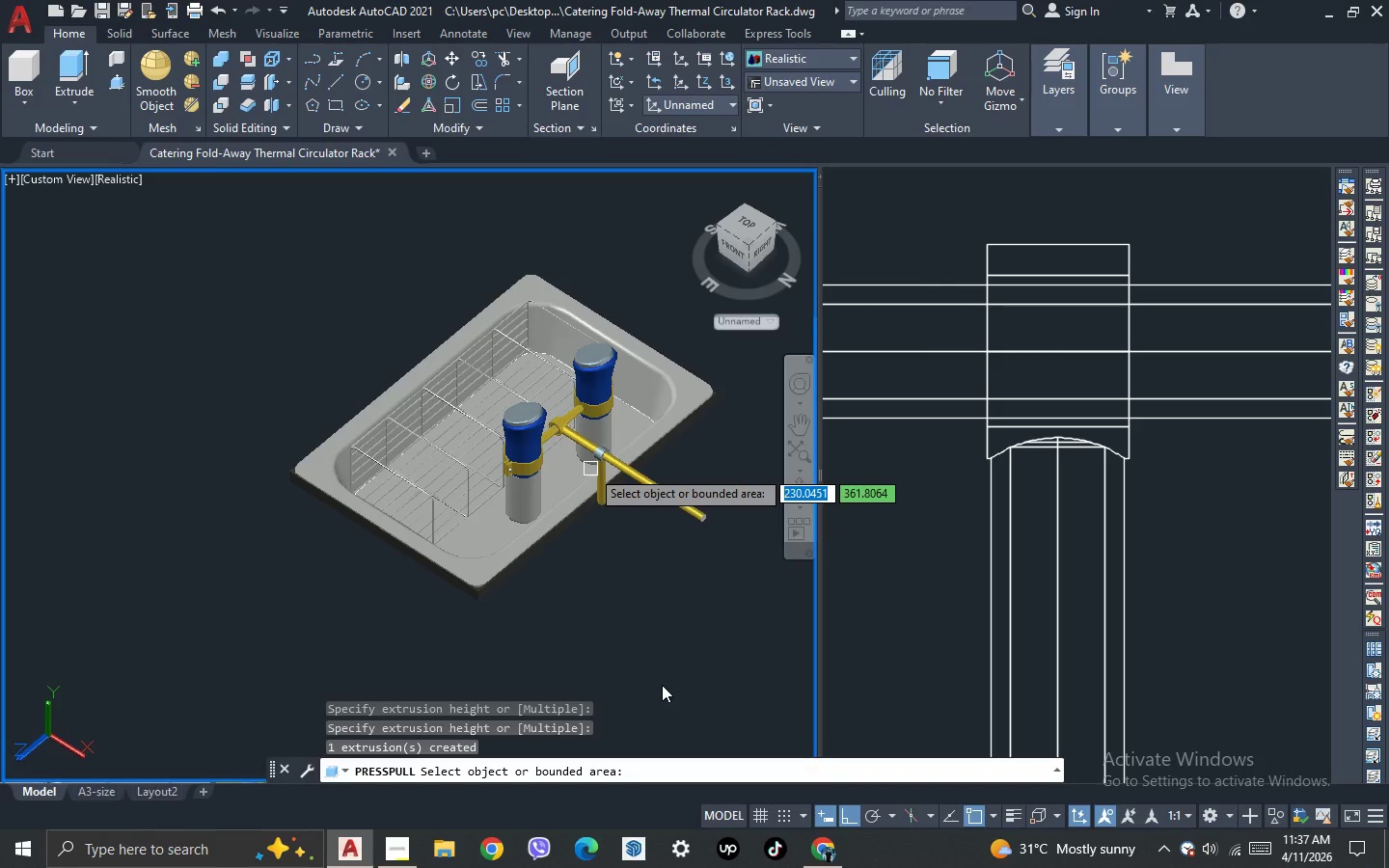 
key(Escape)
 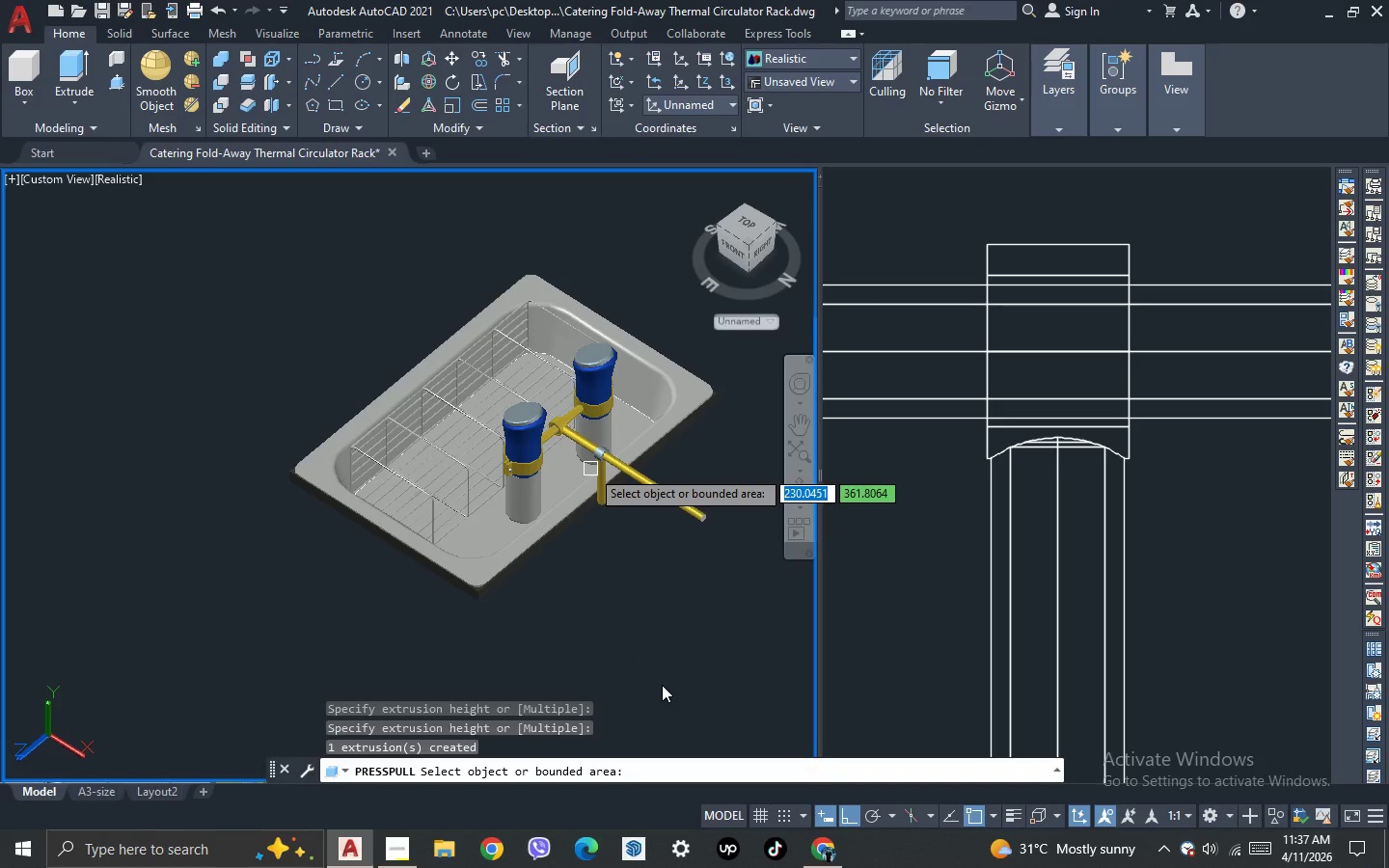 
key(Escape)
 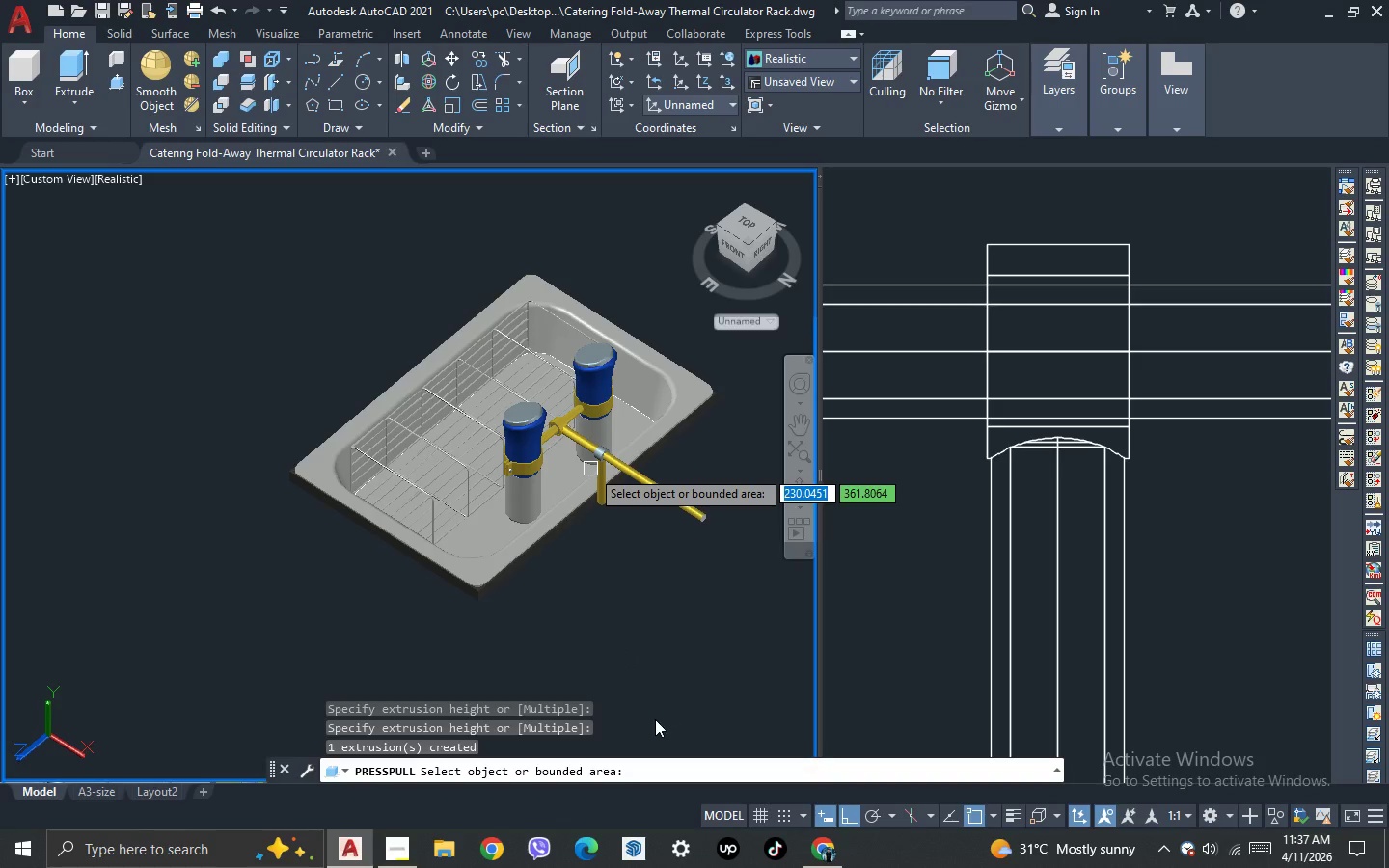 
key(Escape)
 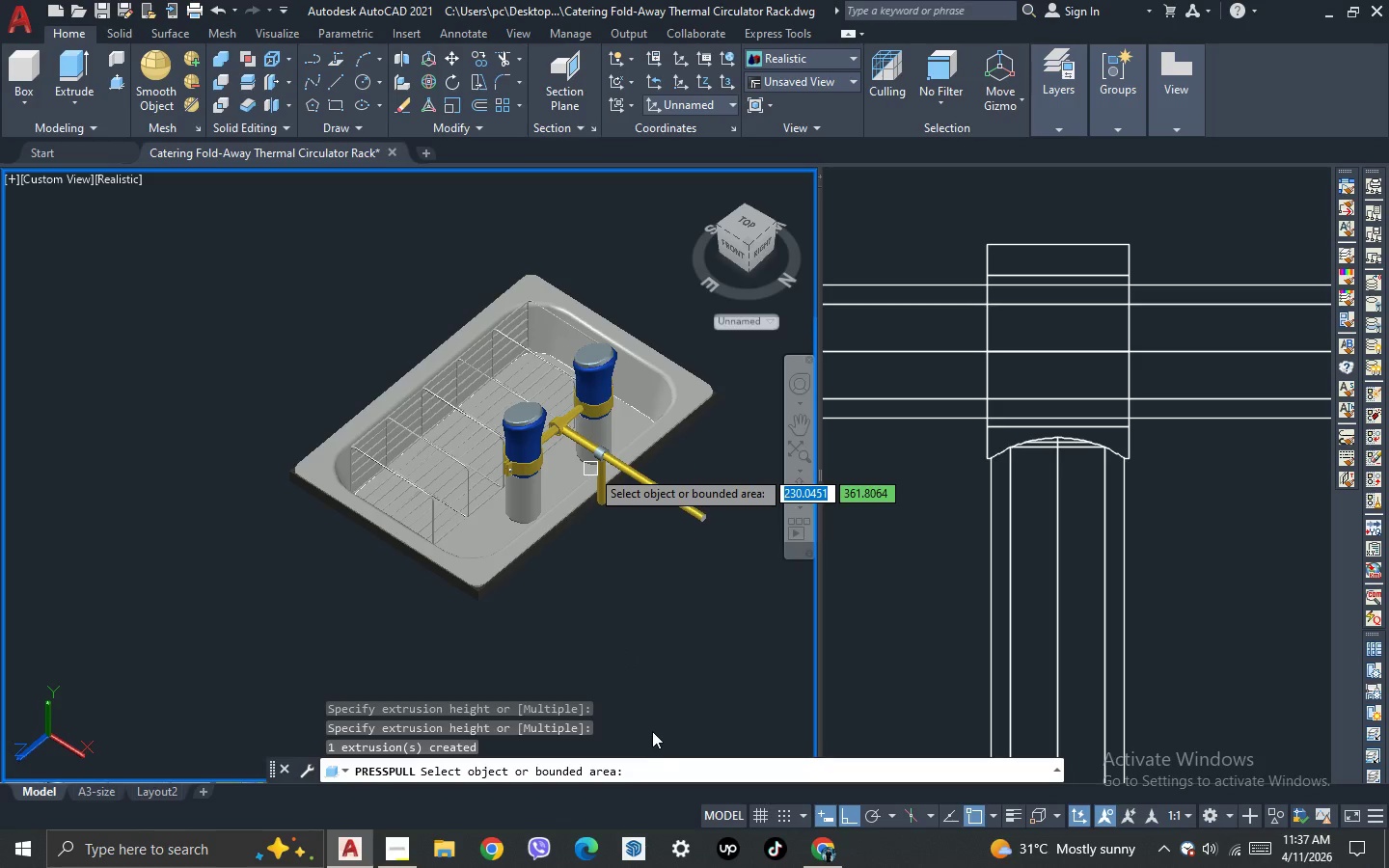 
key(Escape)
 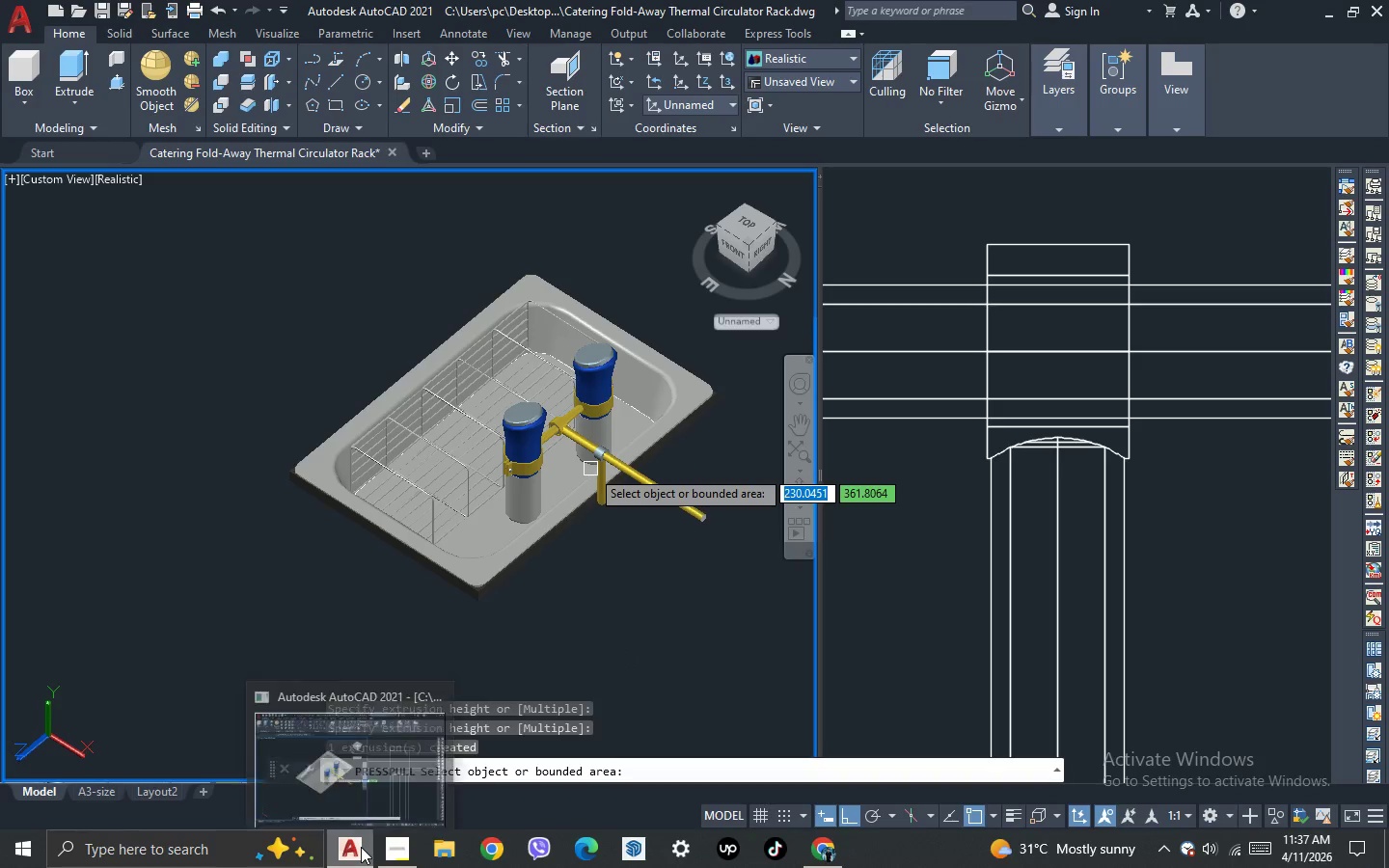 
left_click([361, 847])
 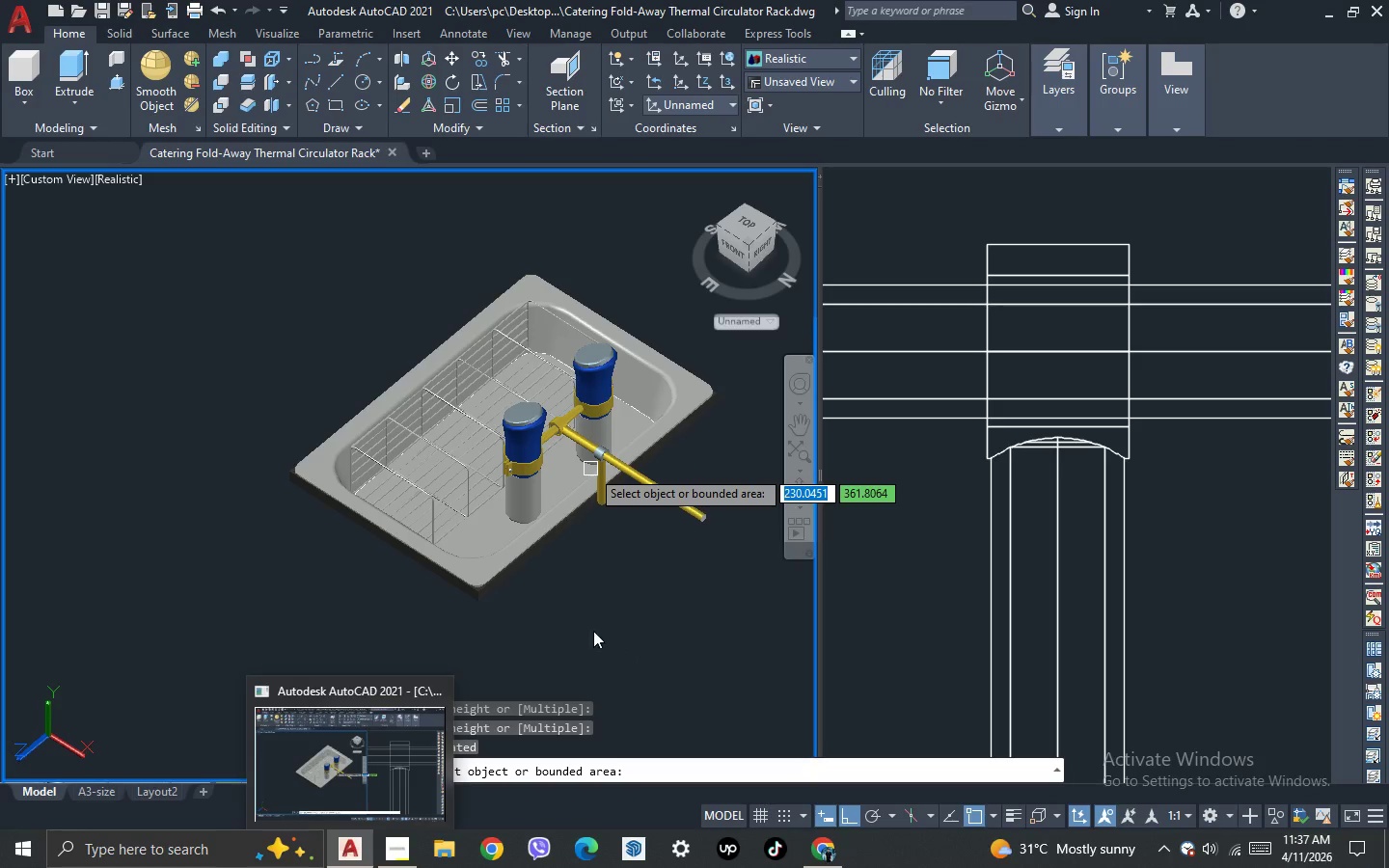 
key(Escape)
 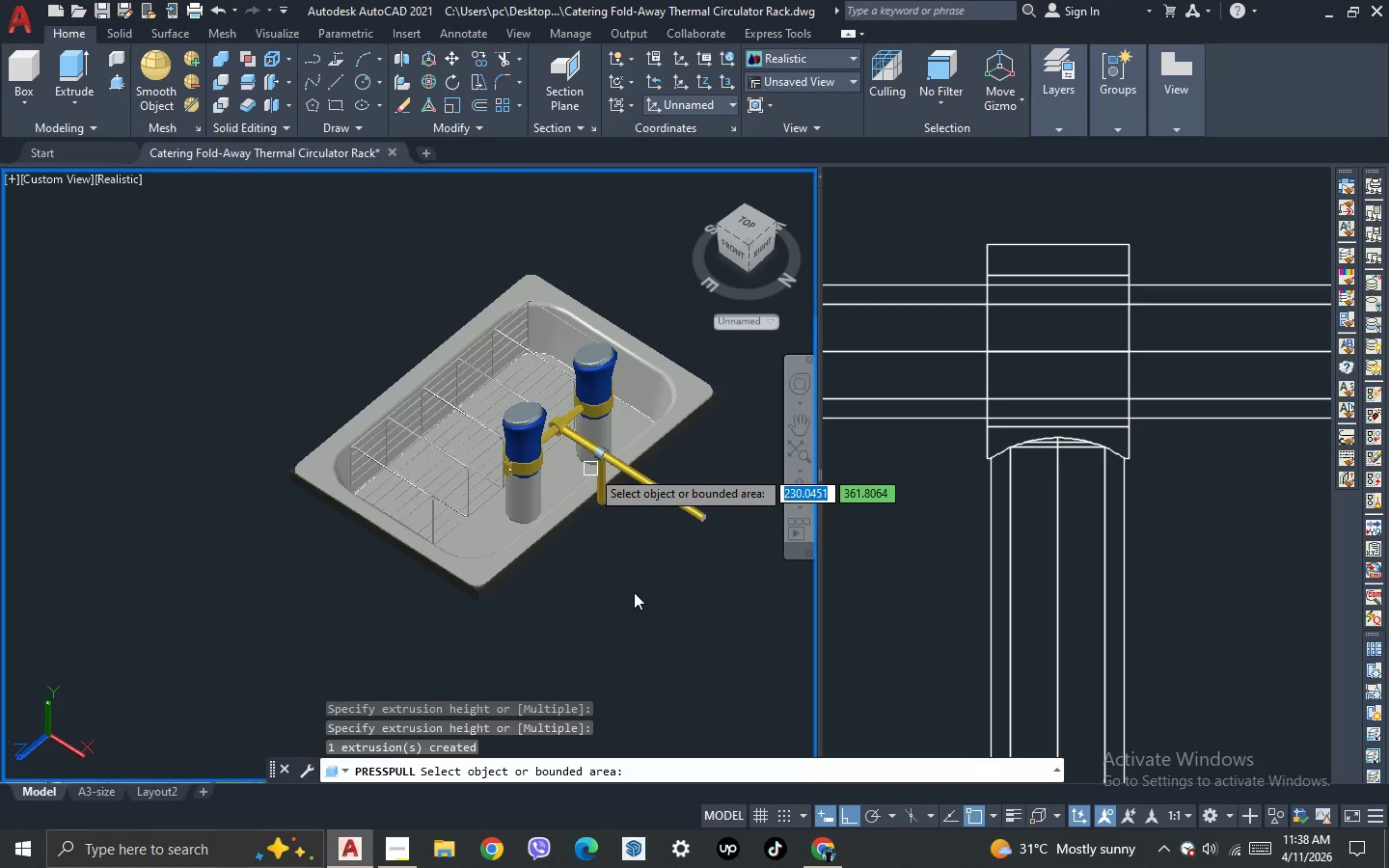 
key(Escape)
 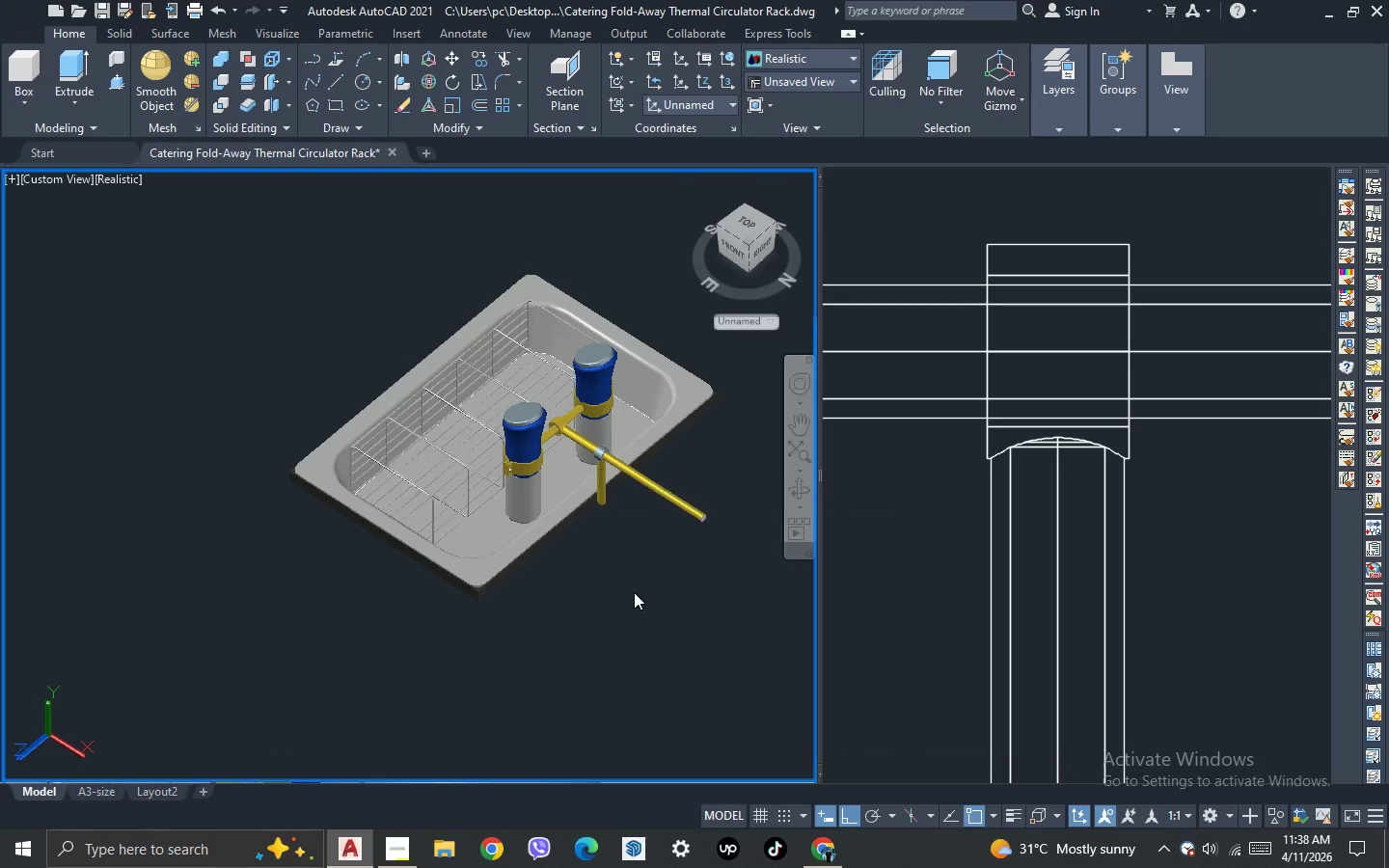 
key(Escape)
 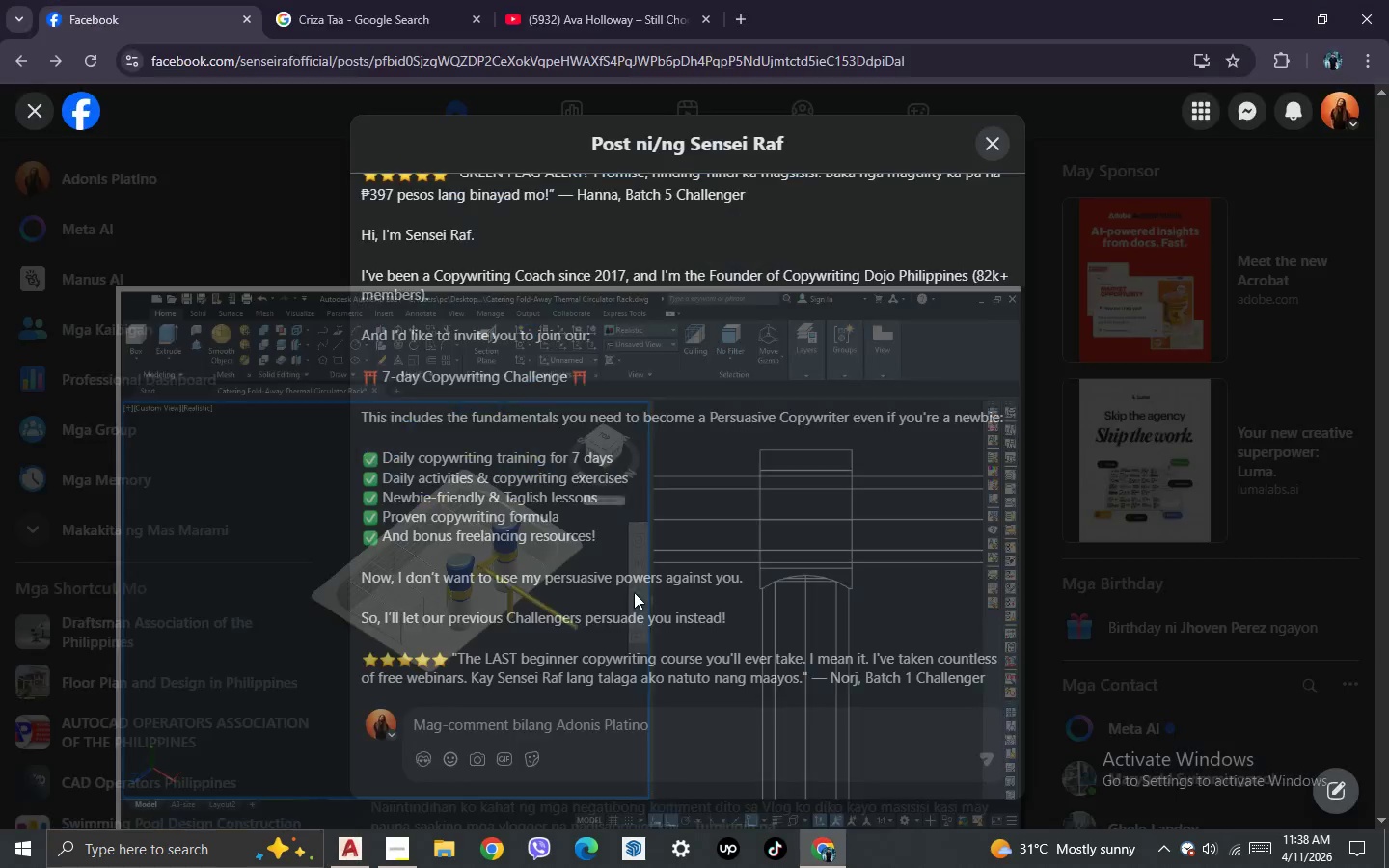 
key(Escape)
 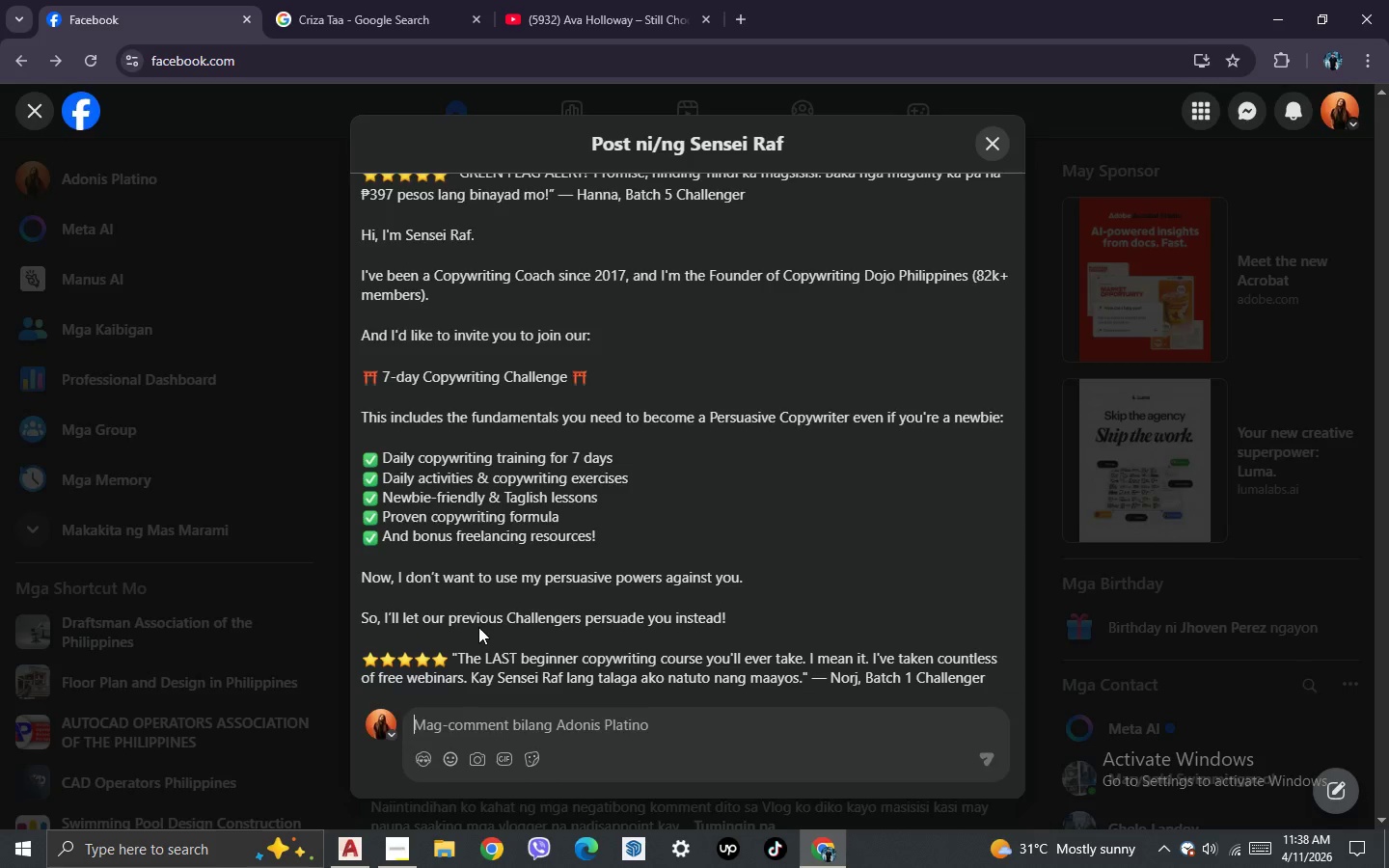 
key(Escape)
 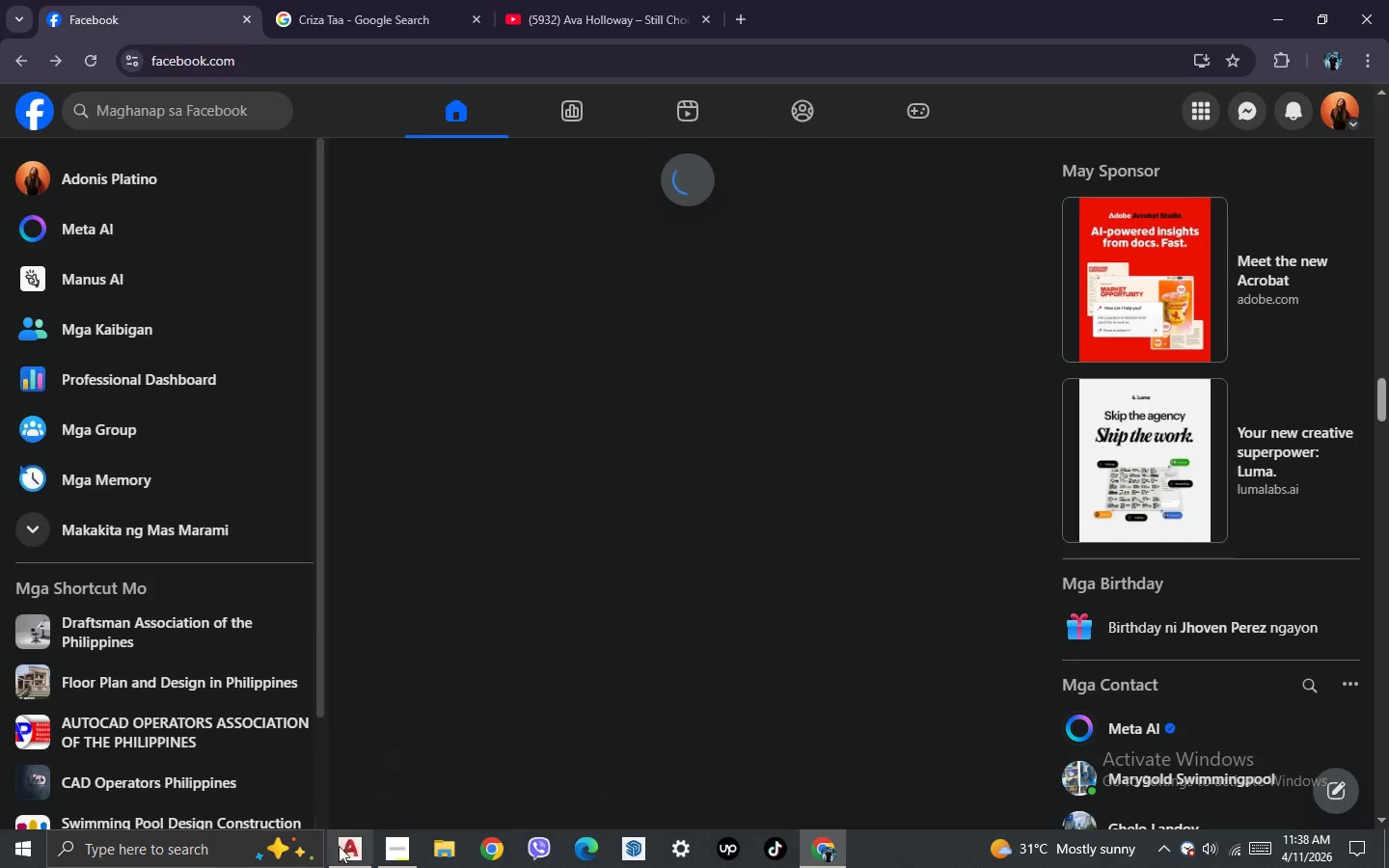 
left_click([339, 864])
 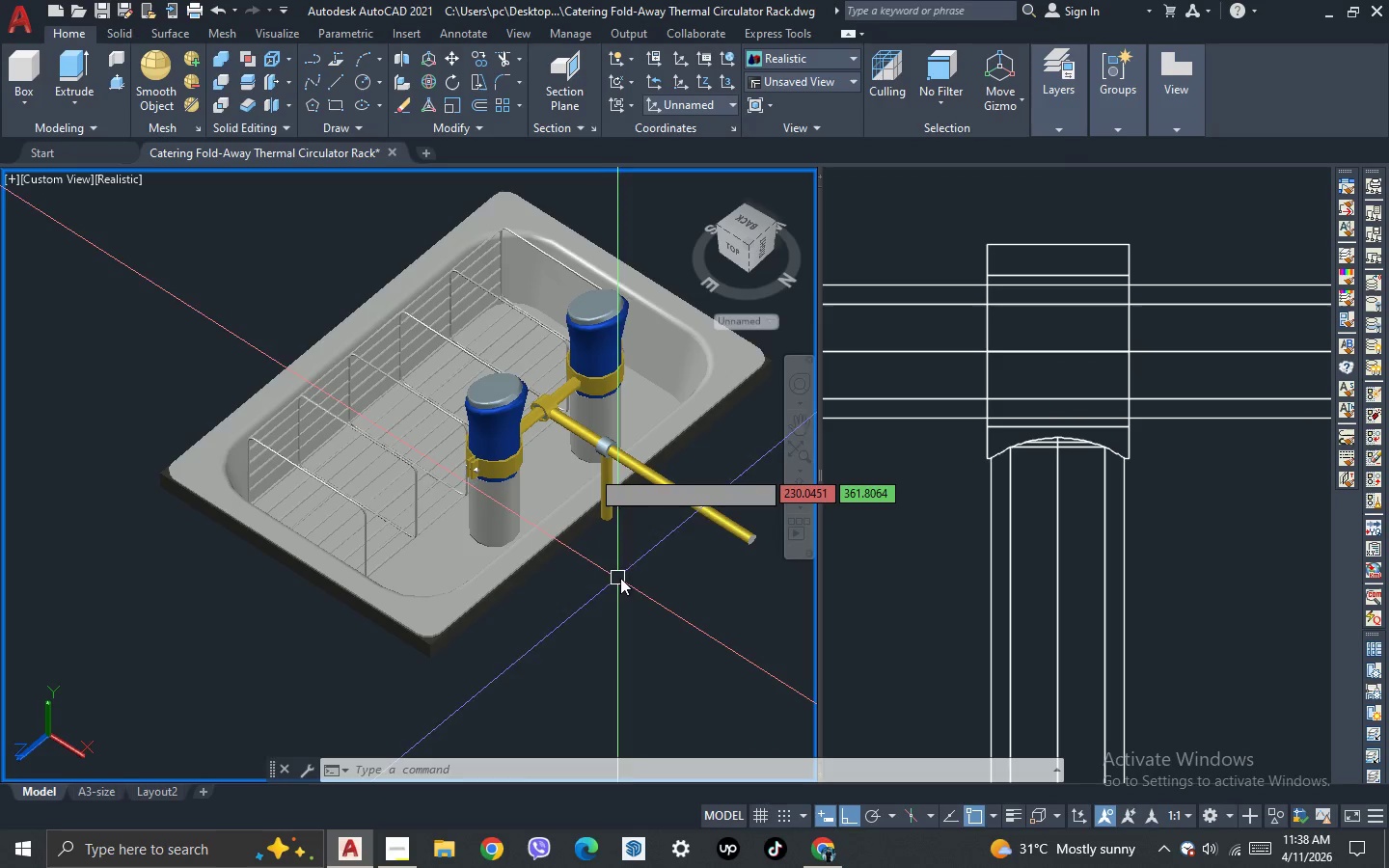 
left_click([632, 591])
 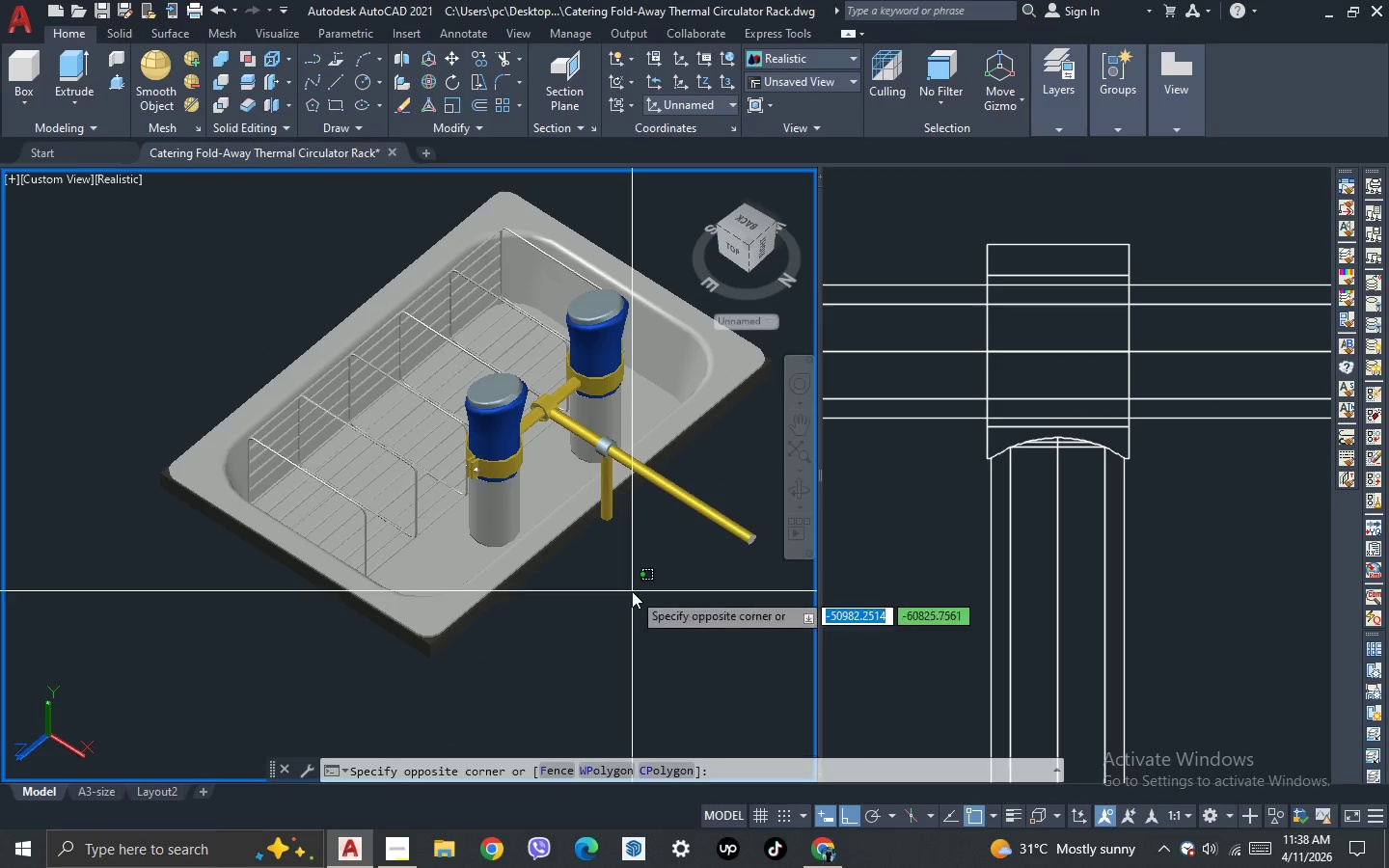 
key(Escape)
 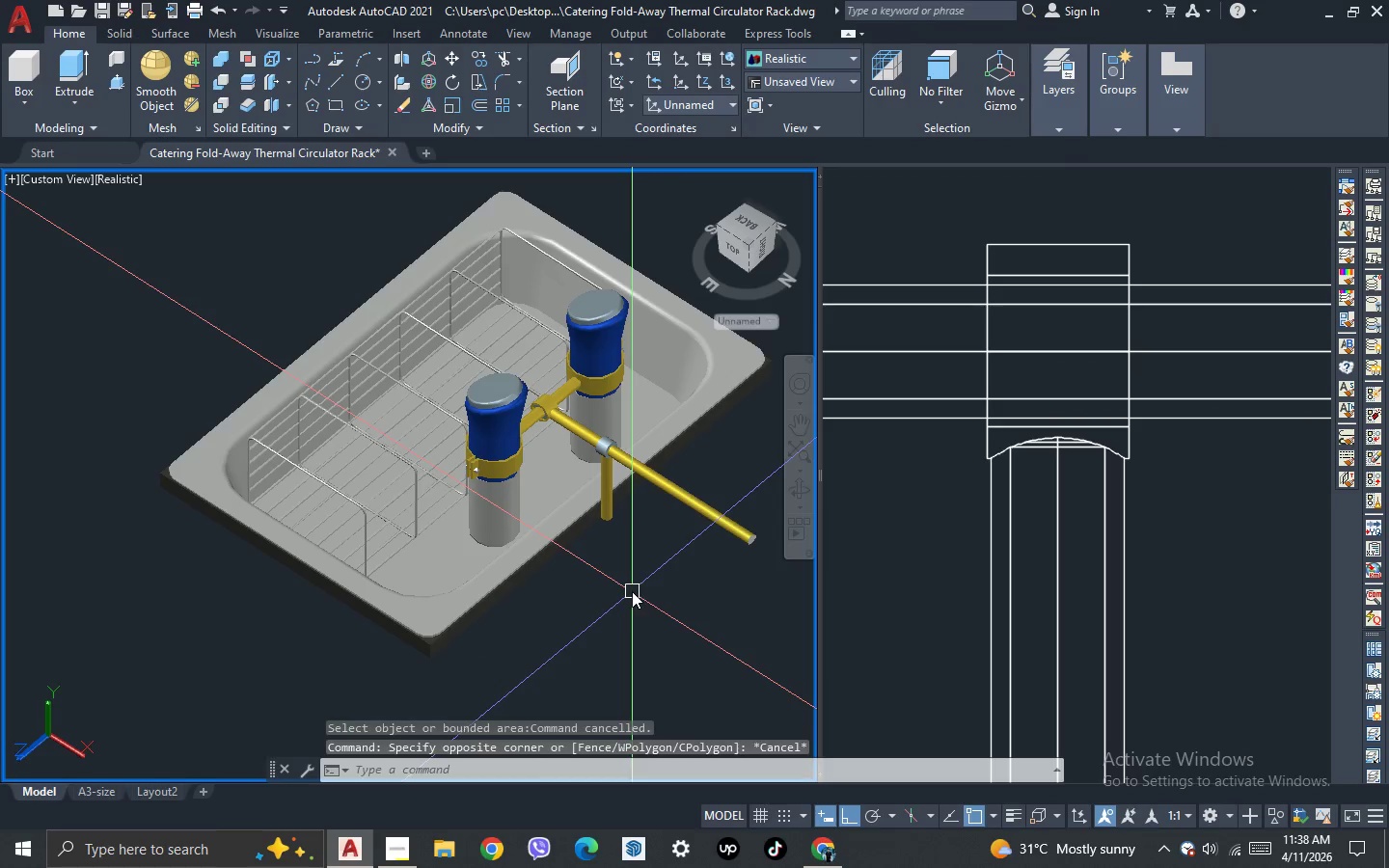 
key(Escape)
 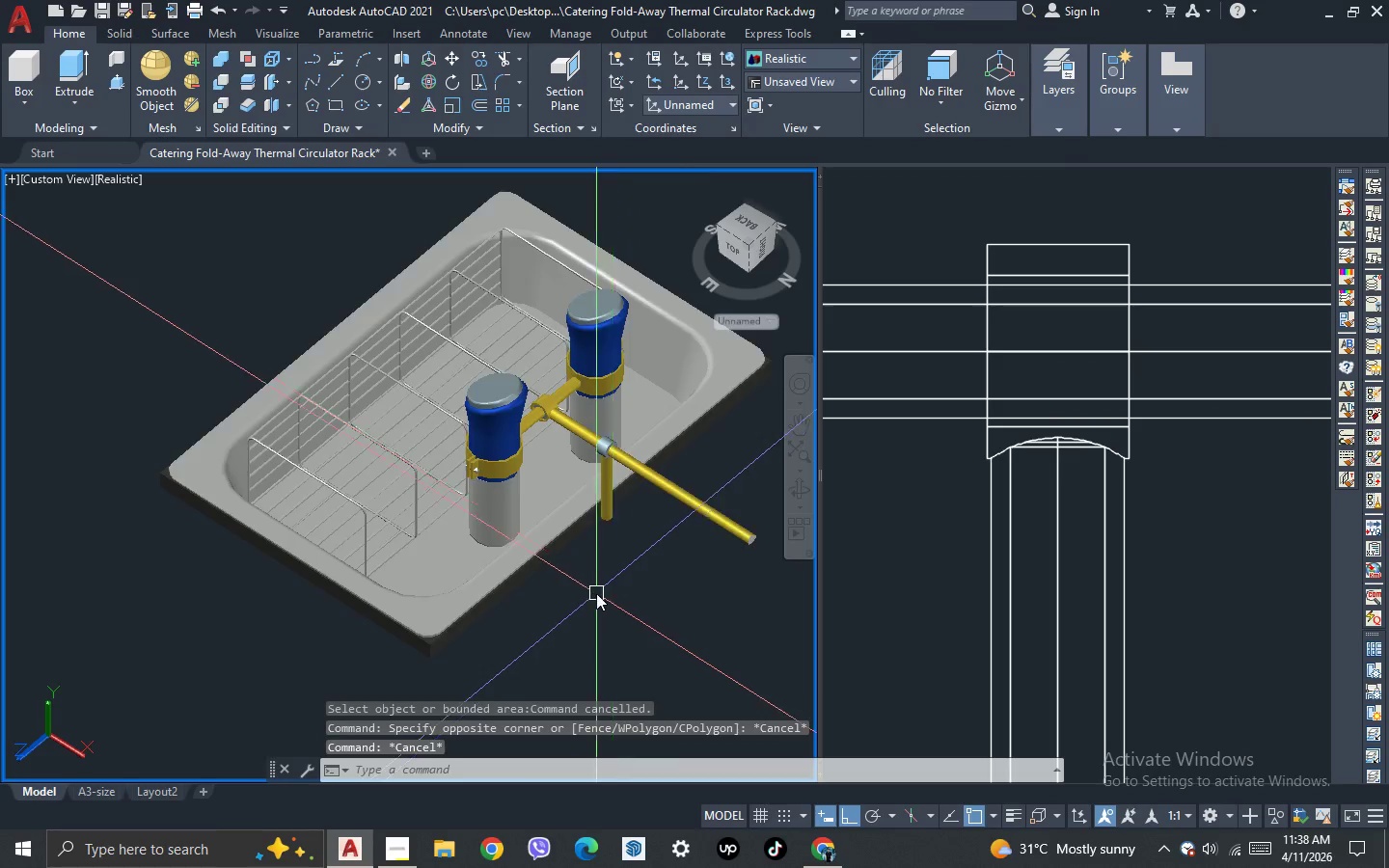 
scroll: coordinate [540, 433], scroll_direction: up, amount: 5.0
 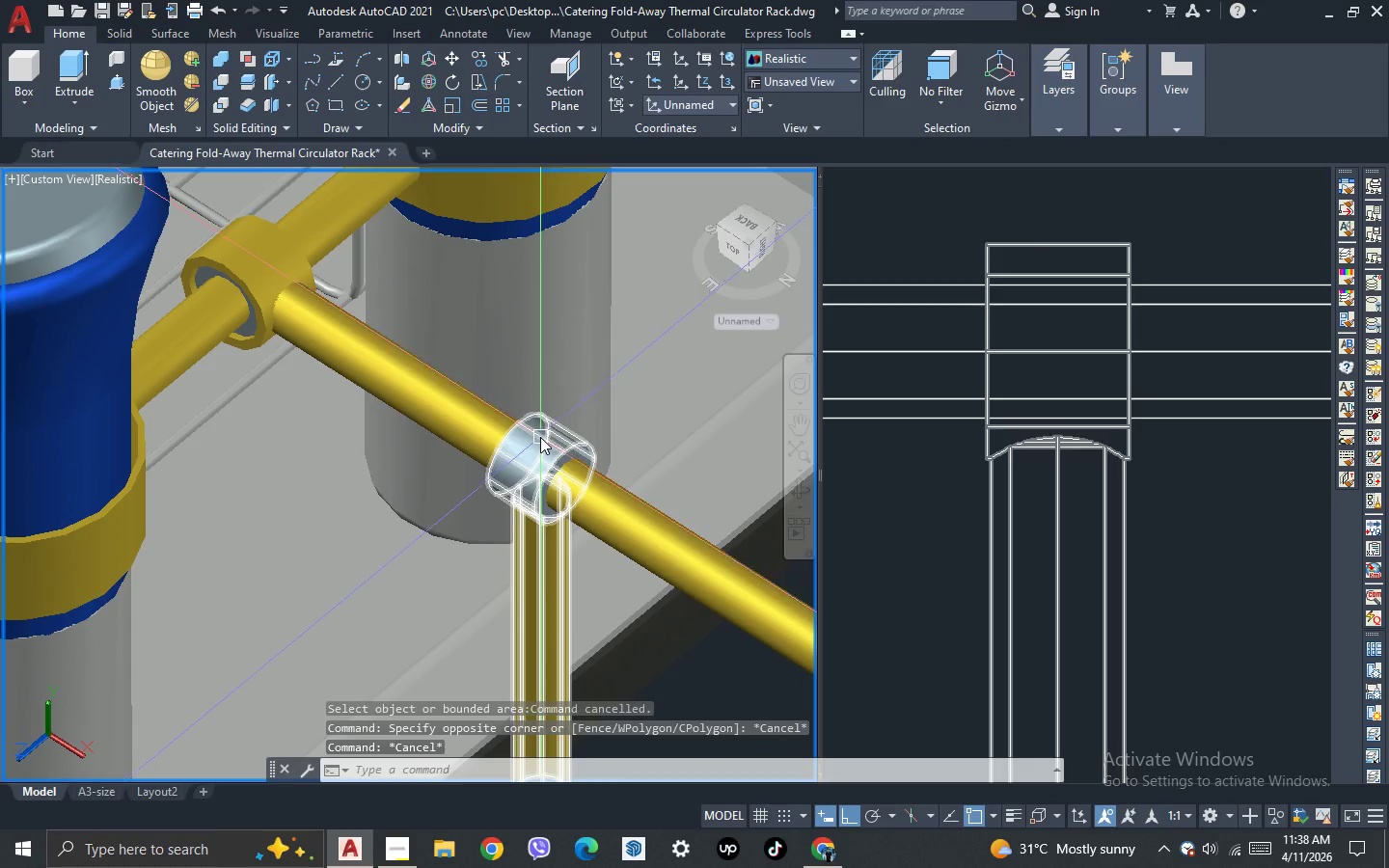 
left_click([540, 438])
 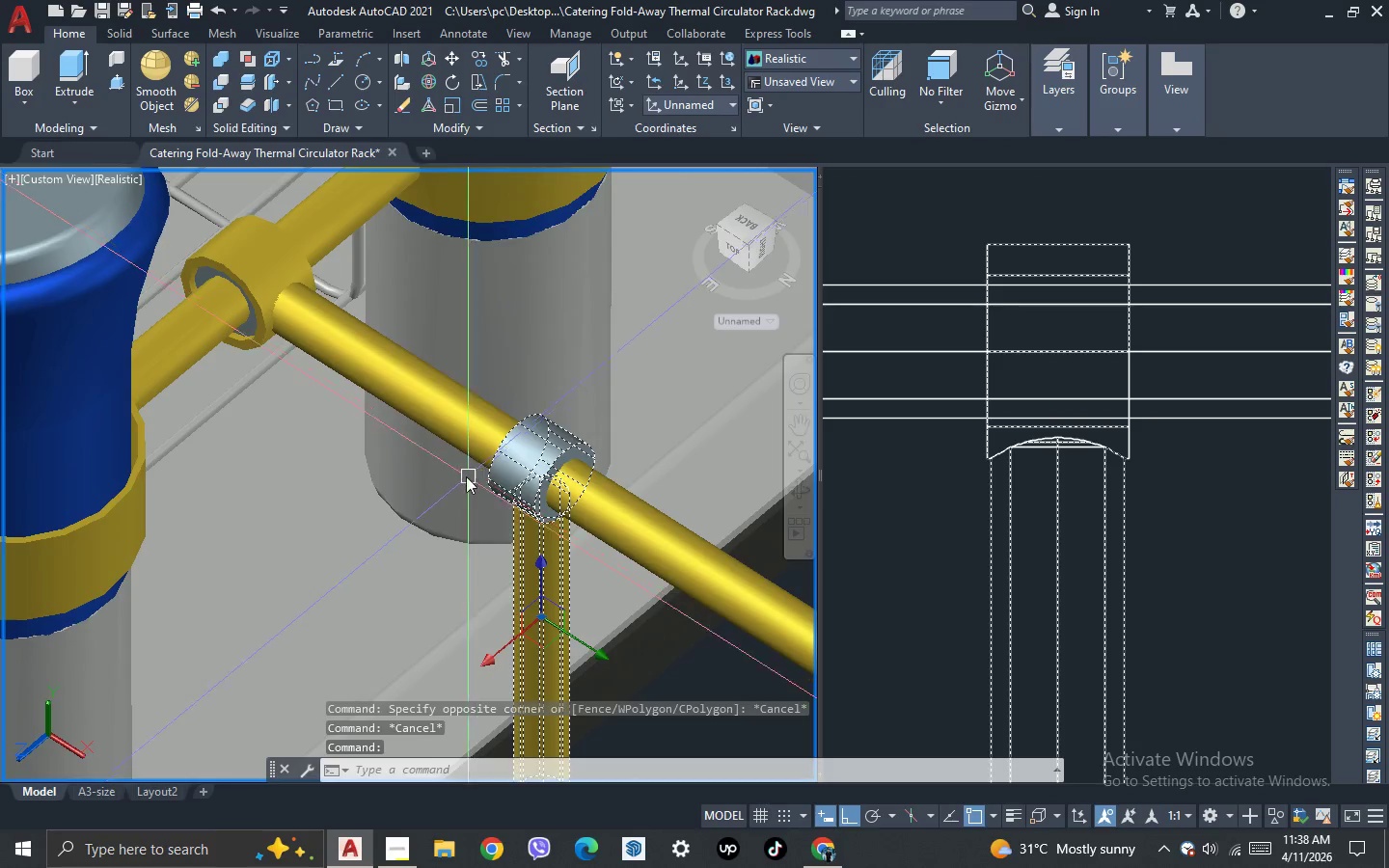 
scroll: coordinate [464, 477], scroll_direction: down, amount: 2.0
 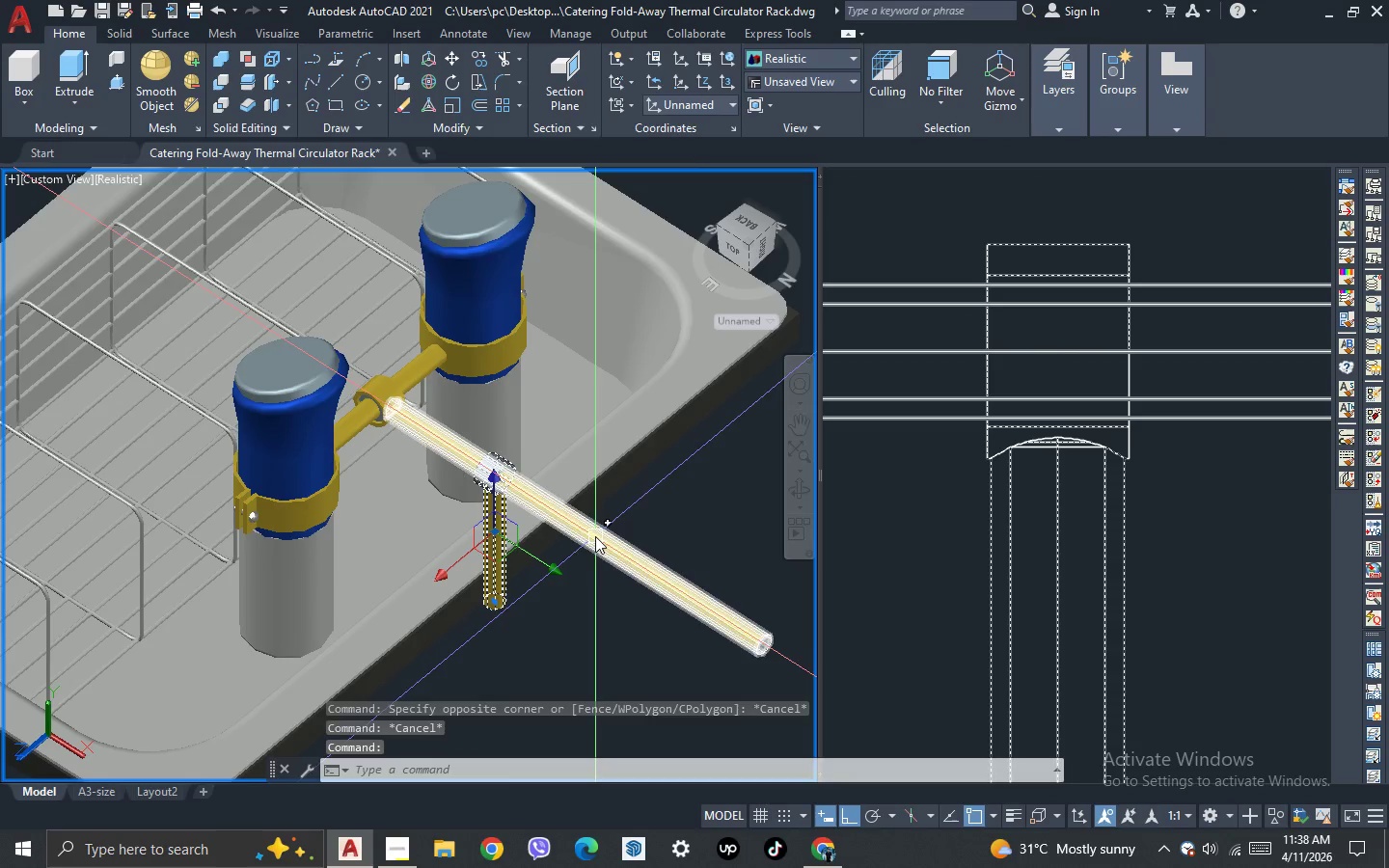 
left_click_drag(start_coordinate=[595, 538], to_coordinate=[591, 548])
 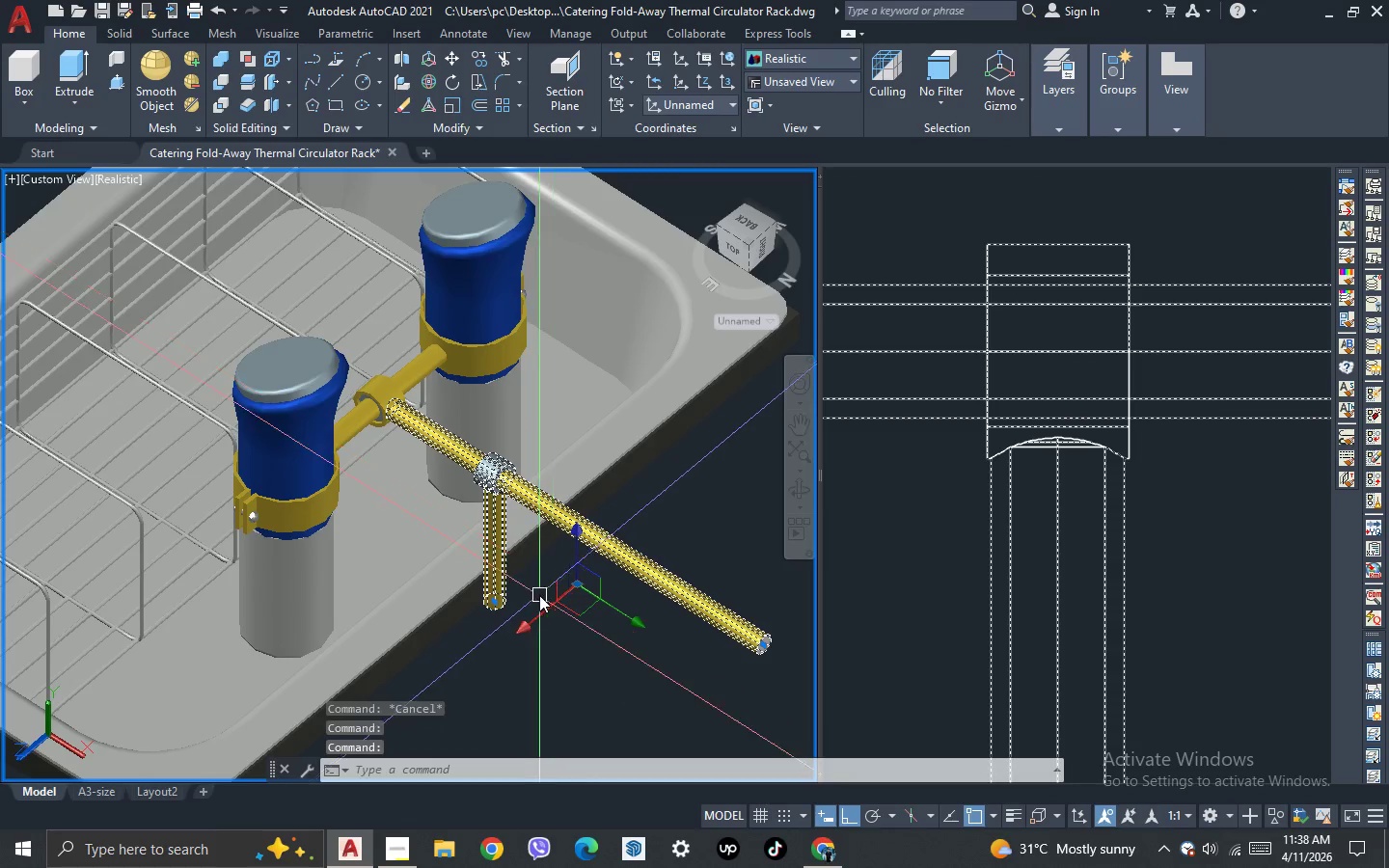 
scroll: coordinate [569, 629], scroll_direction: none, amount: 0.0
 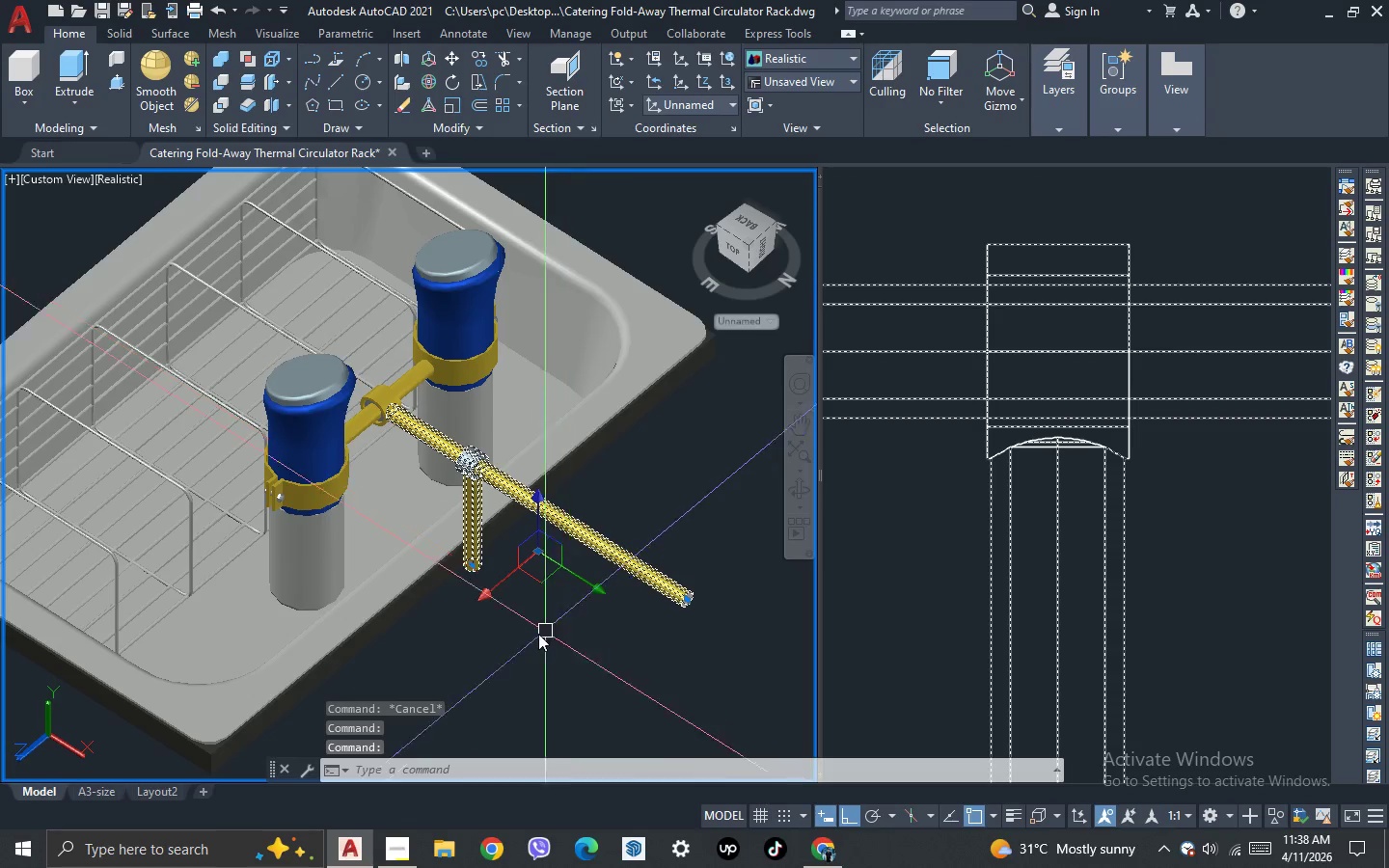 
scroll: coordinate [478, 634], scroll_direction: down, amount: 2.0
 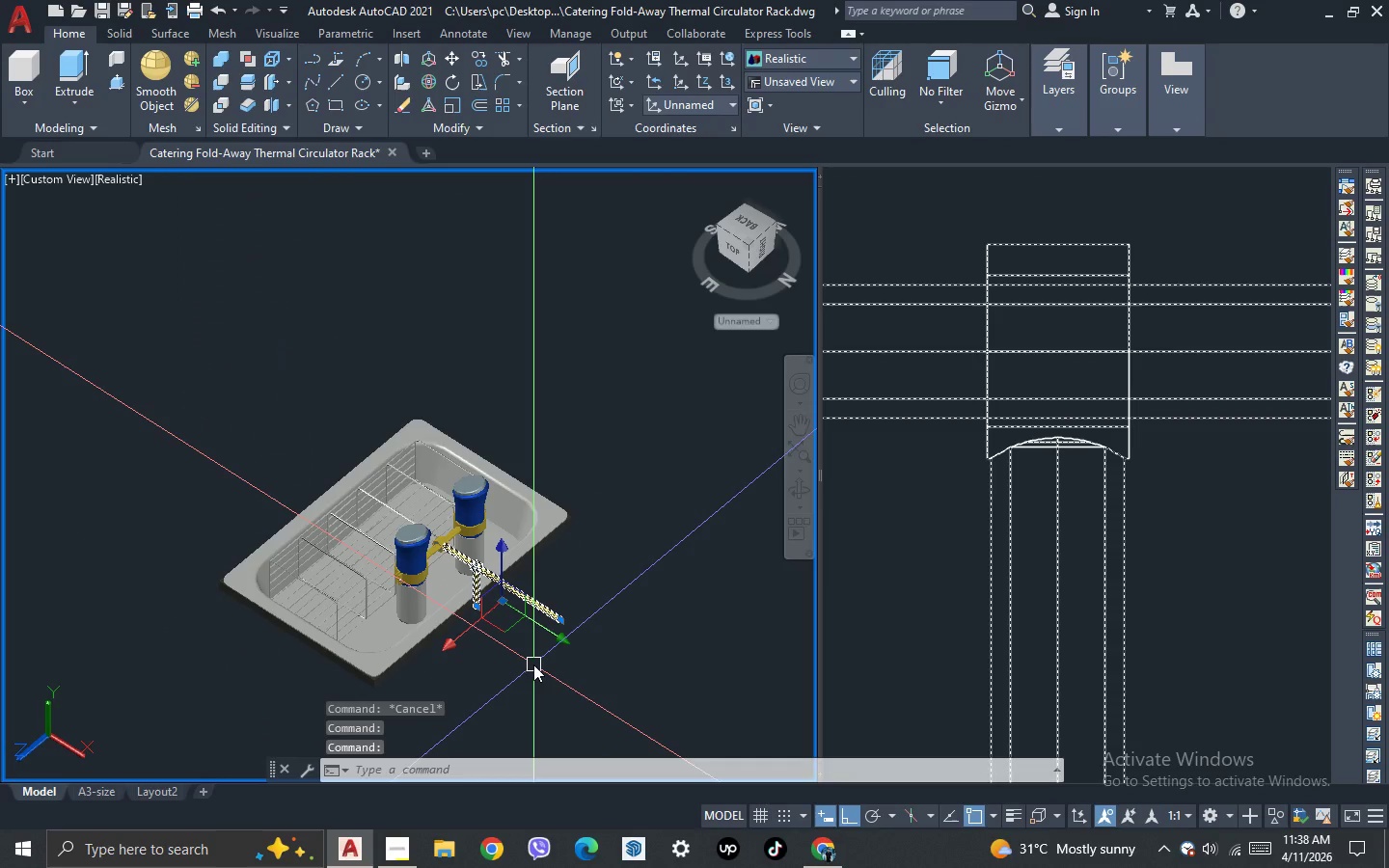 
type(co)
 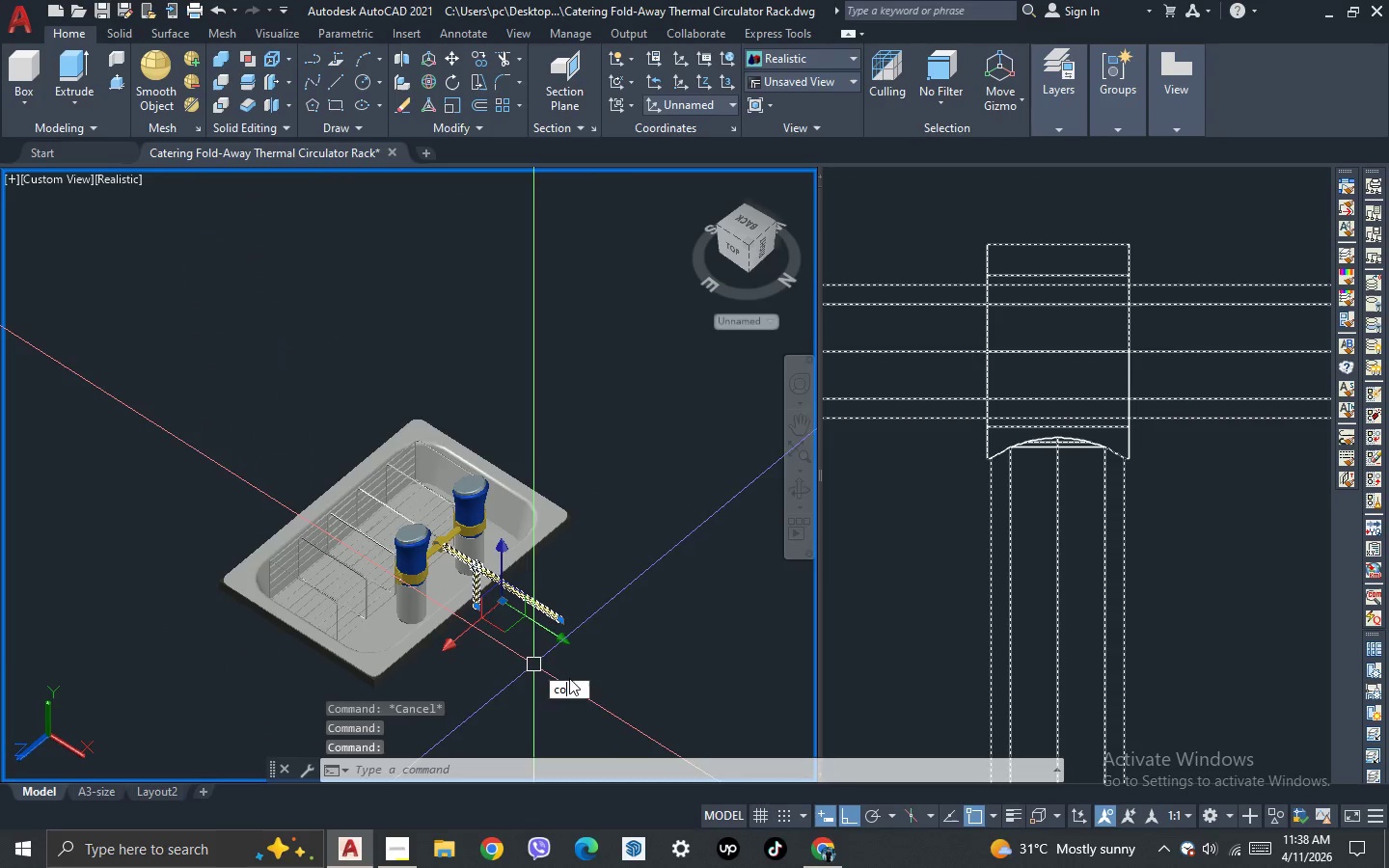 
key(Space)
 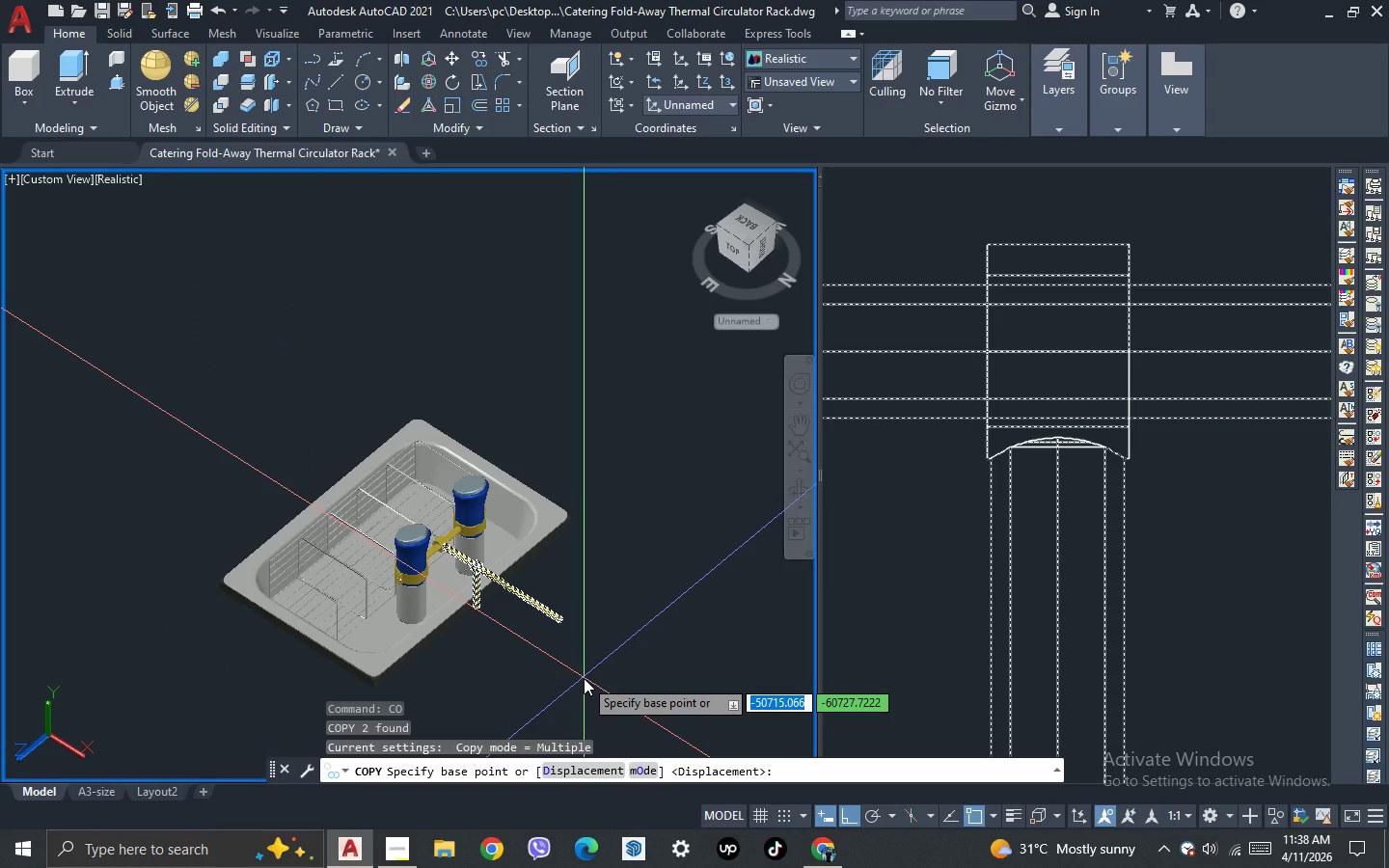 
left_click([584, 678])
 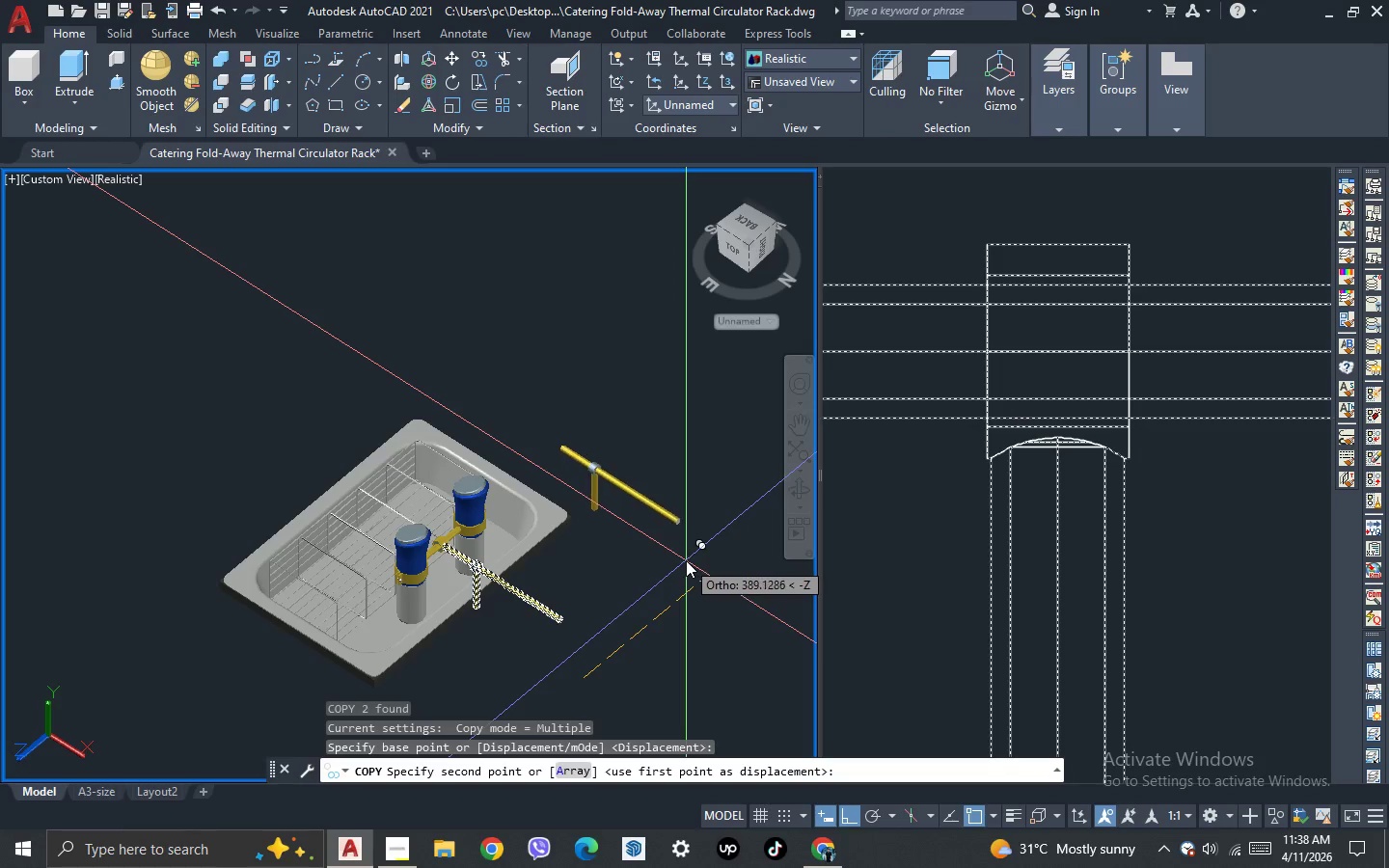 
left_click([686, 560])
 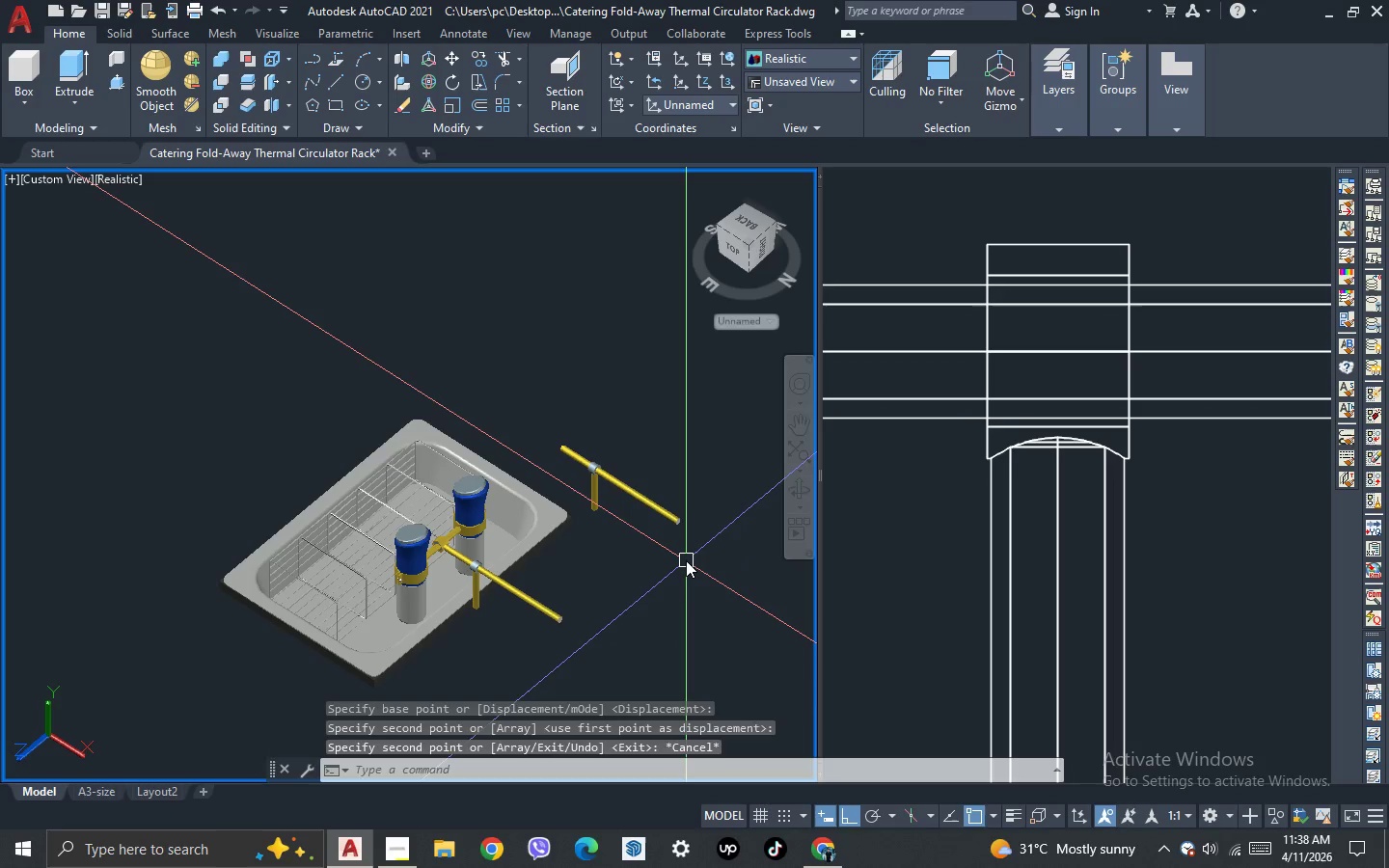 
key(Escape)
 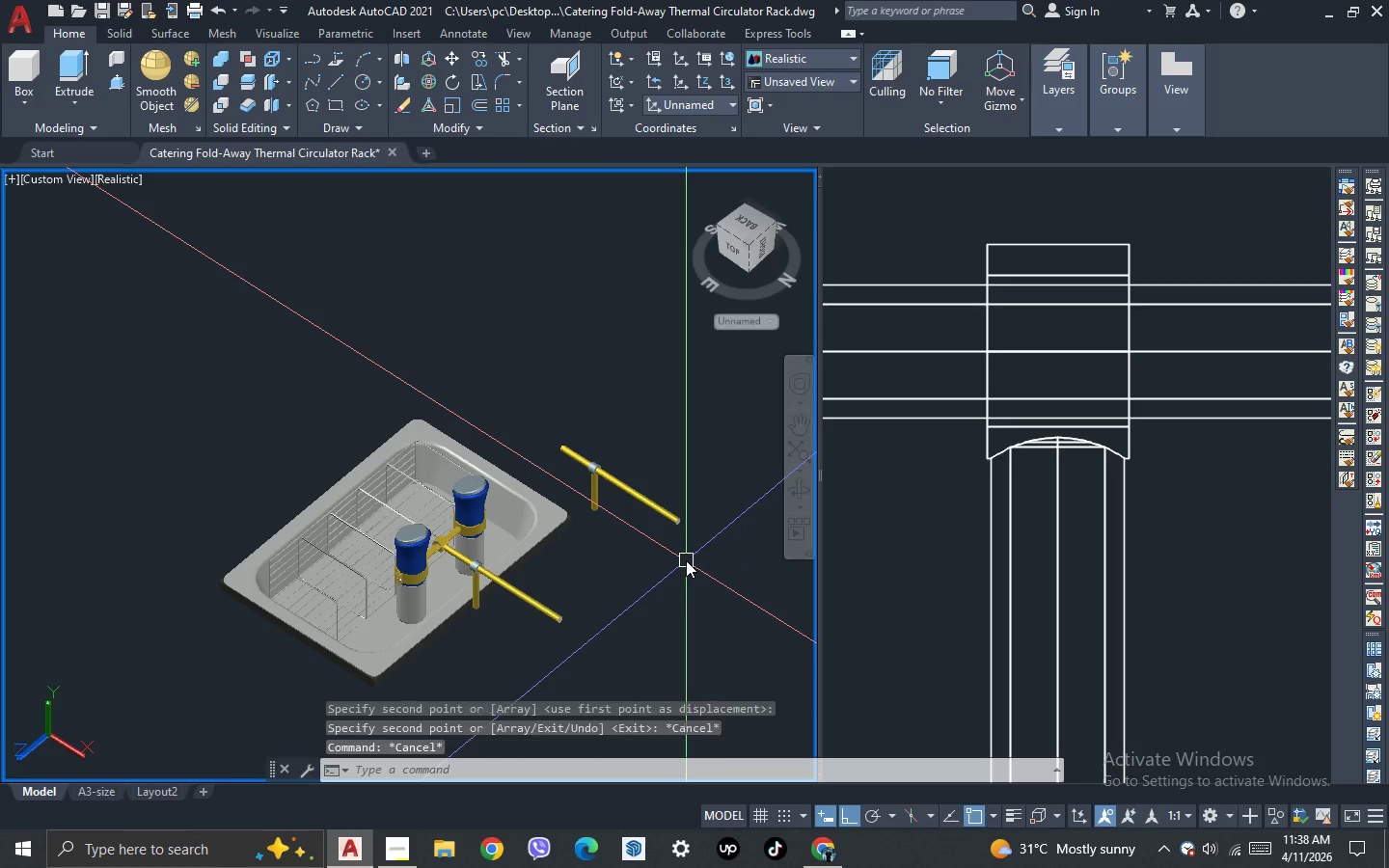 
key(Escape)
 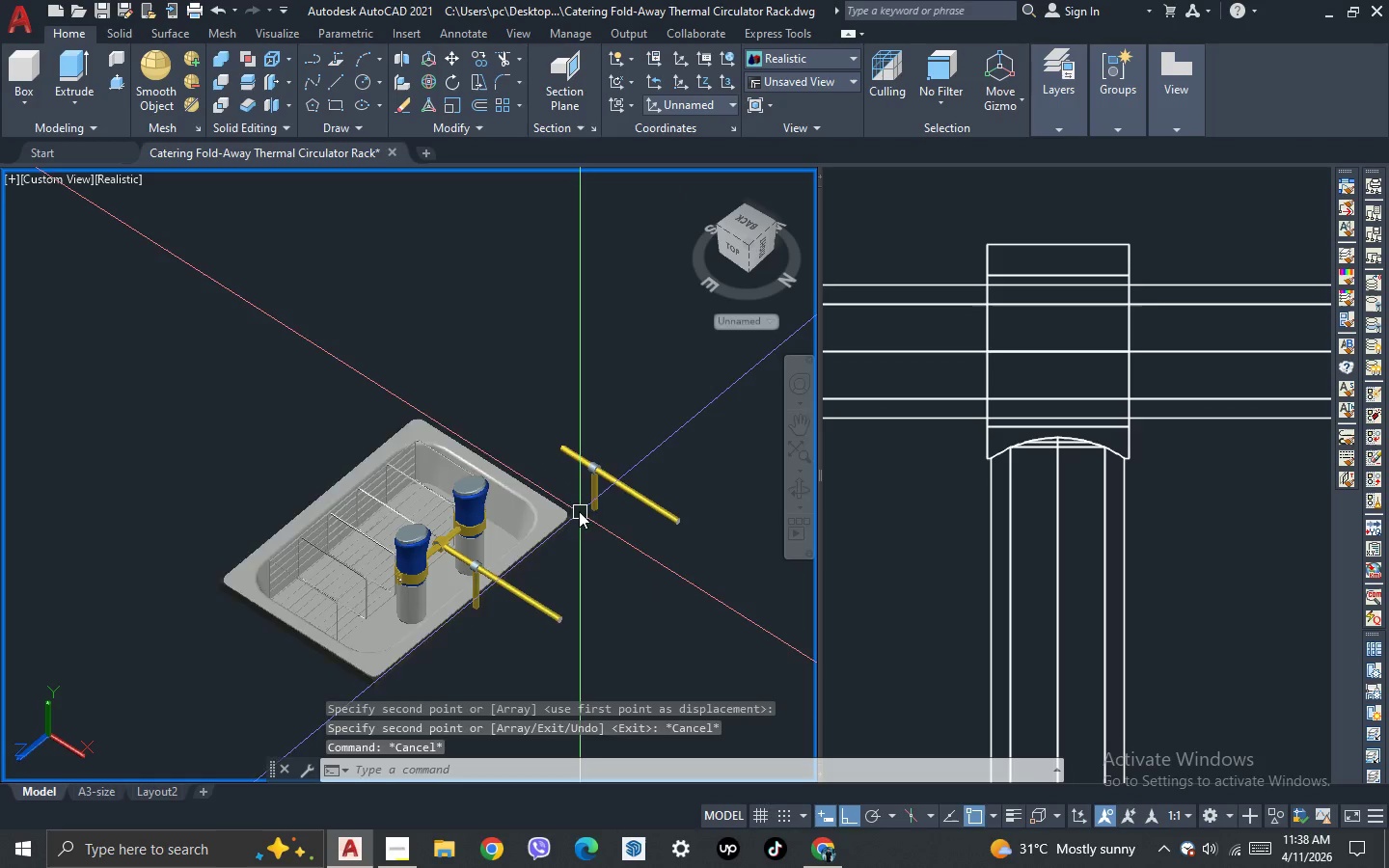 
scroll: coordinate [560, 490], scroll_direction: up, amount: 2.0
 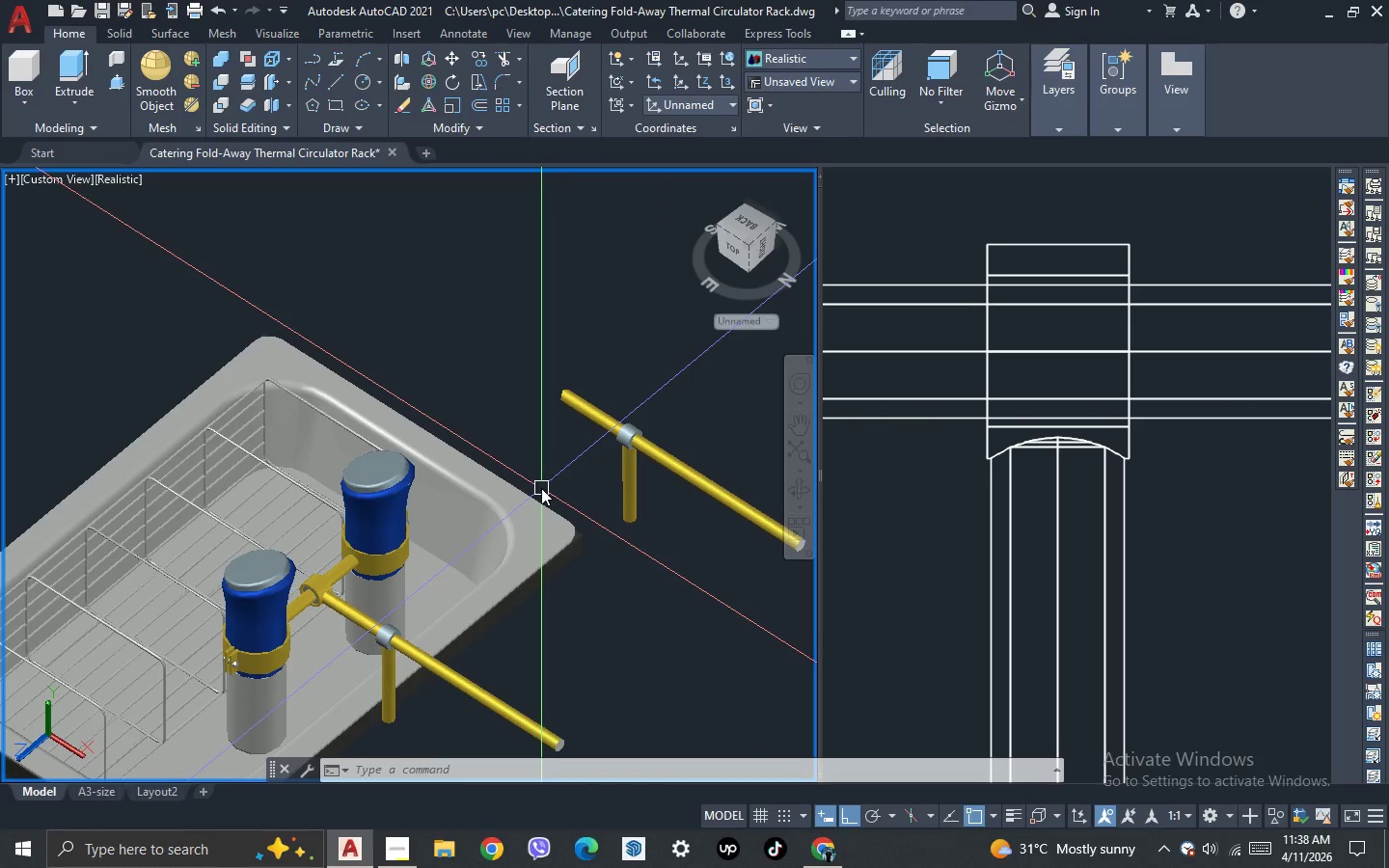 
type(su )
 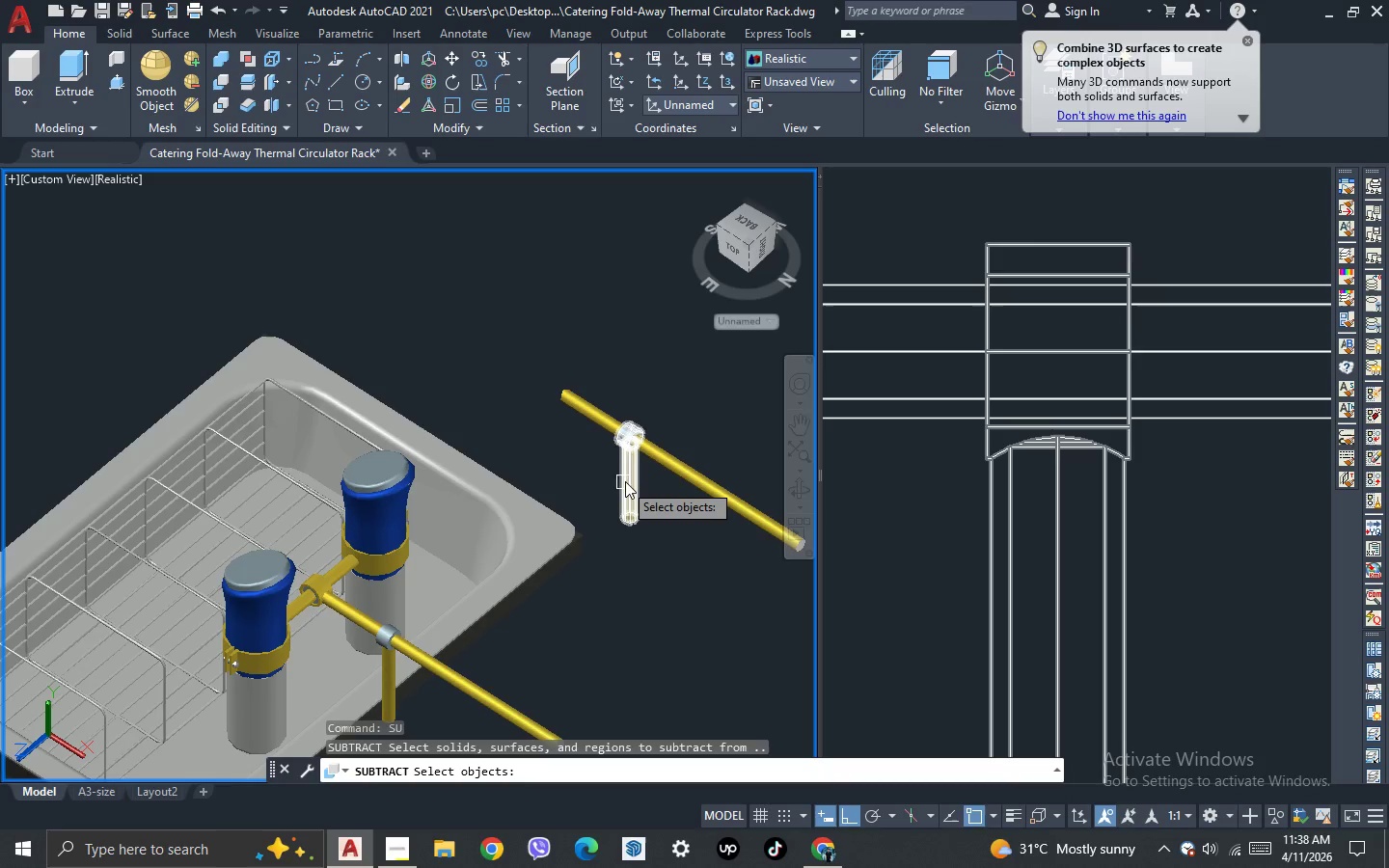 
left_click([625, 481])
 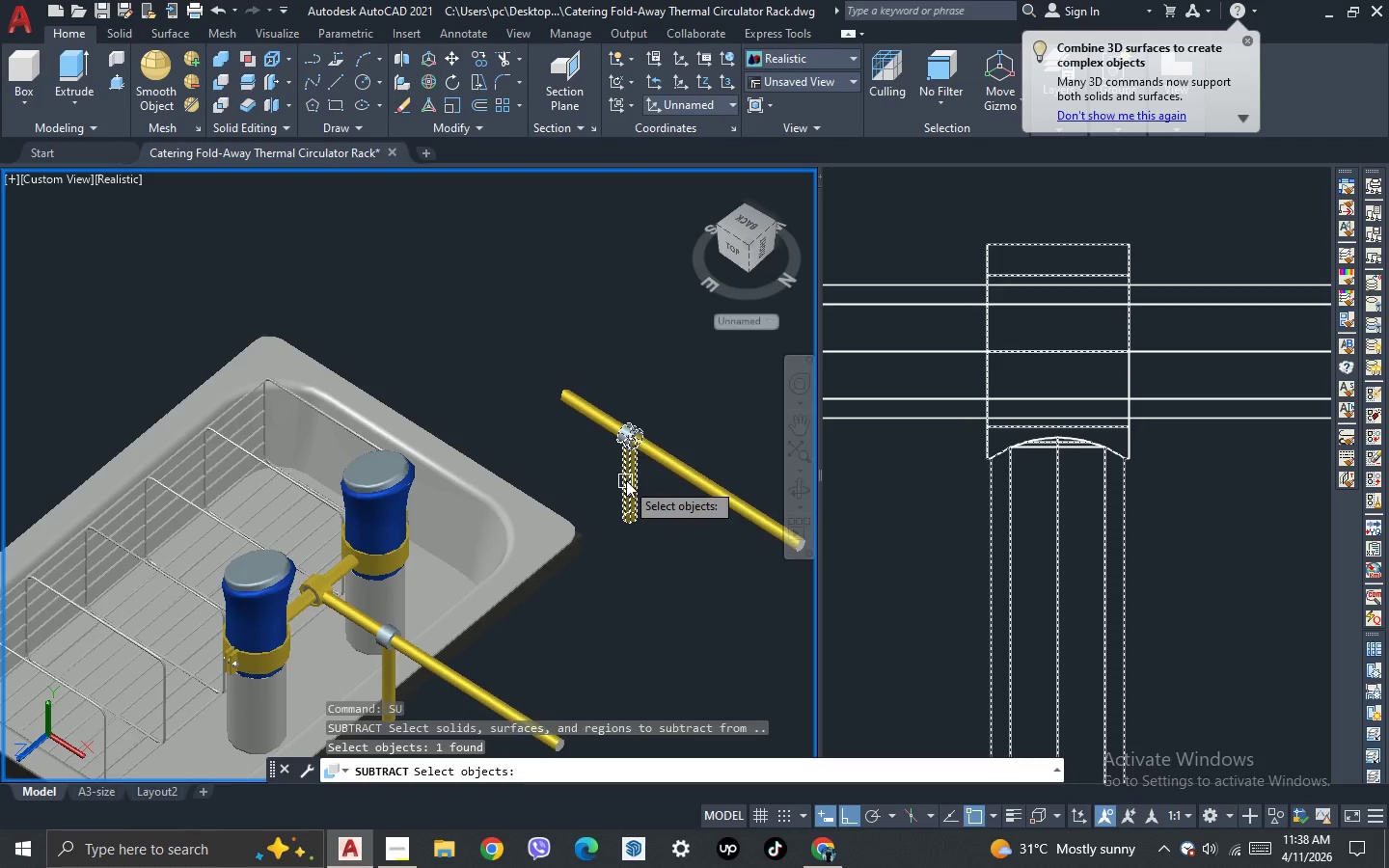 
key(Space)
 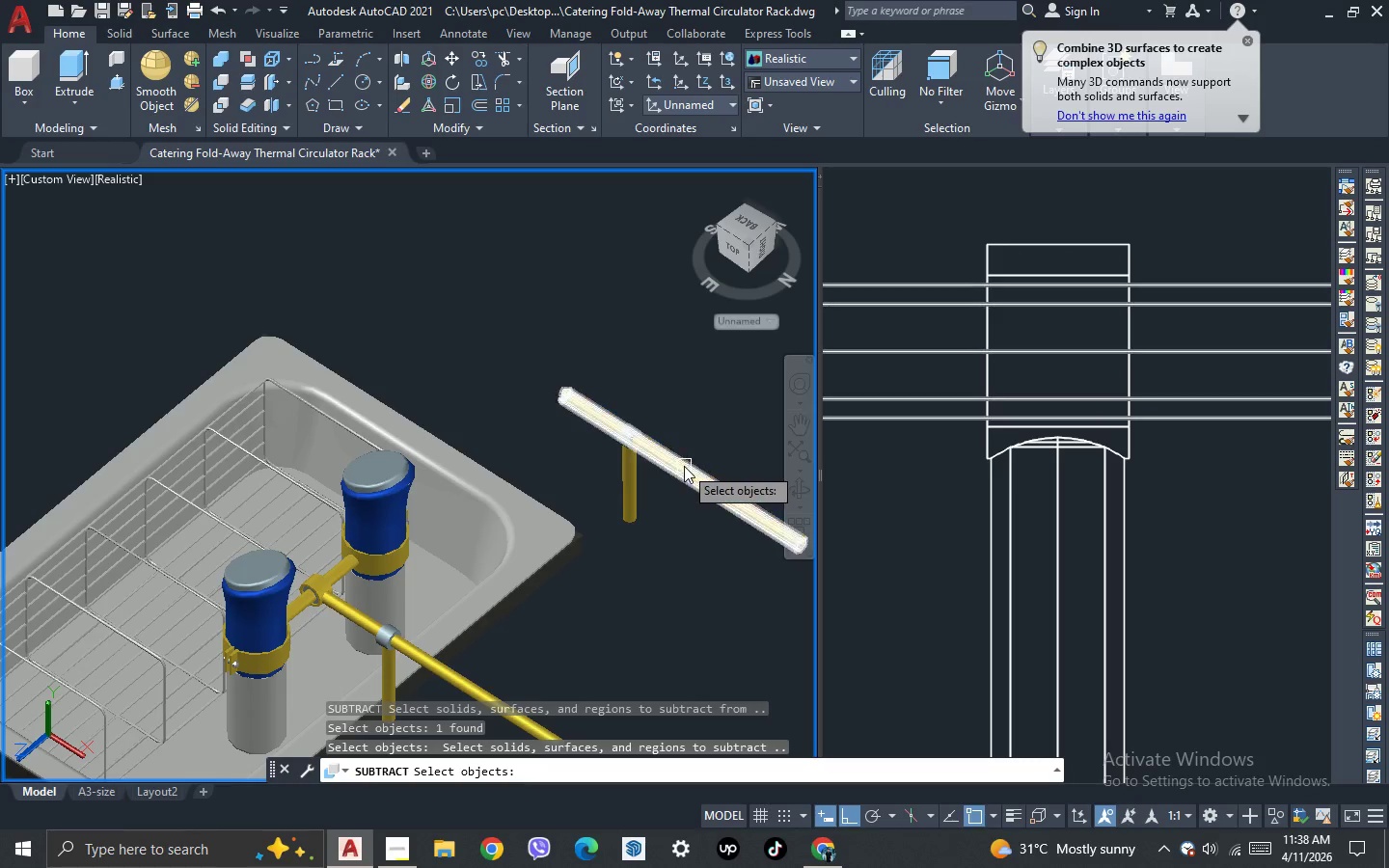 
left_click([684, 466])
 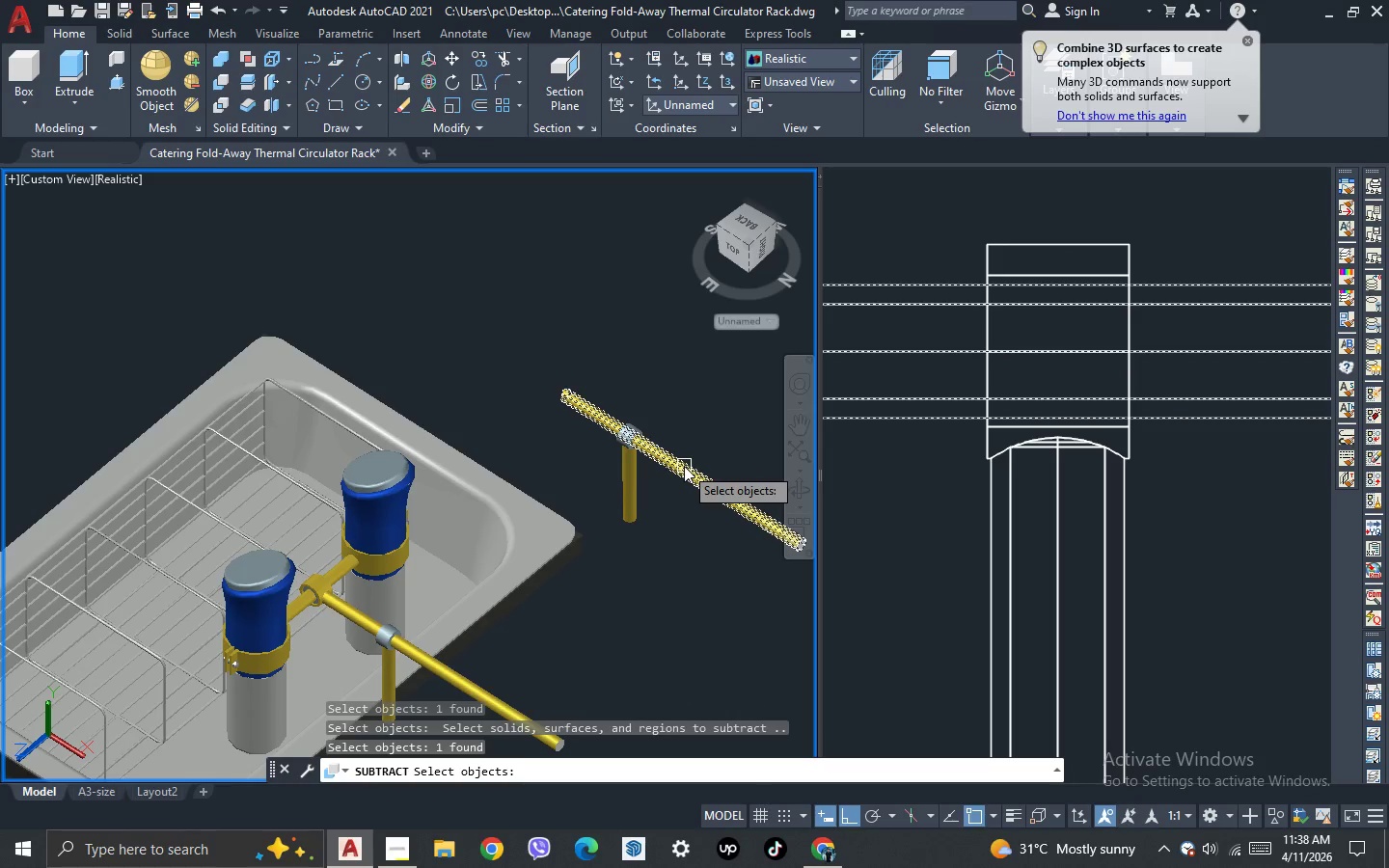 
key(Space)
 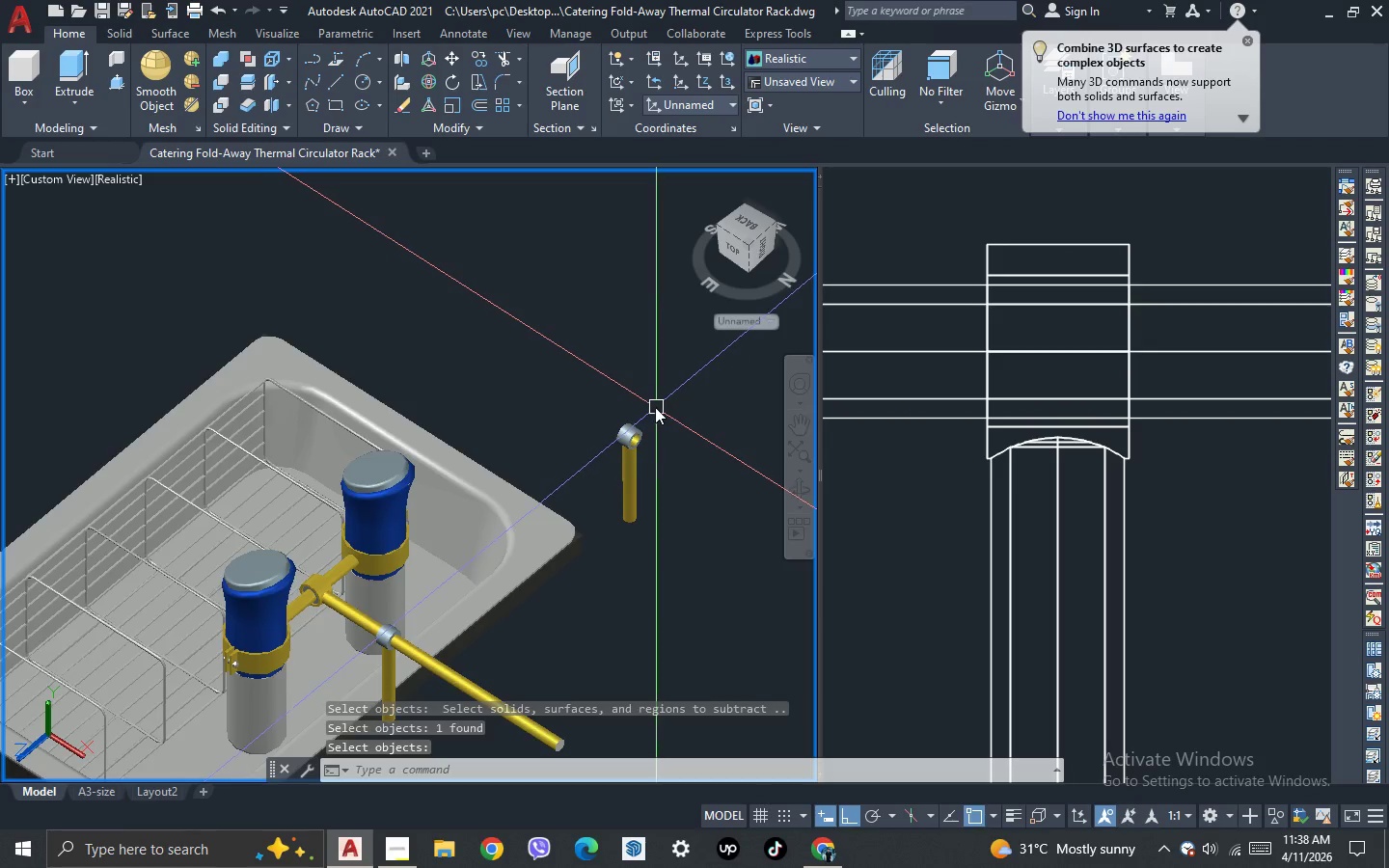 
scroll: coordinate [667, 412], scroll_direction: up, amount: 5.0
 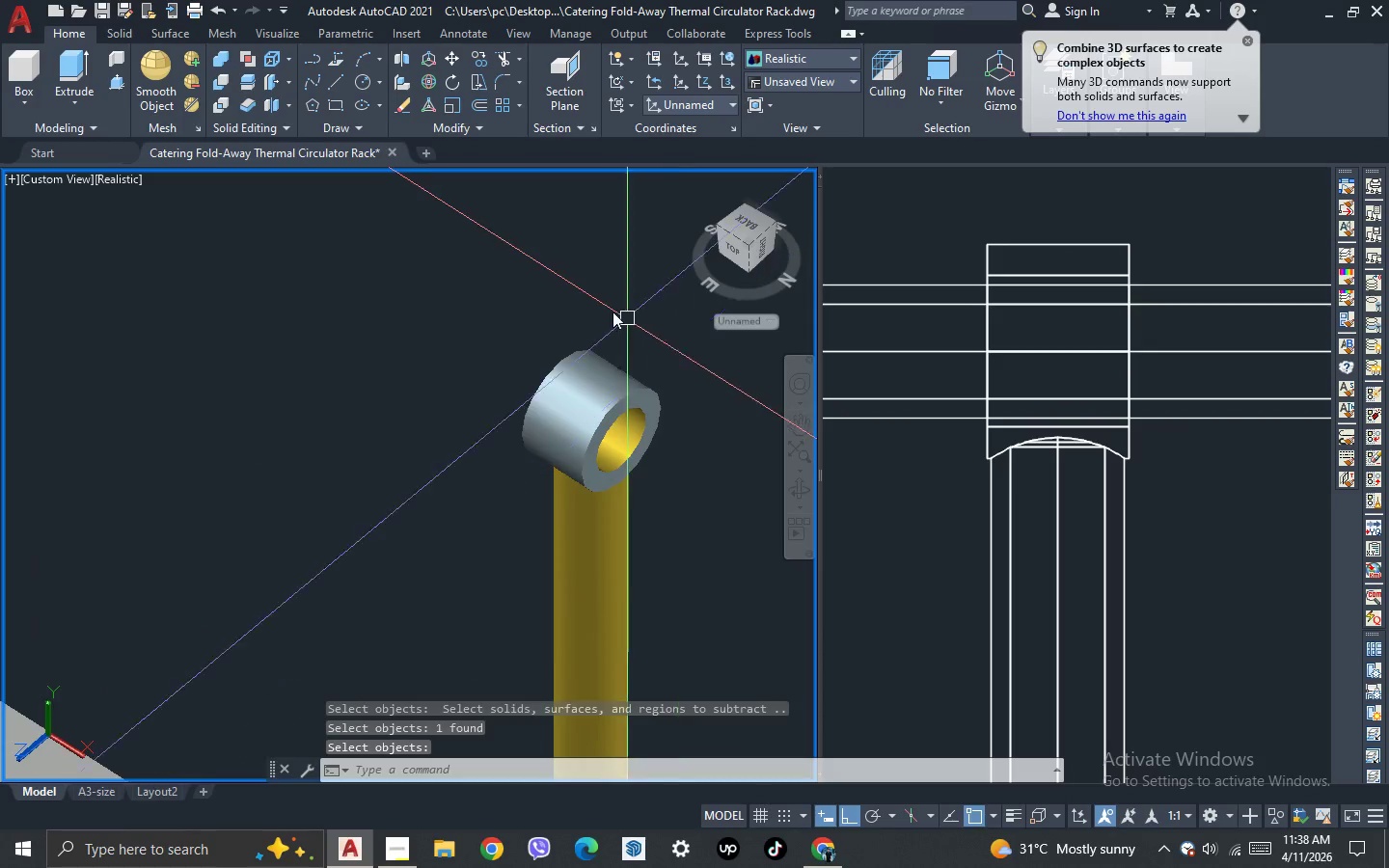 
scroll: coordinate [557, 290], scroll_direction: down, amount: 4.0
 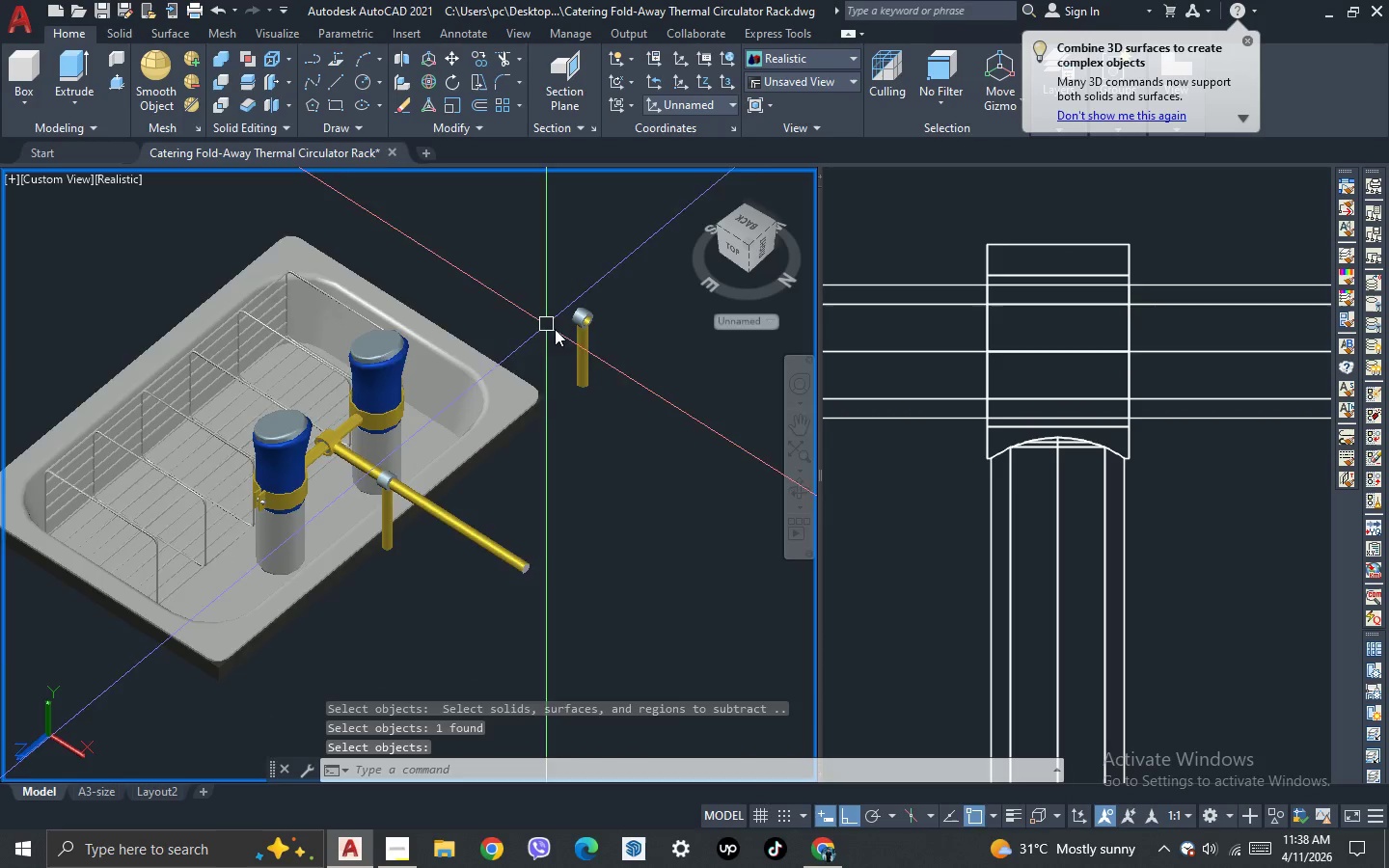 
scroll: coordinate [570, 335], scroll_direction: up, amount: 2.0
 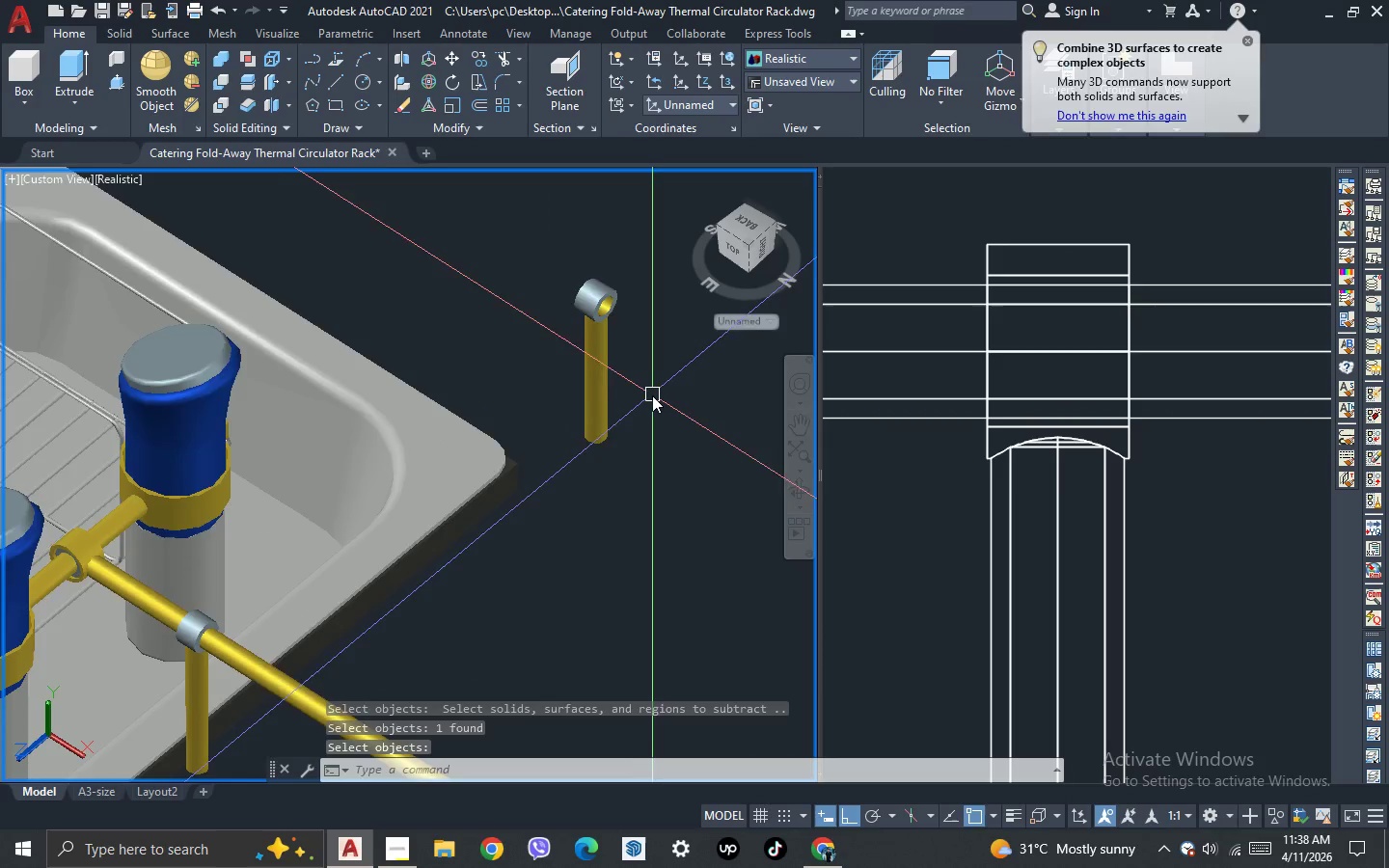 
scroll: coordinate [620, 504], scroll_direction: none, amount: 0.0
 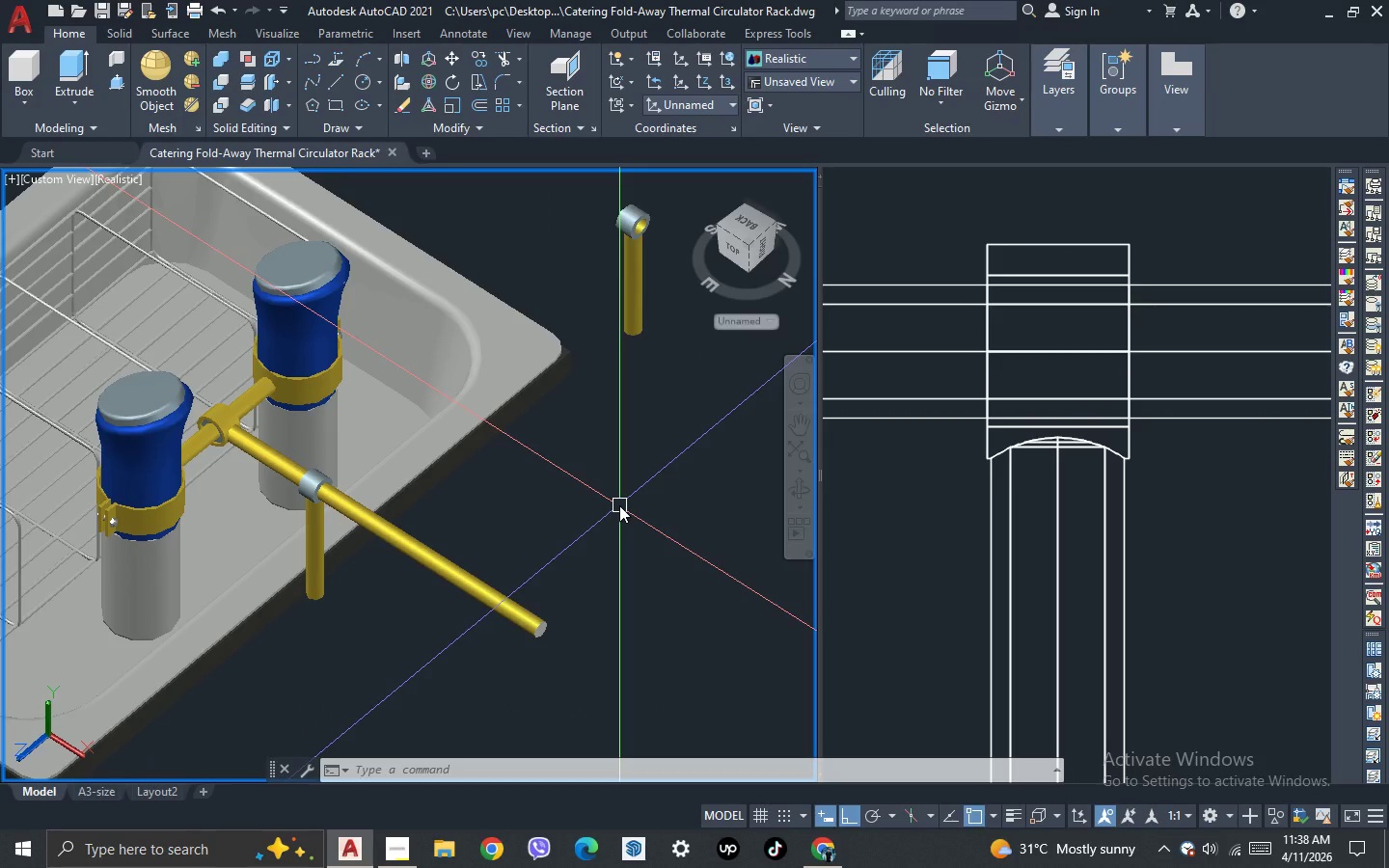 
wait(34.59)
 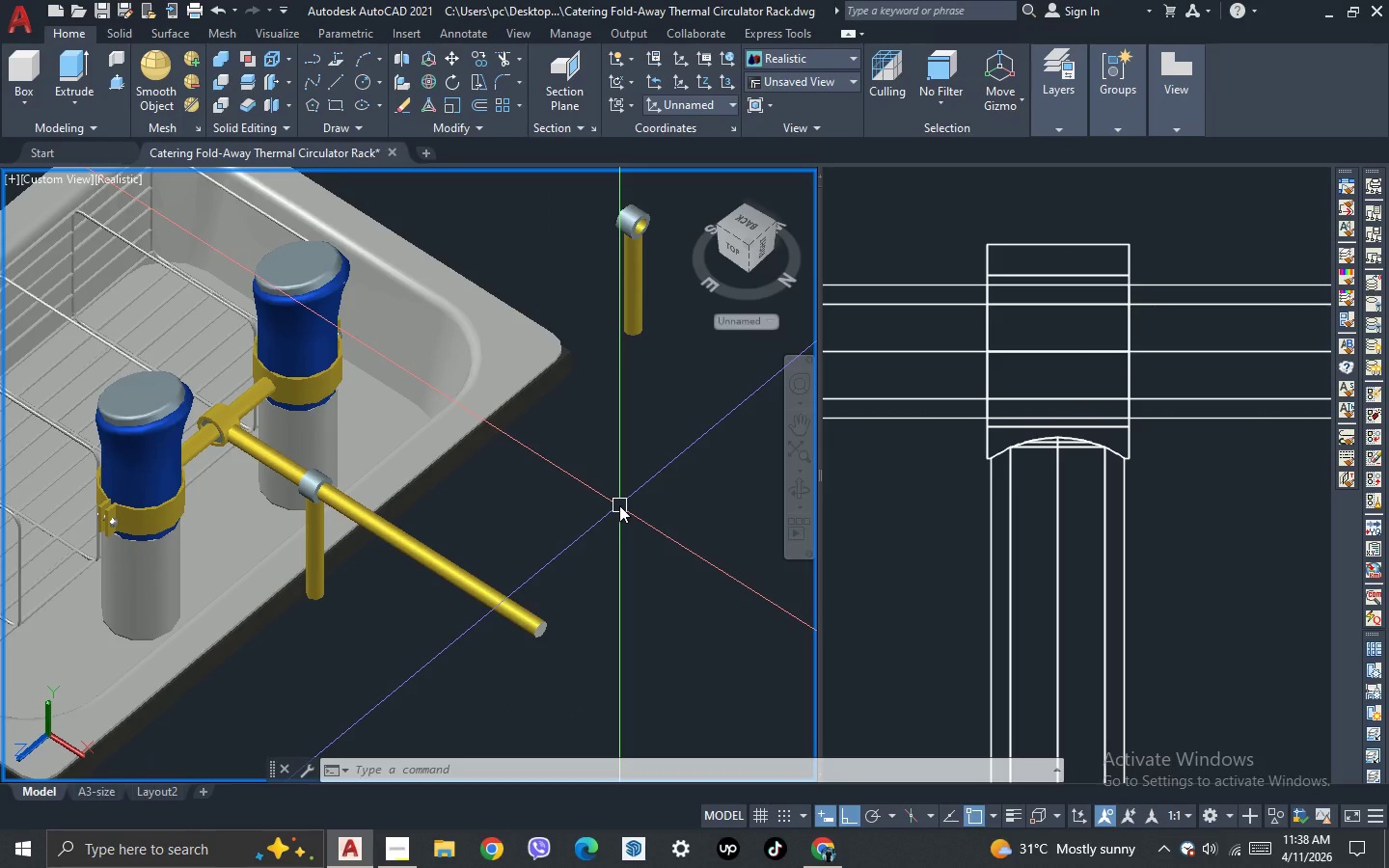 
key(Escape)
 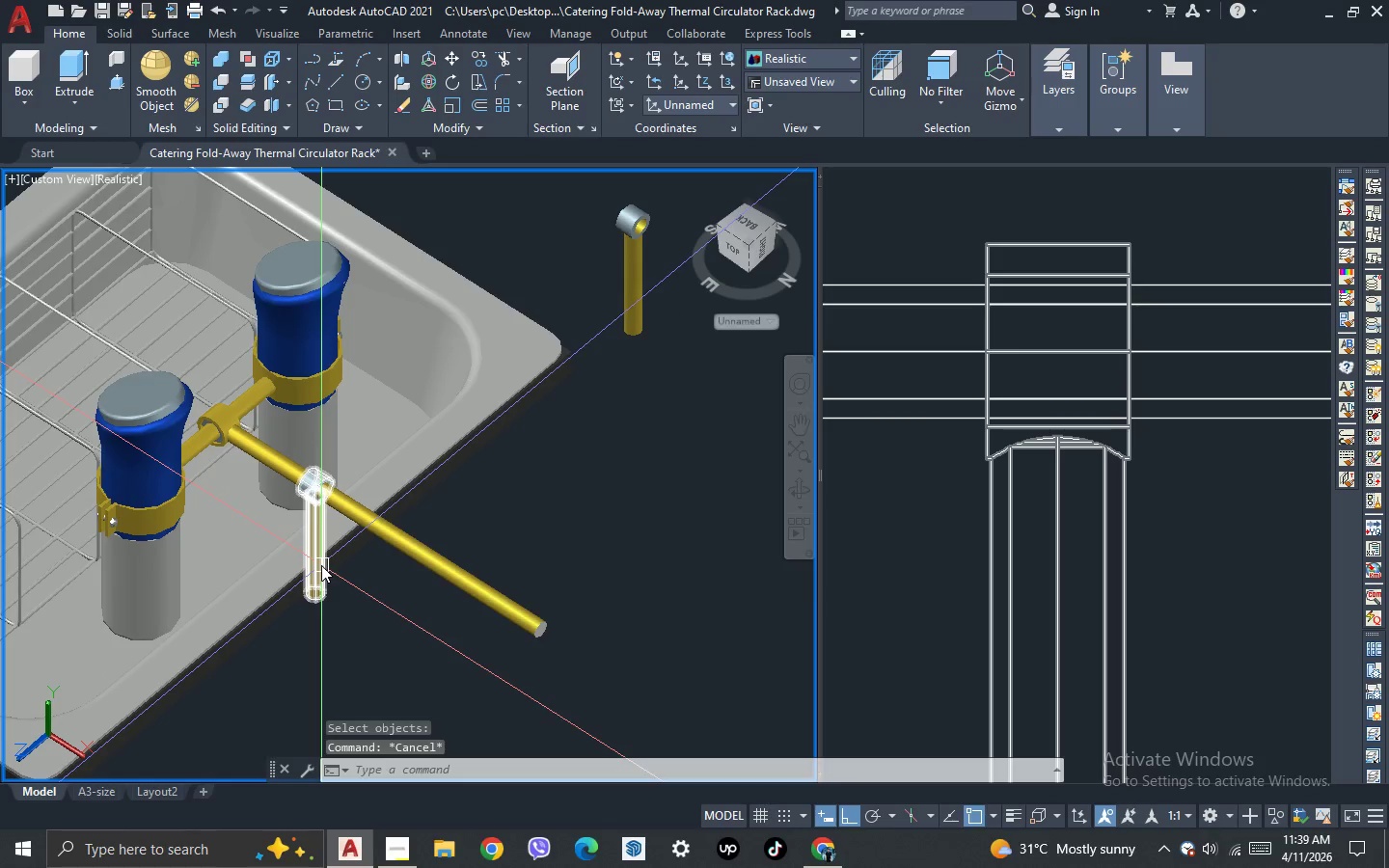 
scroll: coordinate [310, 612], scroll_direction: up, amount: 1.0
 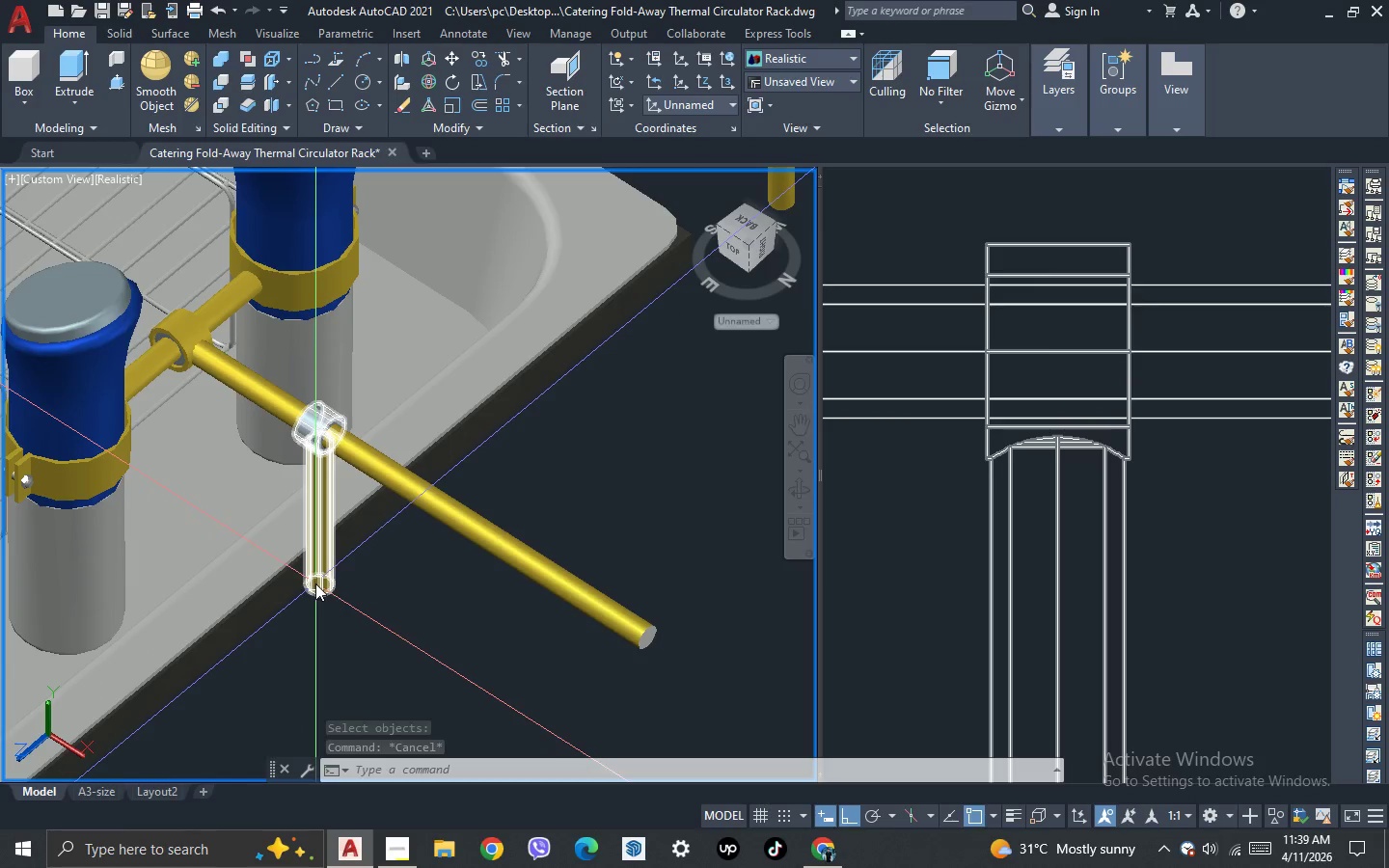 
key(L)
 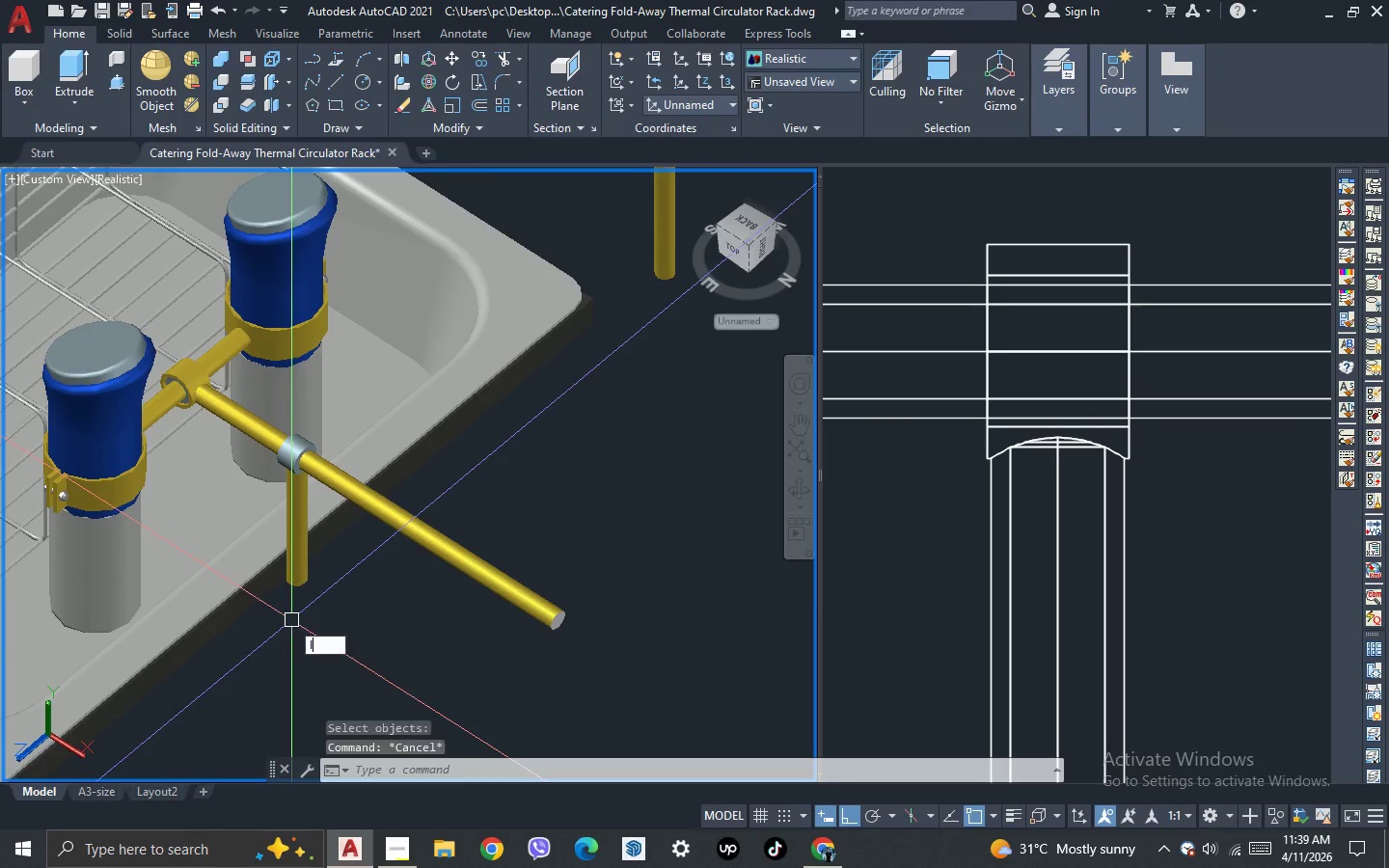 
scroll: coordinate [337, 589], scroll_direction: none, amount: 0.0
 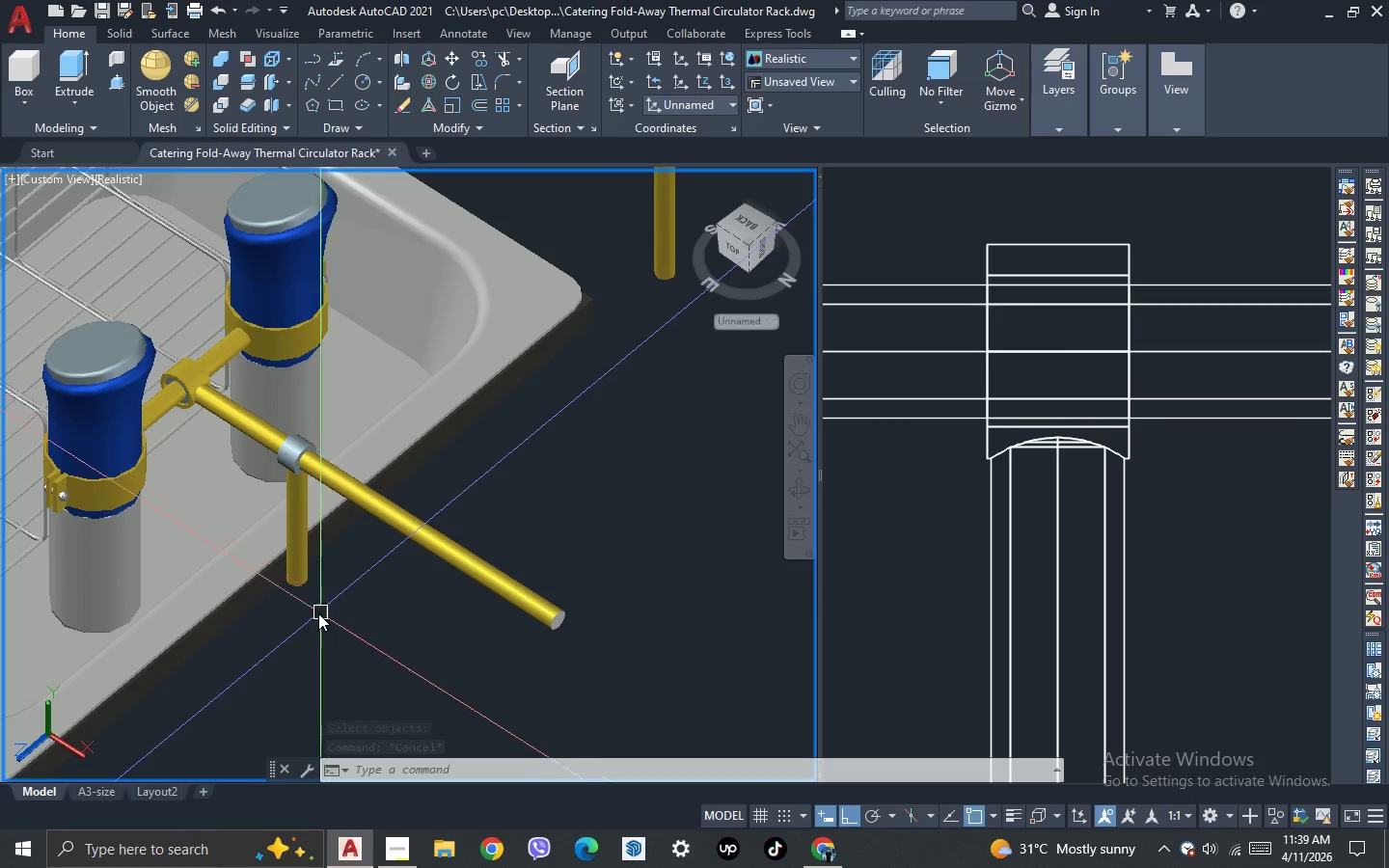 
key(Space)
 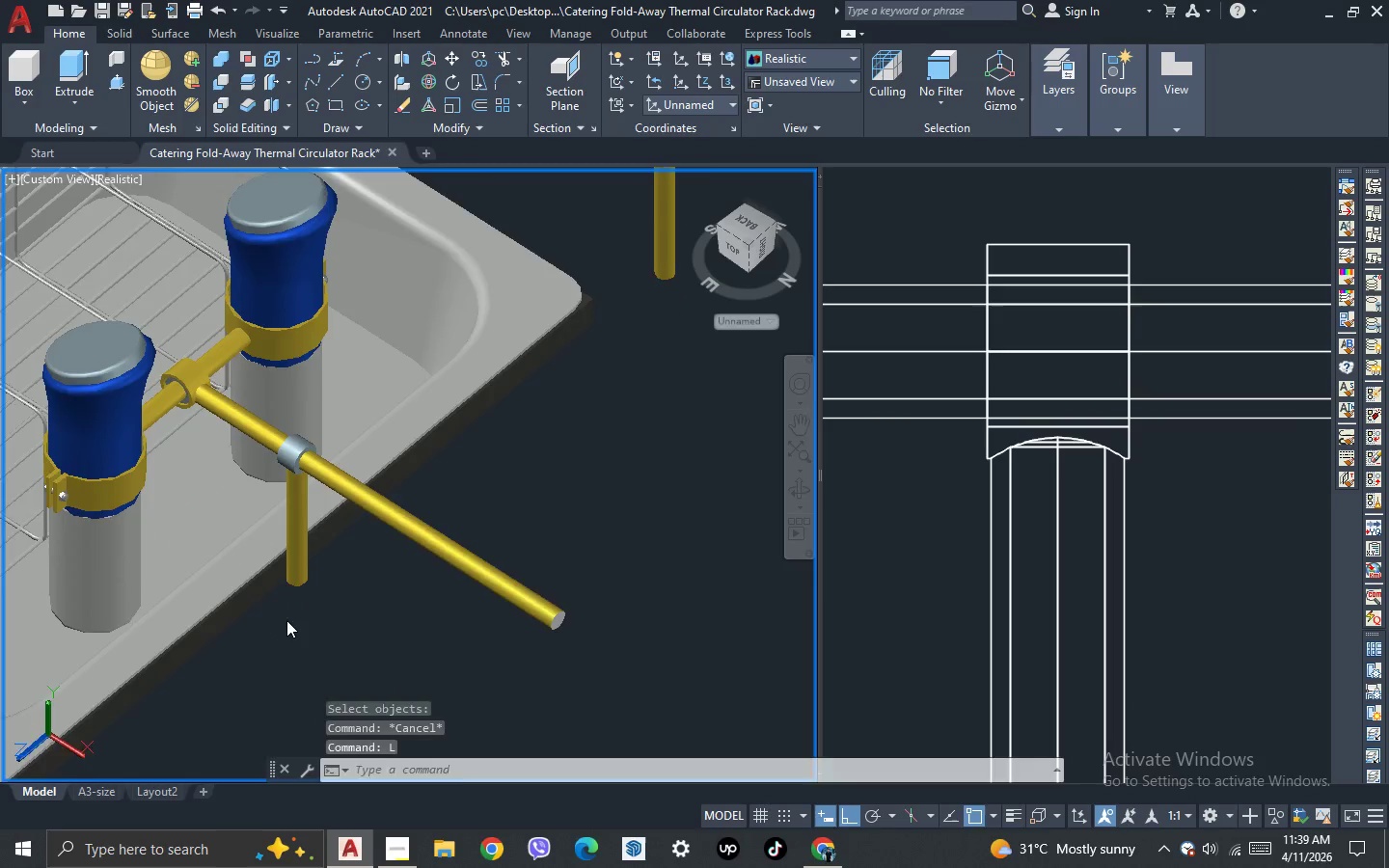 
scroll: coordinate [286, 620], scroll_direction: up, amount: 1.0
 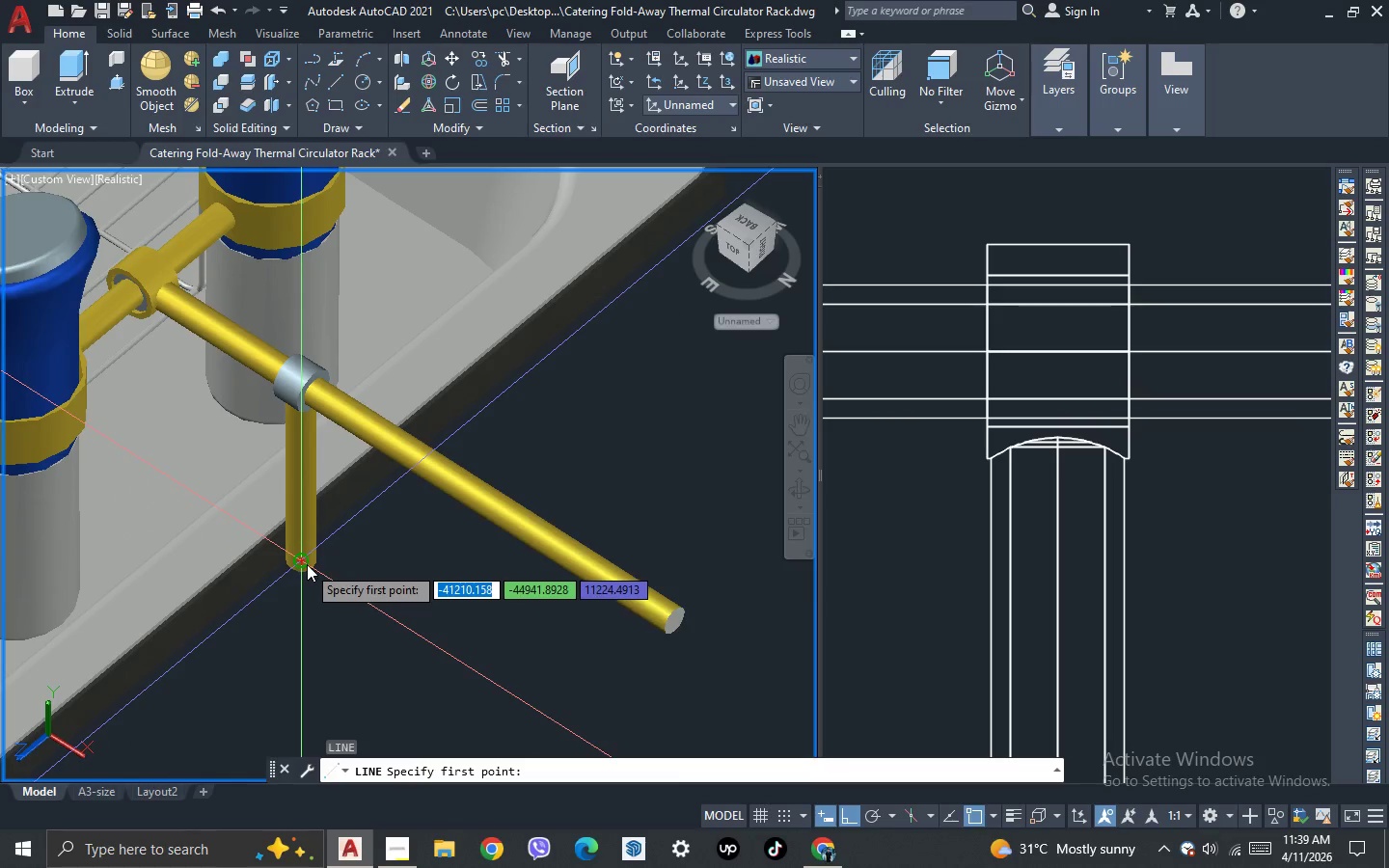 
left_click([307, 564])
 